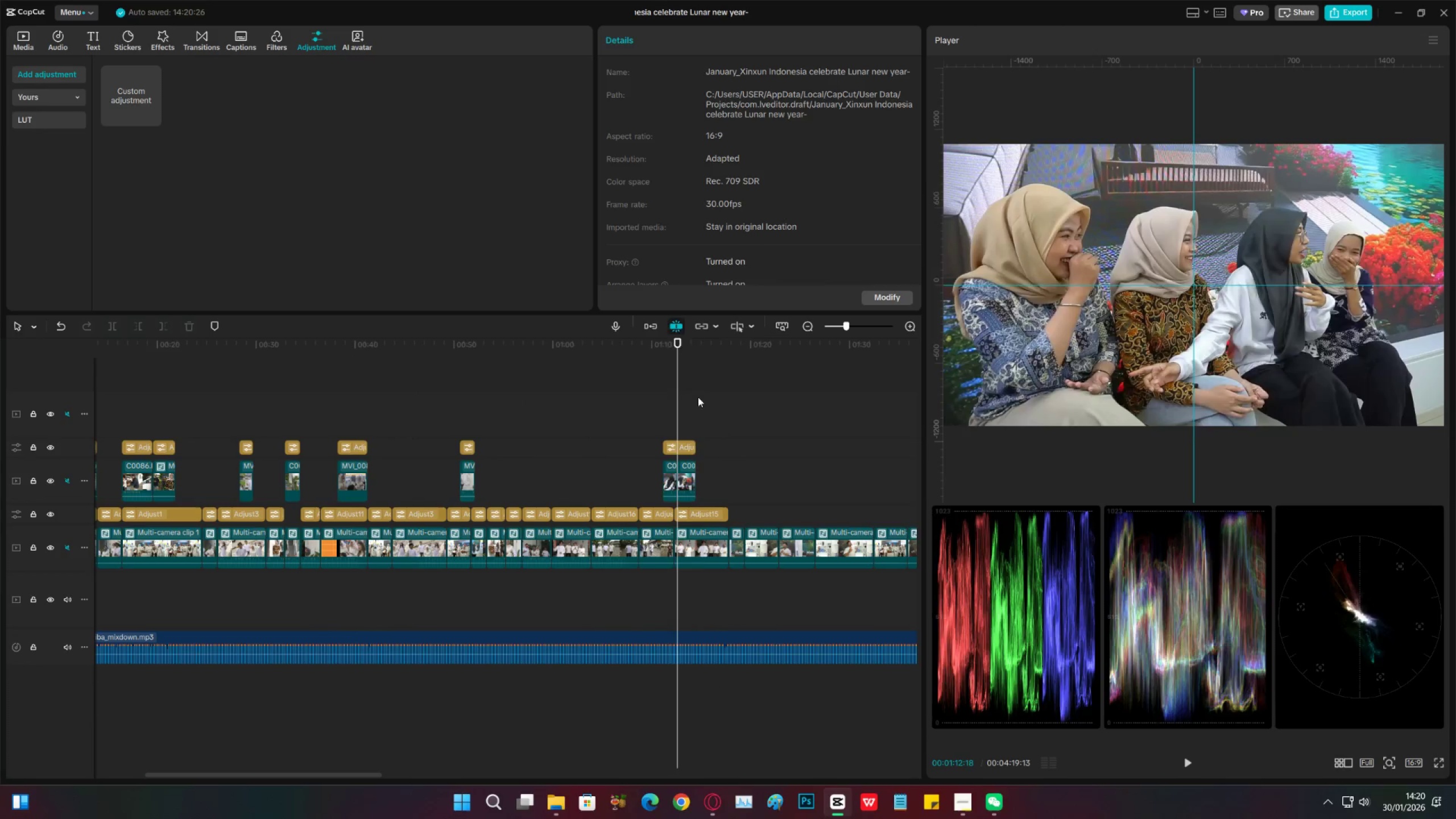 
double_click([712, 396])
 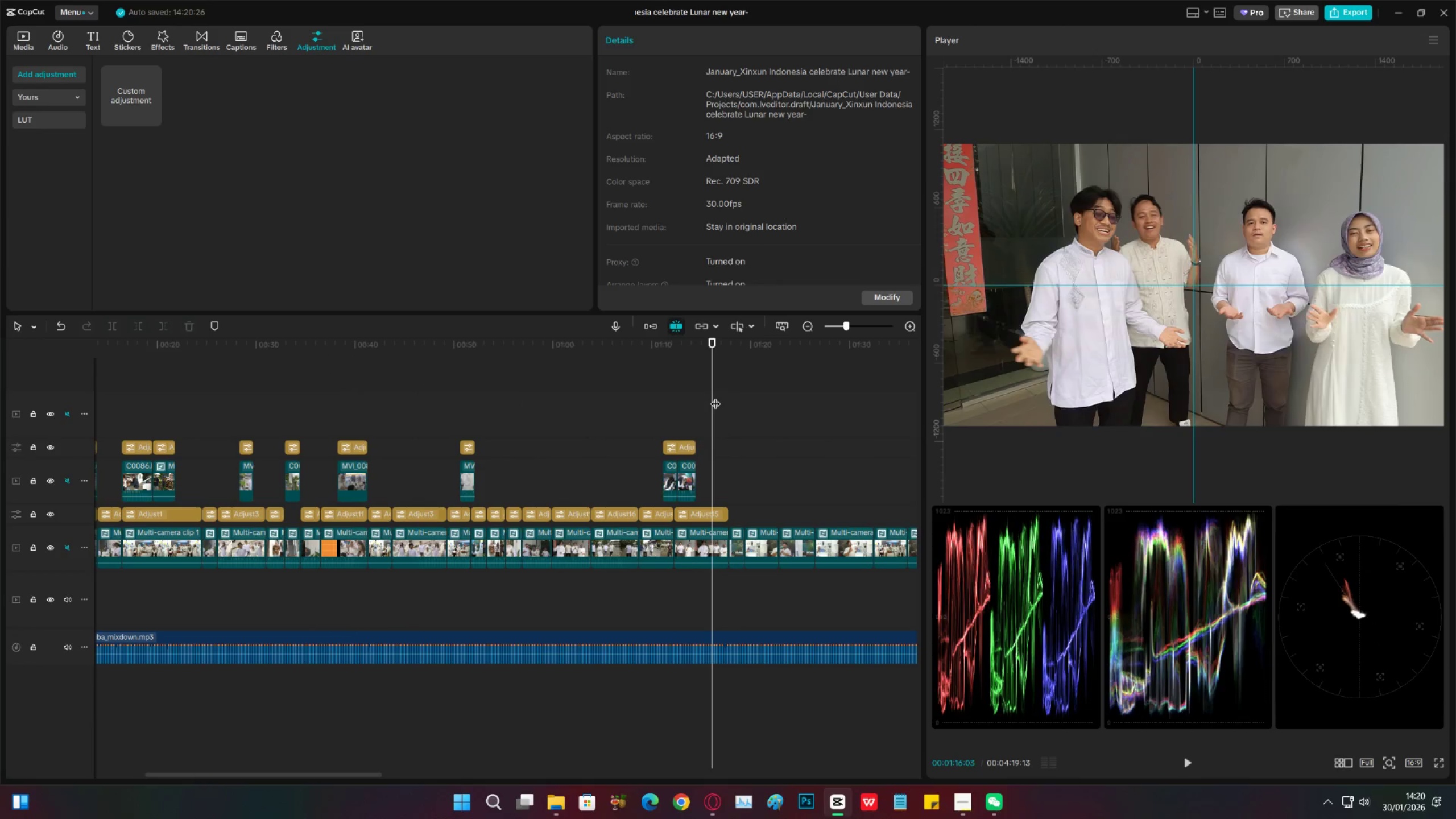 
left_click_drag(start_coordinate=[715, 396], to_coordinate=[730, 396])
 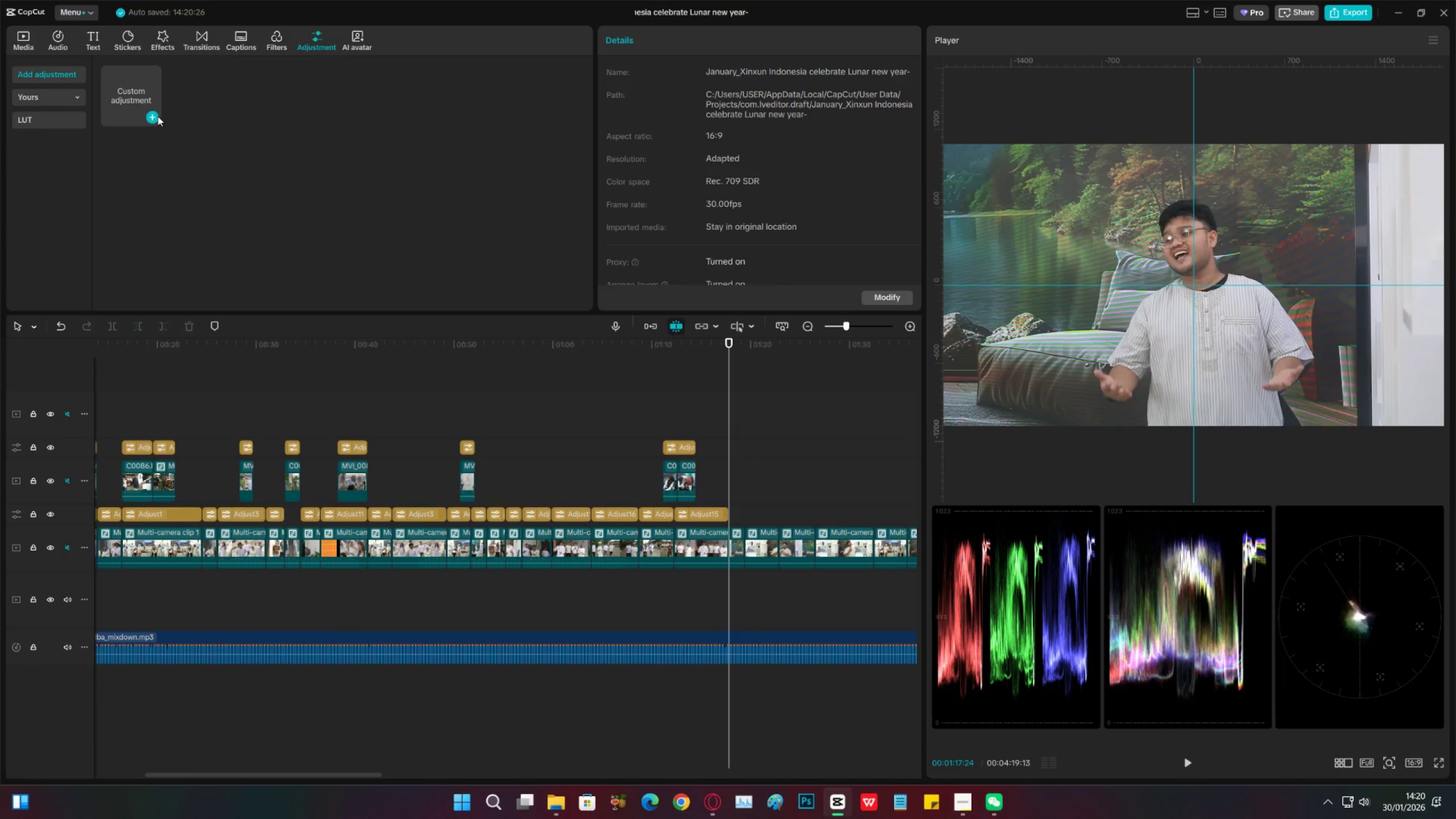 
left_click([157, 116])
 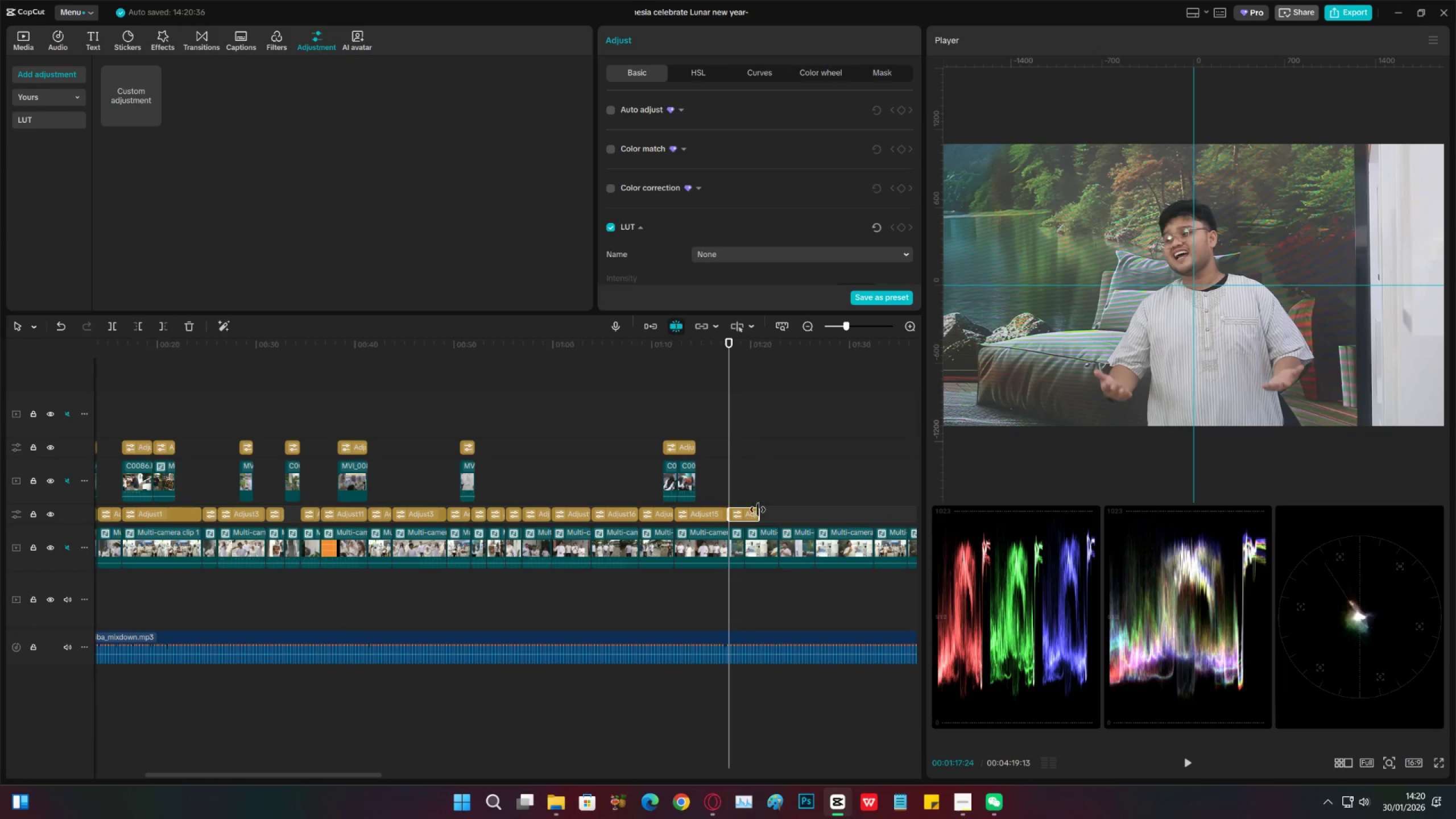 
left_click_drag(start_coordinate=[760, 512], to_coordinate=[744, 510])
 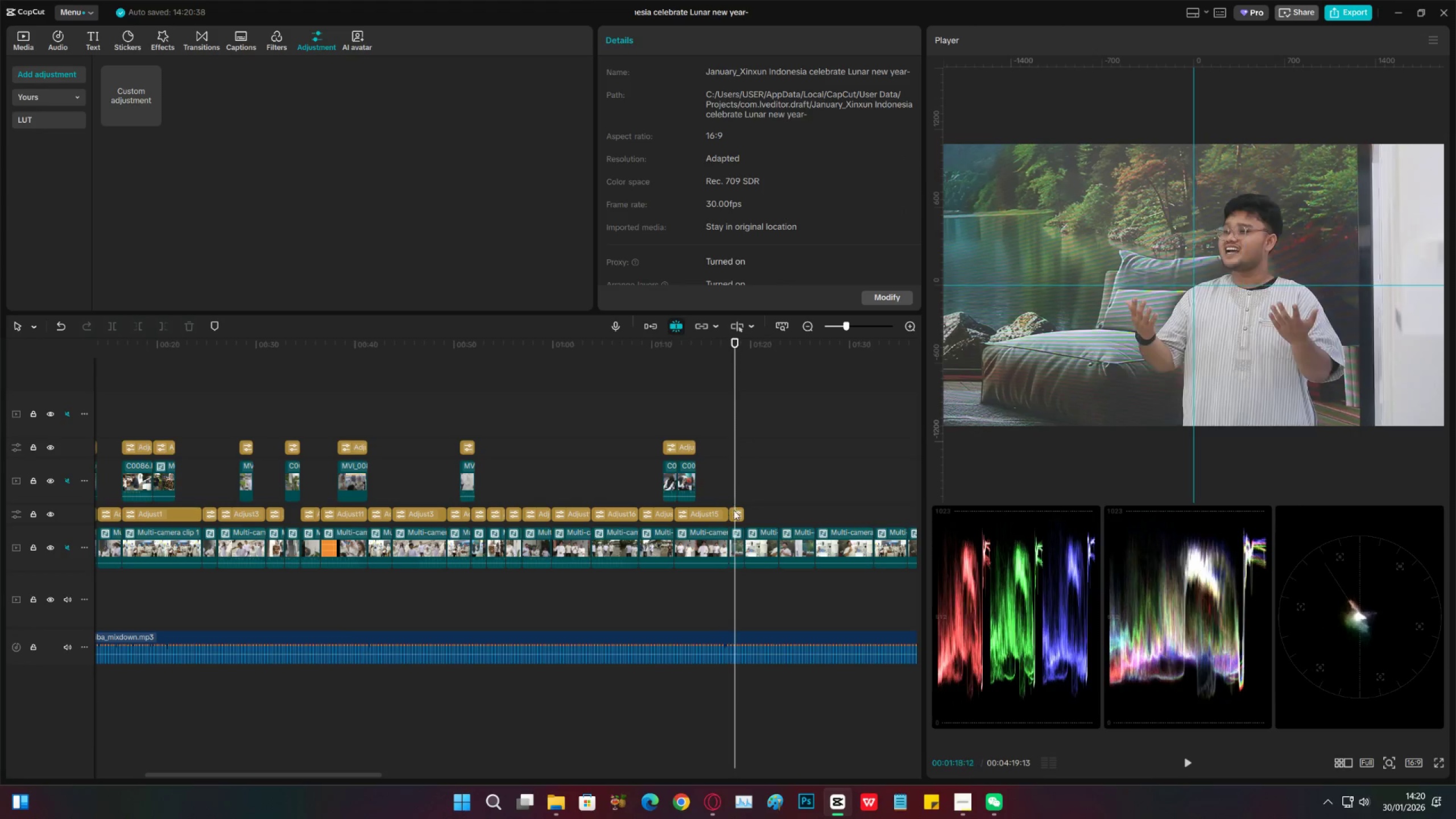 
double_click([734, 515])
 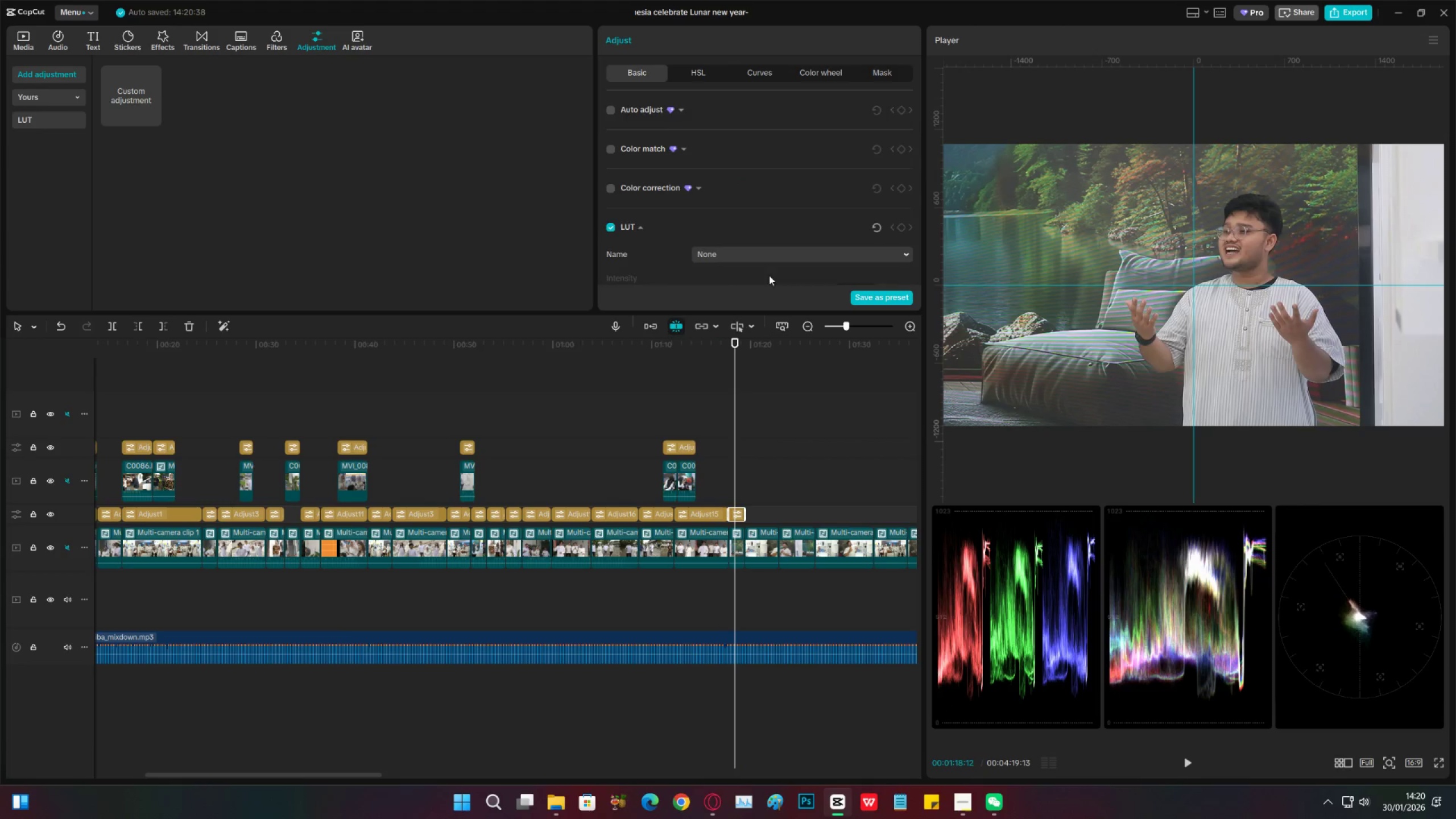 
scroll: coordinate [759, 224], scroll_direction: down, amount: 25.0
 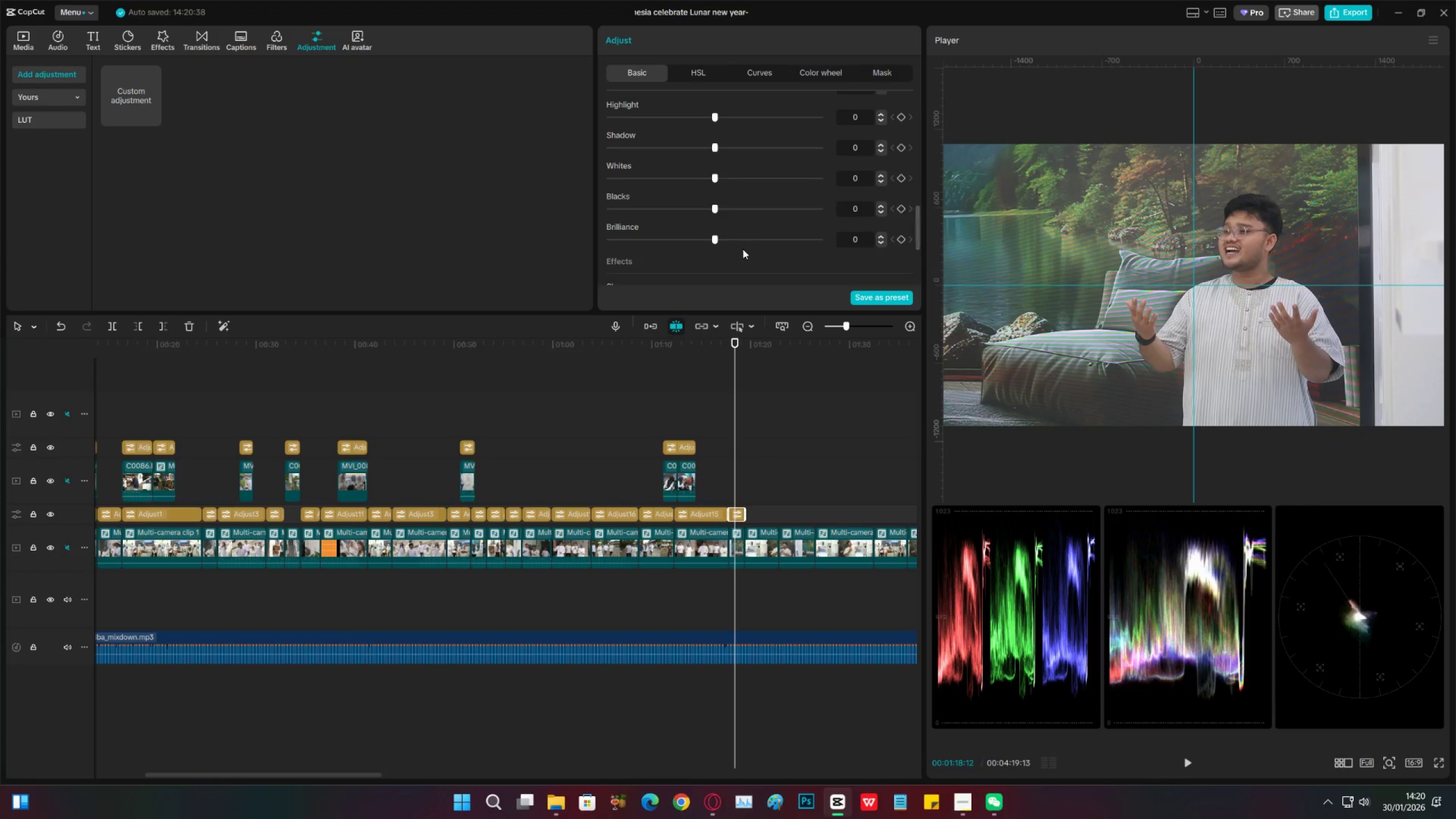 
scroll: coordinate [751, 223], scroll_direction: up, amount: 7.0
 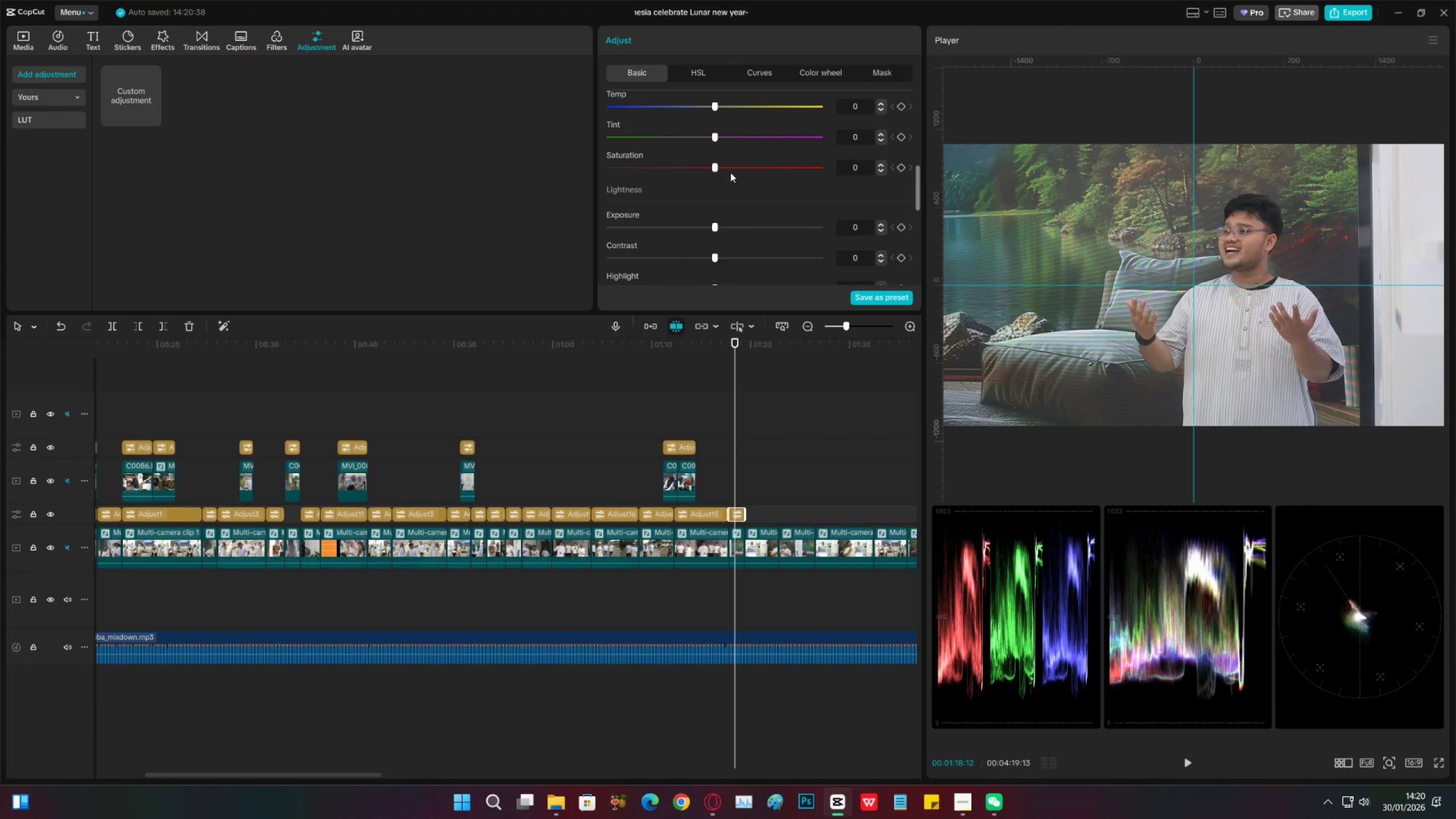 
scroll: coordinate [730, 239], scroll_direction: down, amount: 6.0
 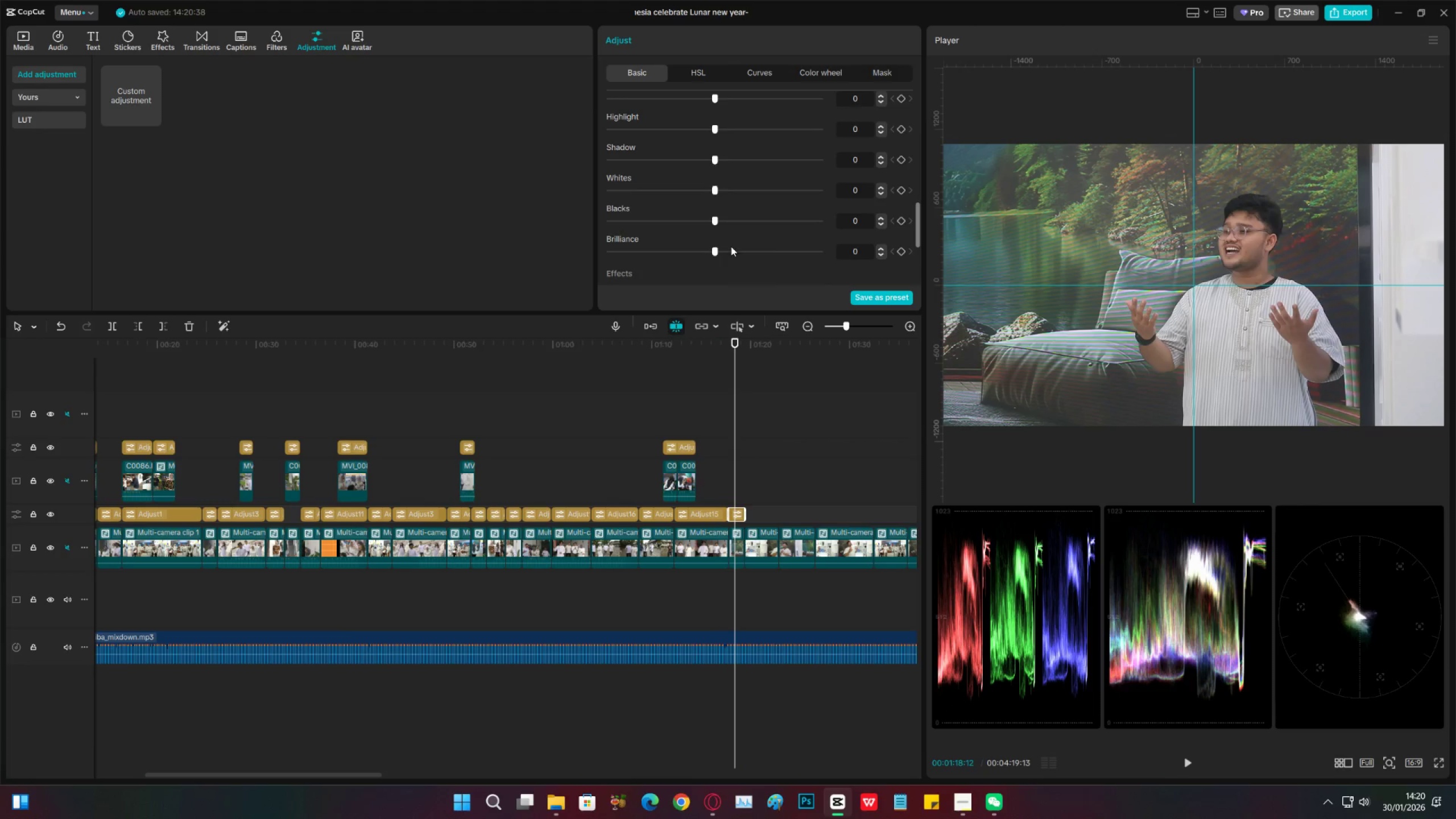 
left_click_drag(start_coordinate=[731, 249], to_coordinate=[716, 247])
 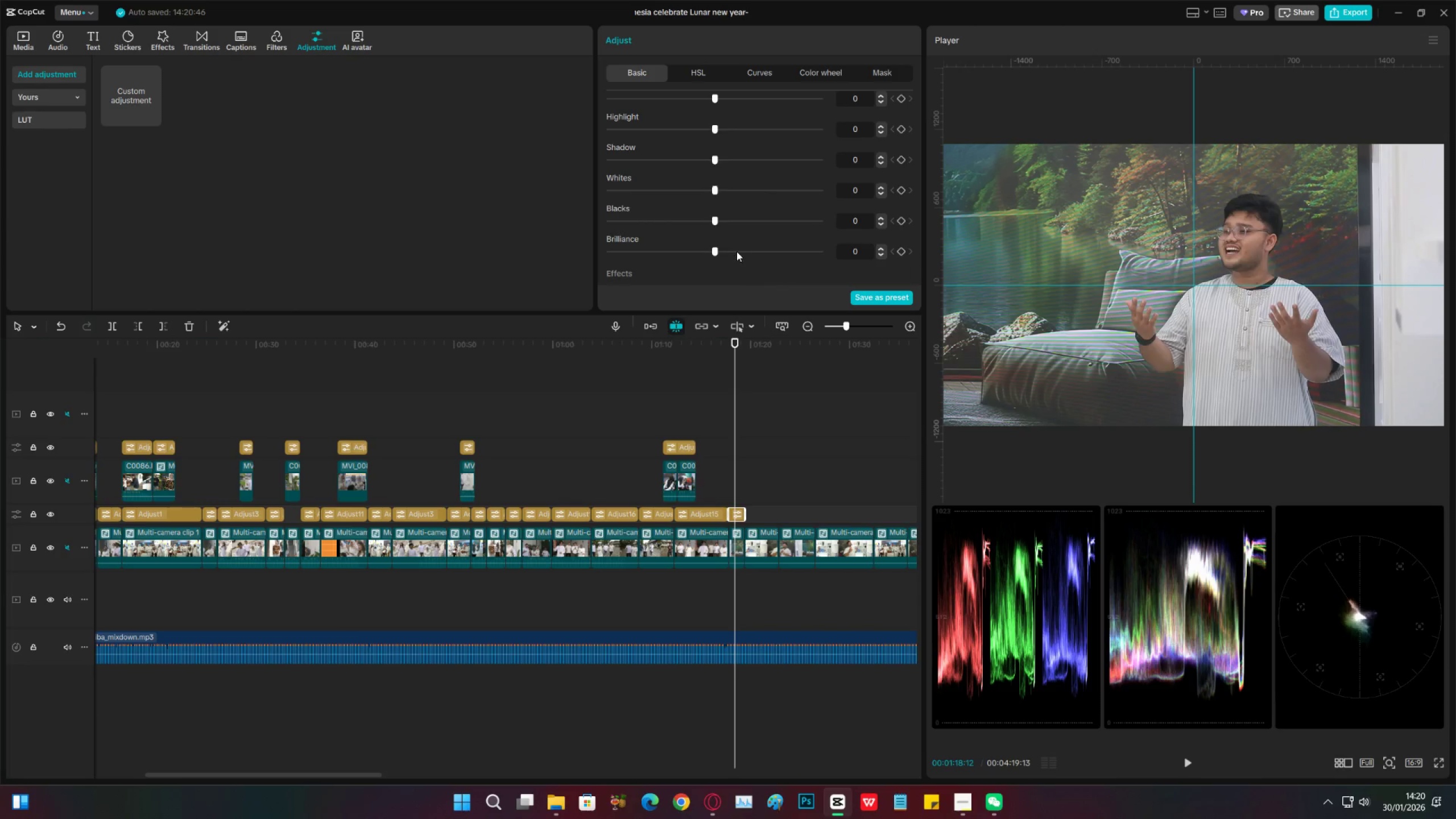 
left_click([731, 250])
 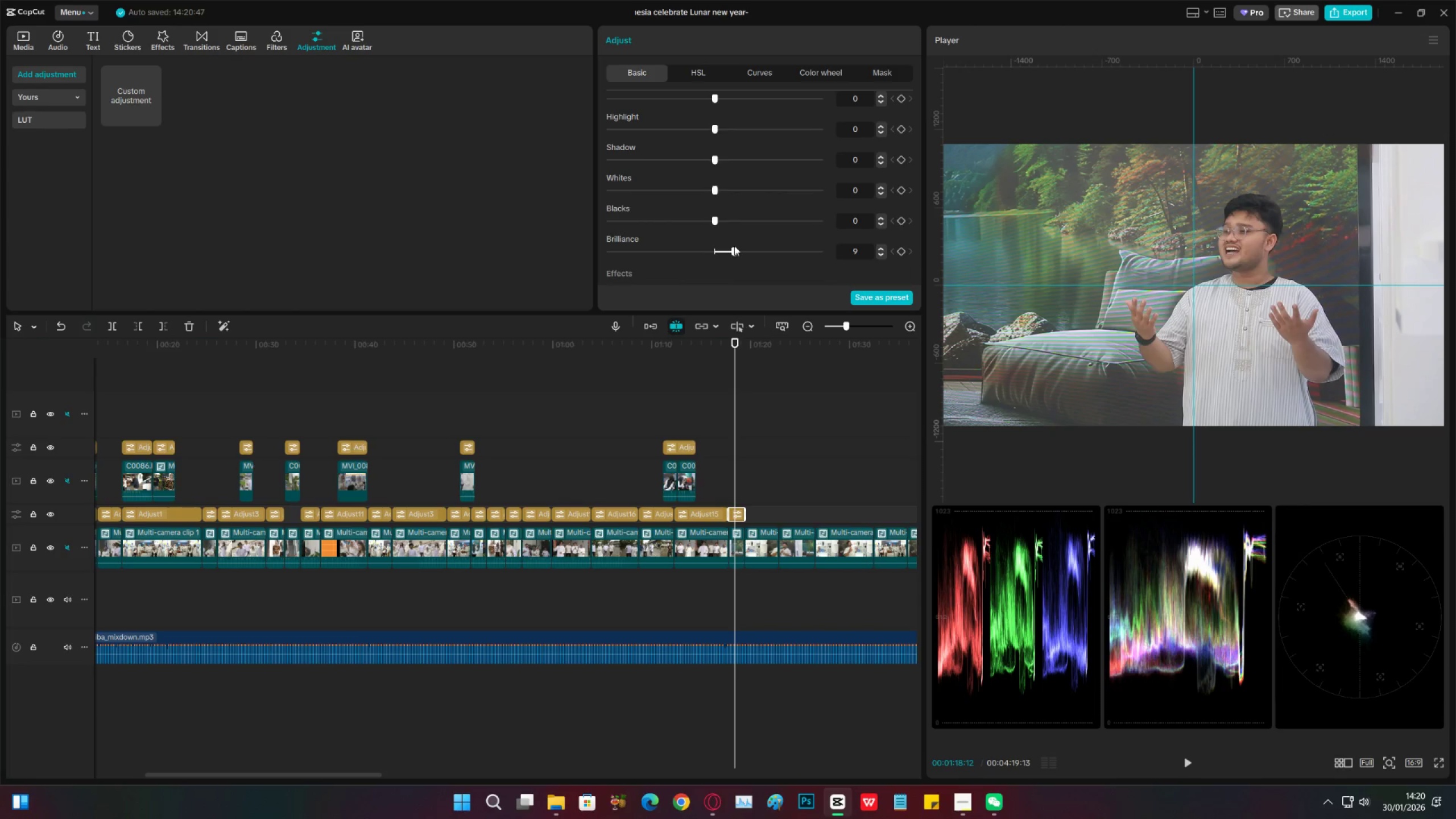 
left_click([723, 250])
 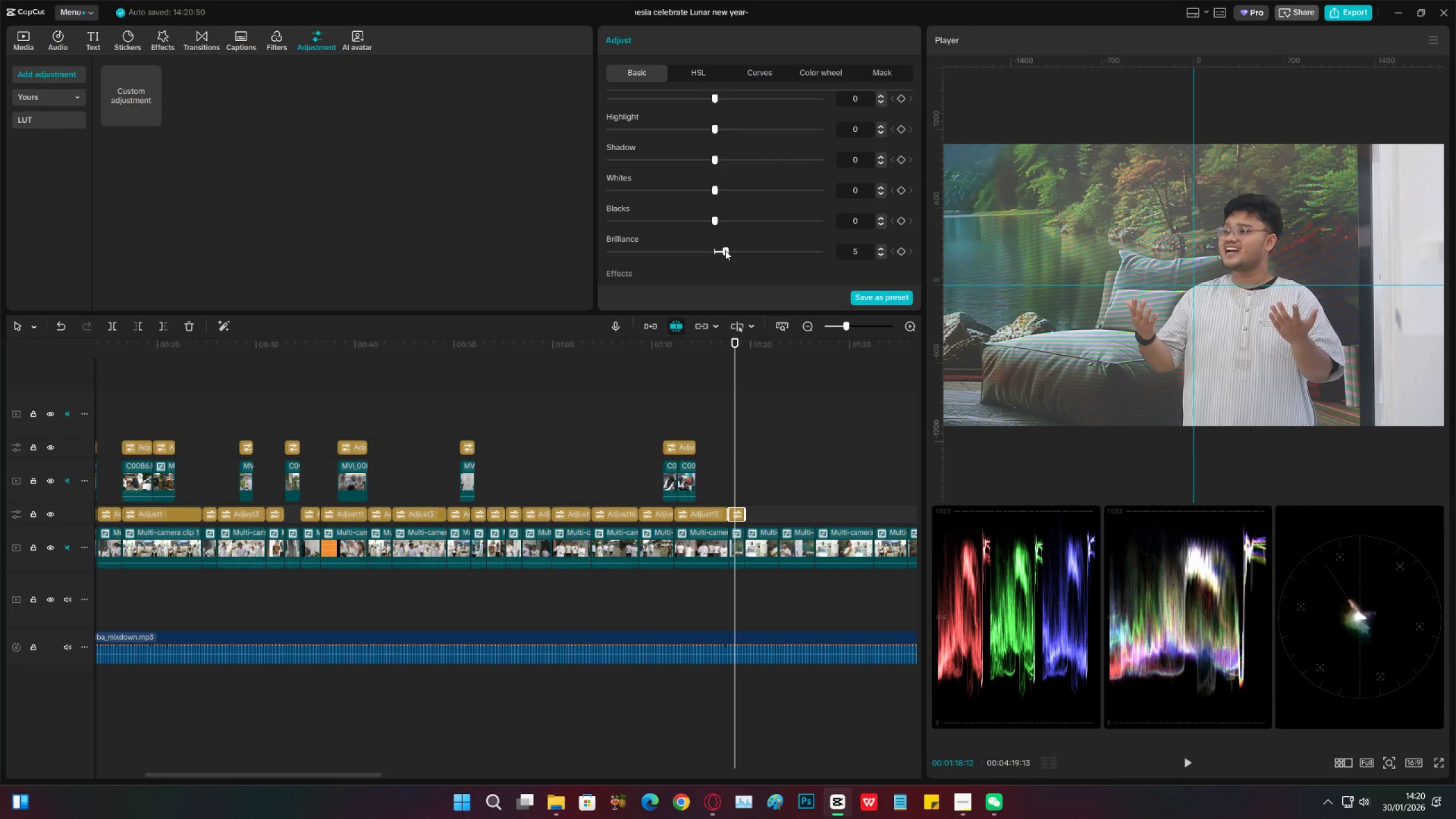 
scroll: coordinate [725, 250], scroll_direction: up, amount: 2.0
 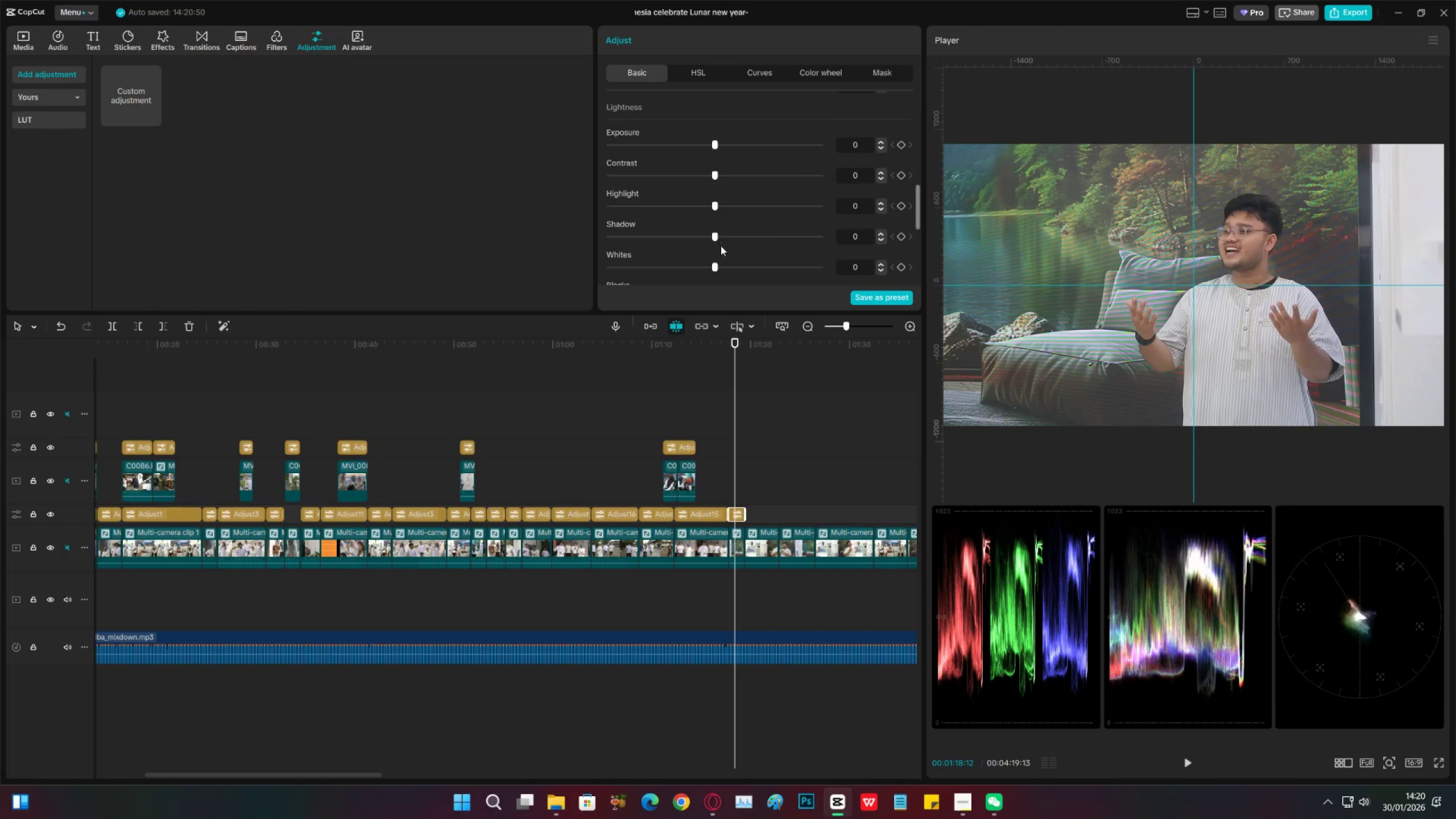 
scroll: coordinate [721, 250], scroll_direction: down, amount: 1.0
 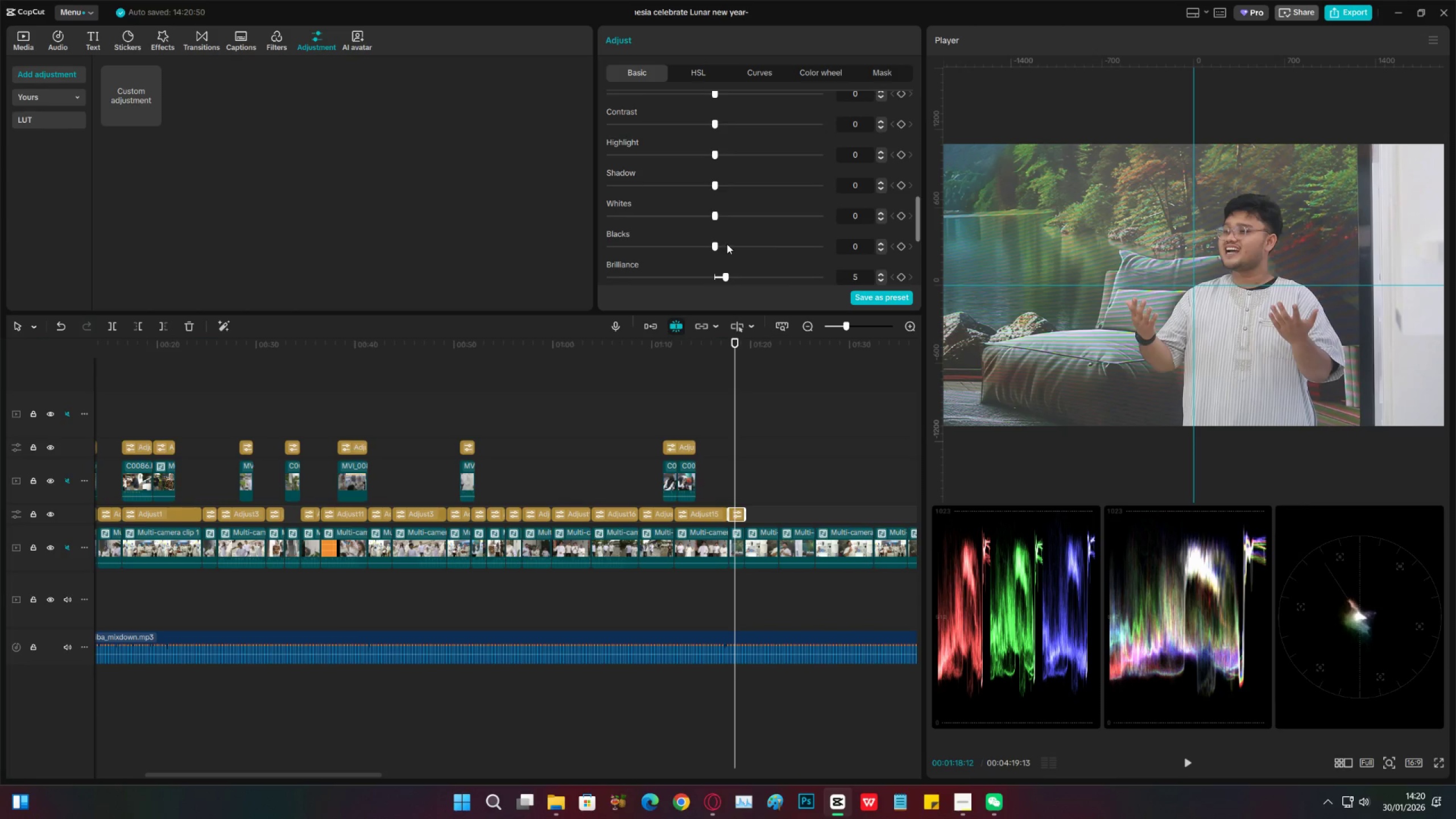 
left_click_drag(start_coordinate=[727, 244], to_coordinate=[700, 239])
 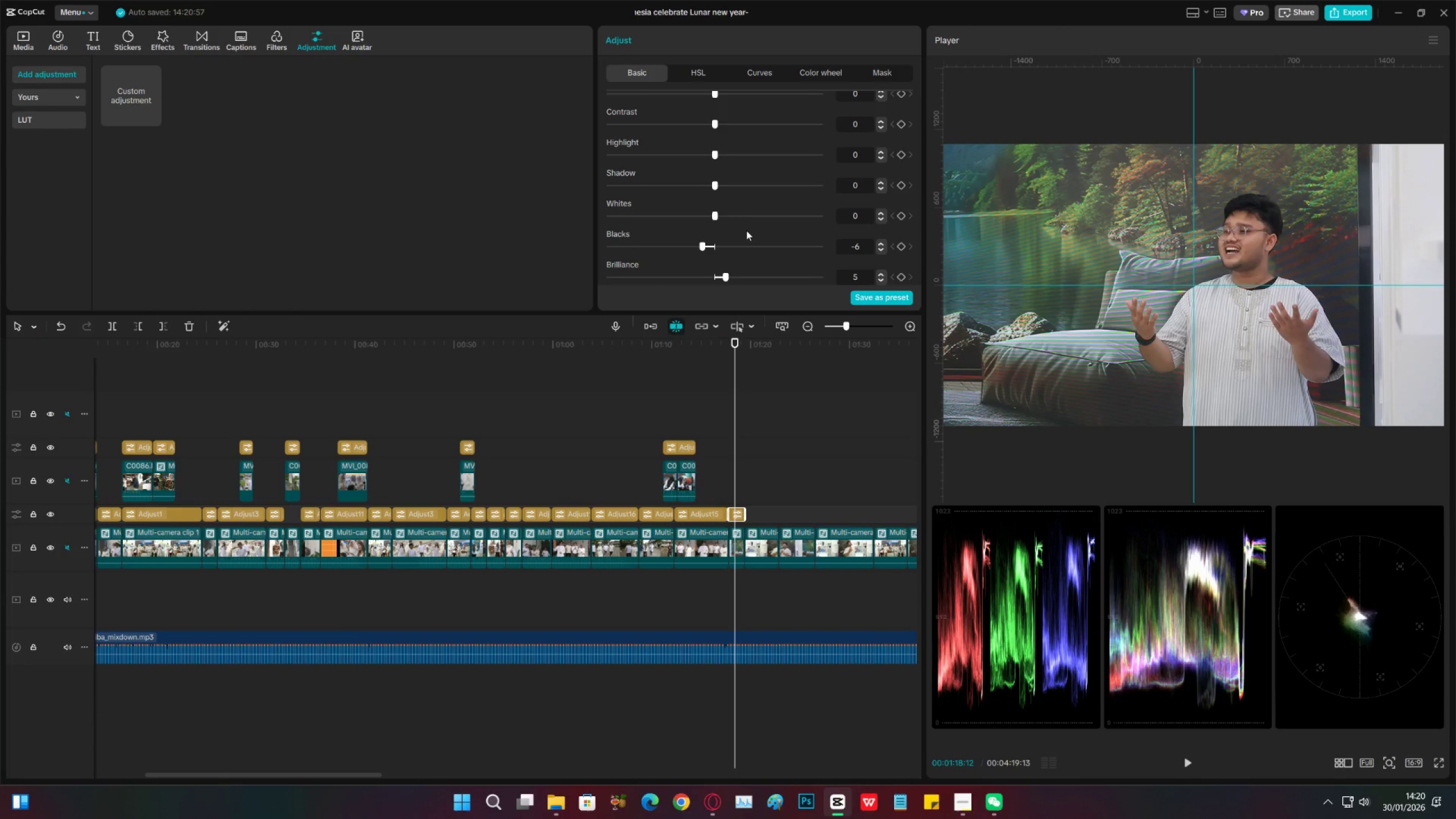 
scroll: coordinate [755, 235], scroll_direction: up, amount: 6.0
 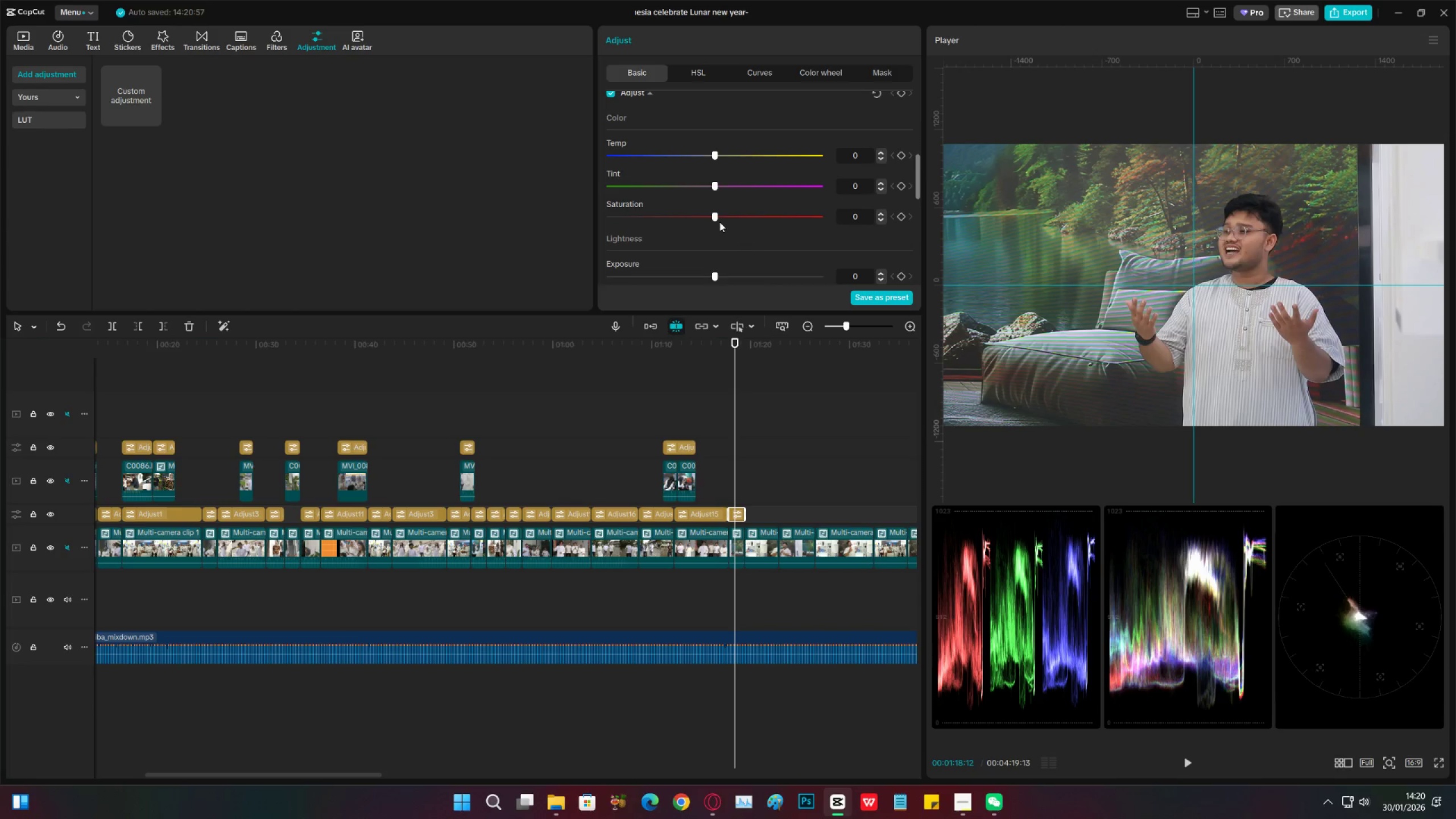 
left_click_drag(start_coordinate=[733, 216], to_coordinate=[726, 215])
 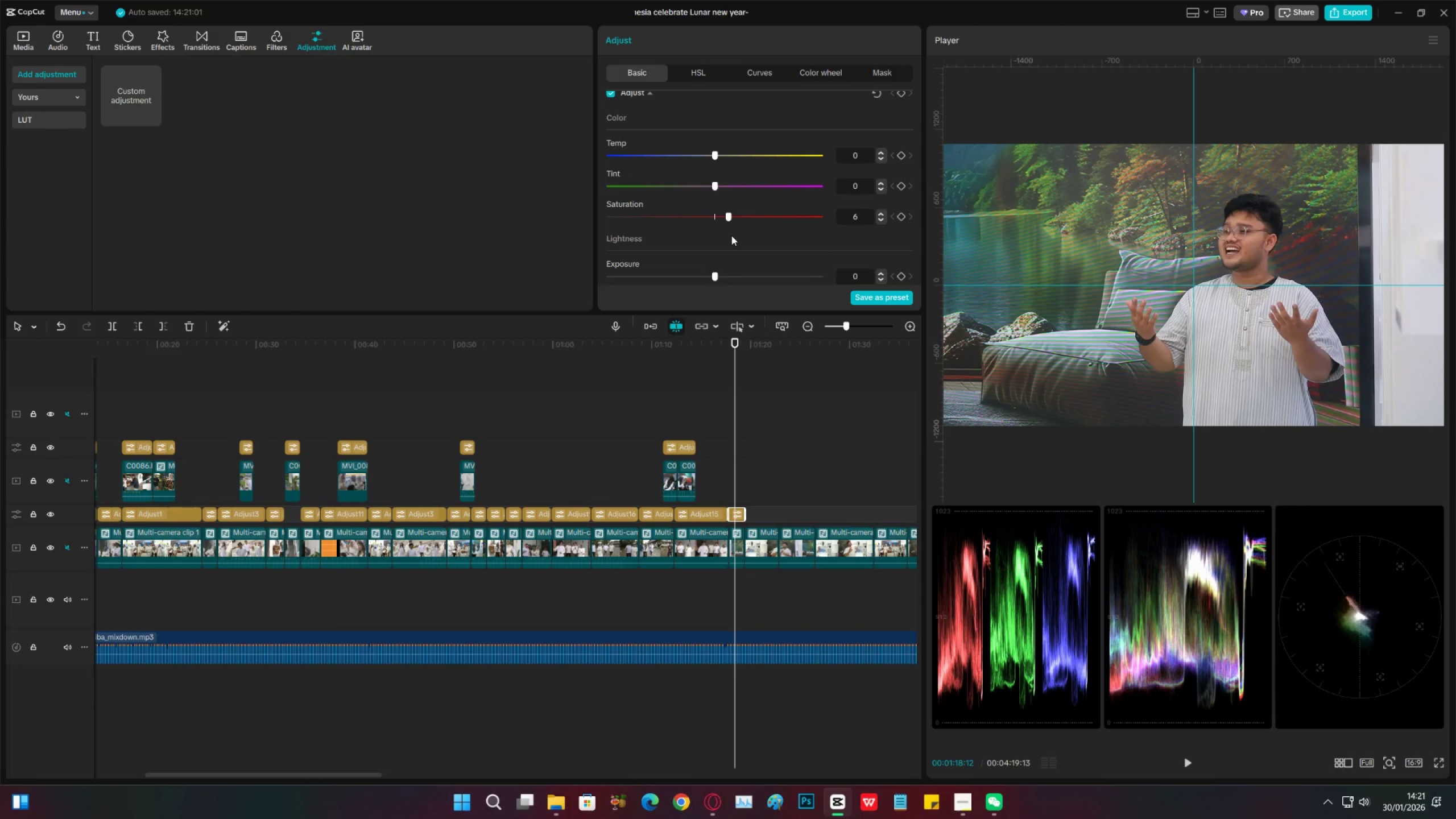 
key(Control+S)
 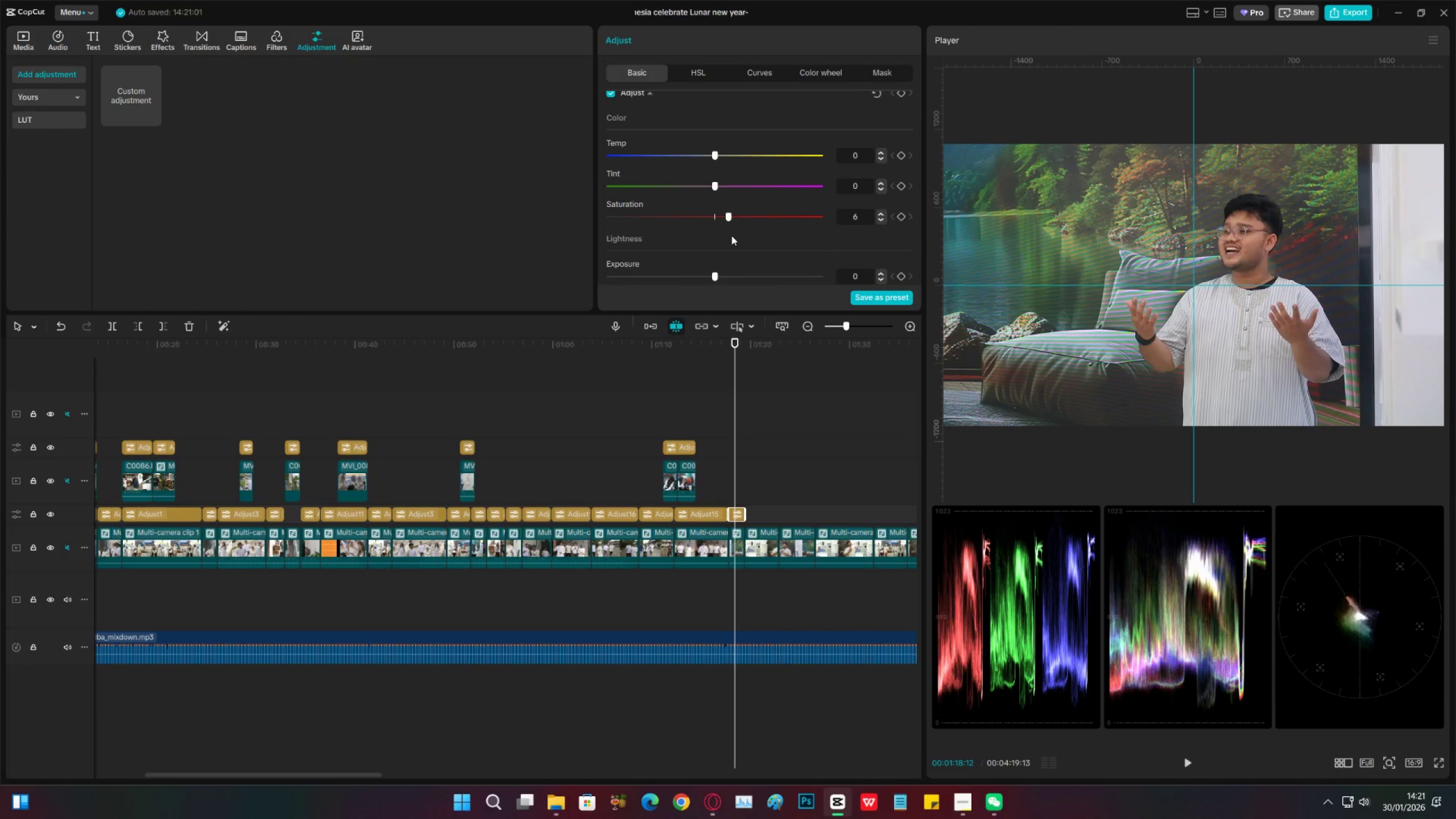 
key(Control+S)
 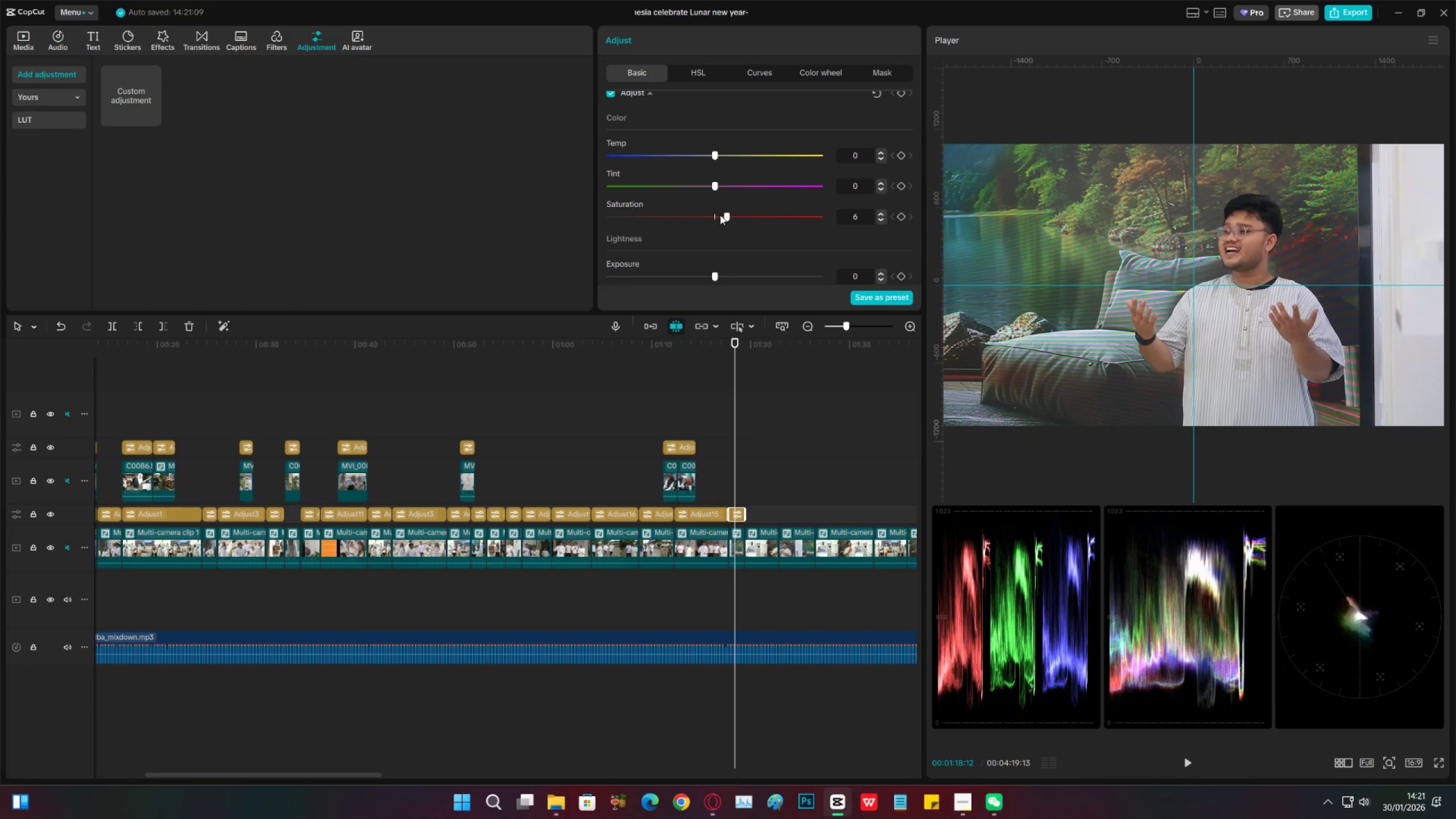 
left_click([720, 215])
 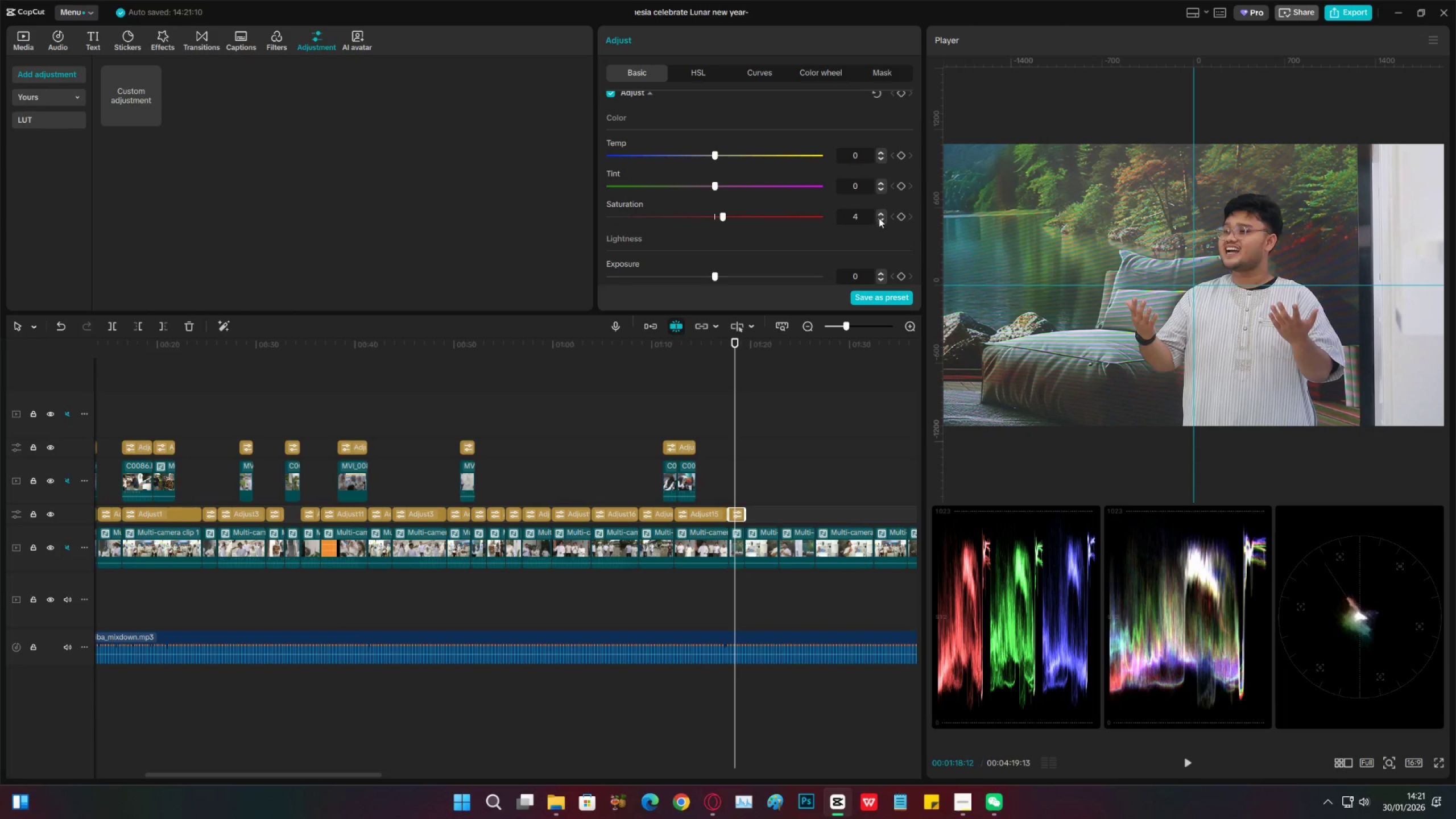 
left_click([879, 218])
 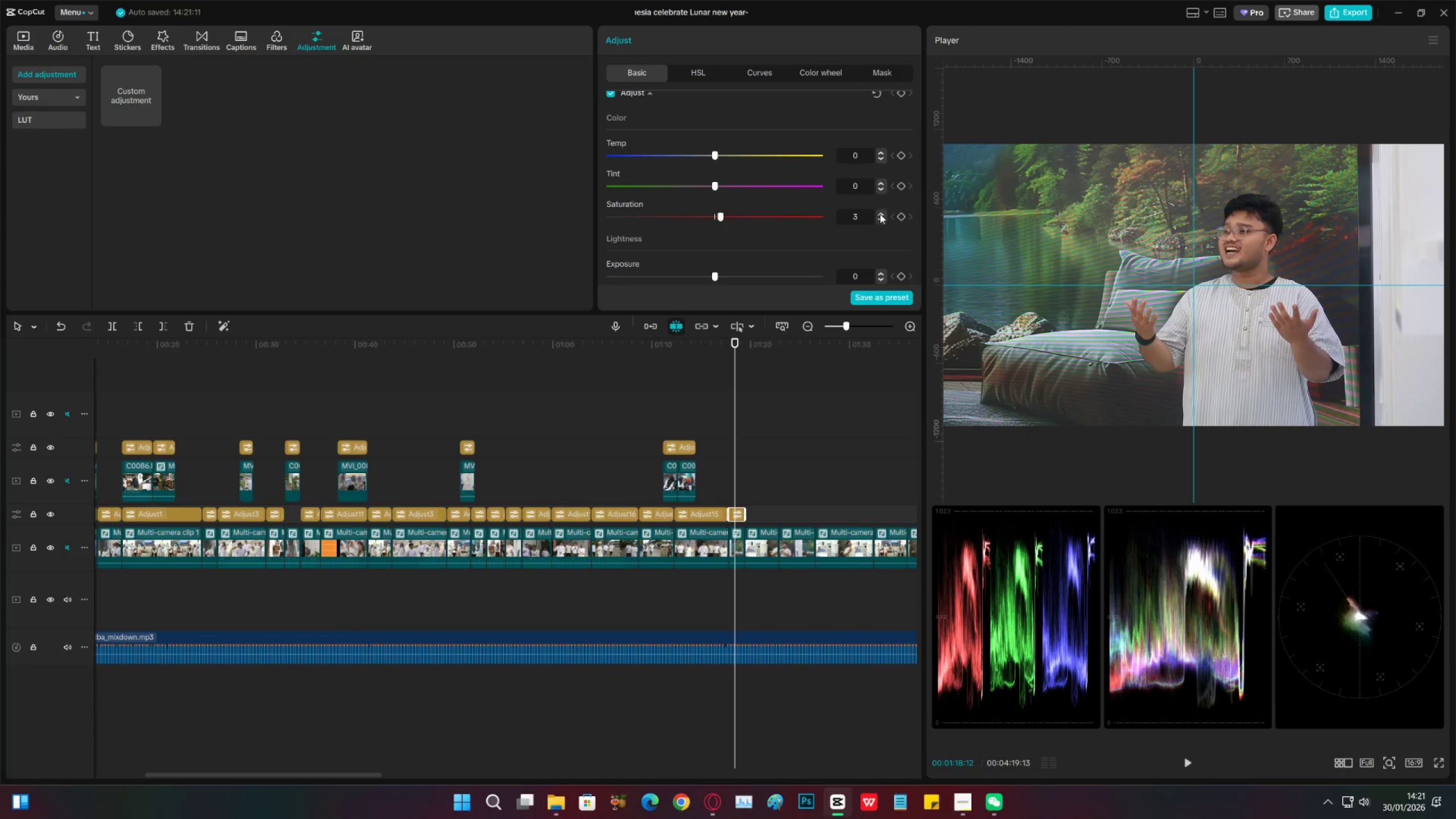 
left_click_drag(start_coordinate=[880, 214], to_coordinate=[883, 213])
 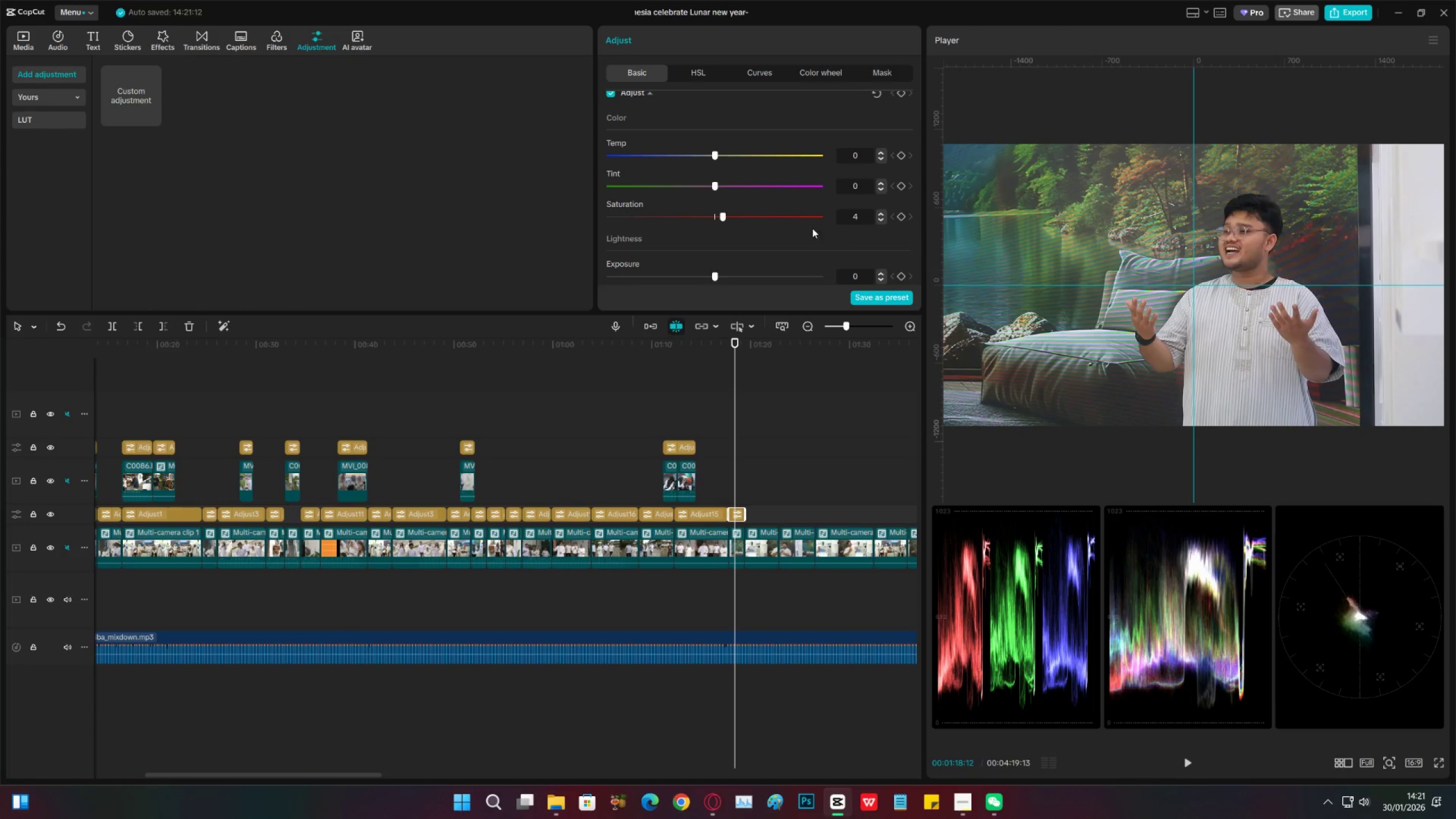 
key(Control+S)
 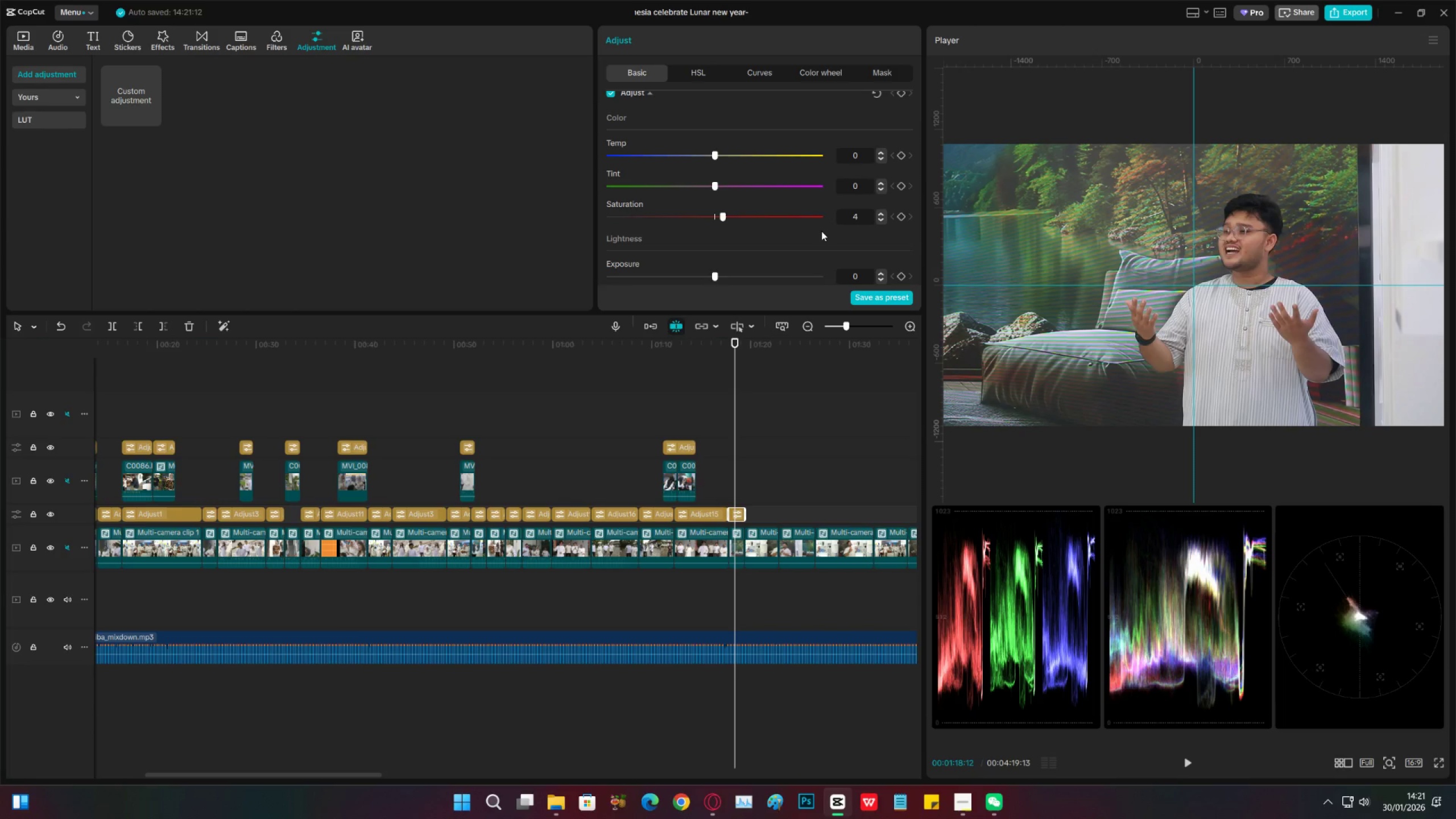 
key(Space)
 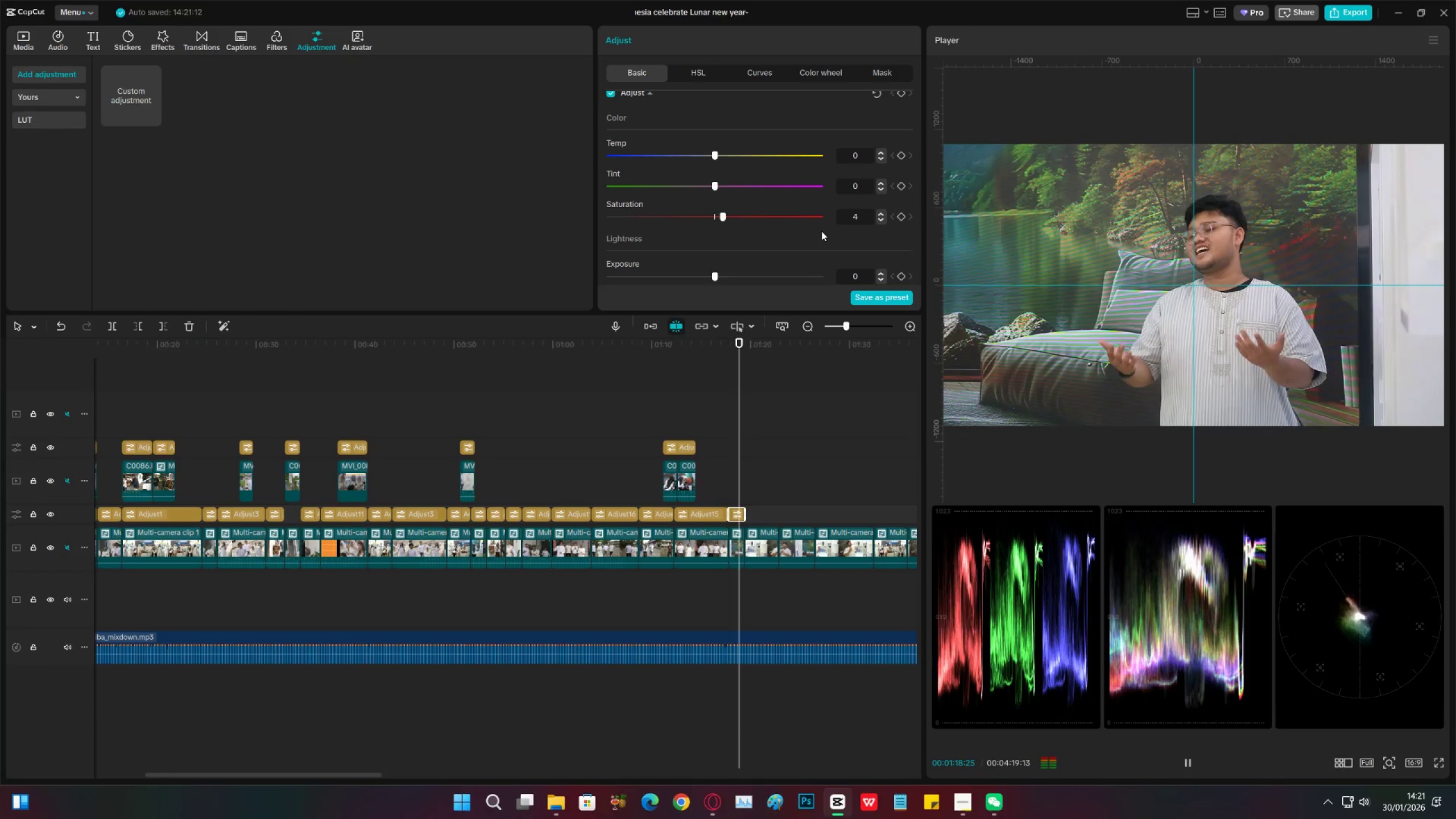 
key(Space)
 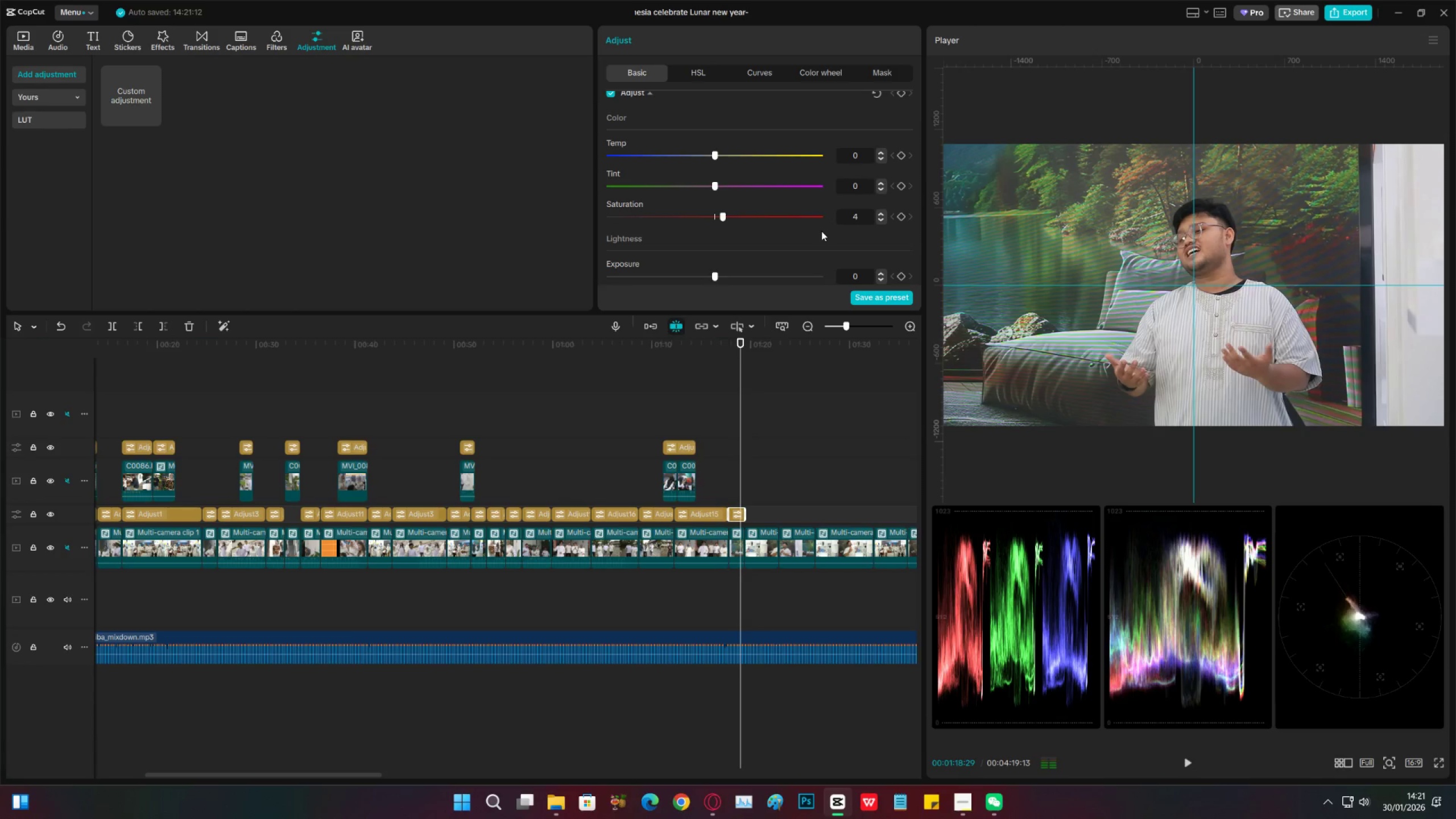 
key(Space)
 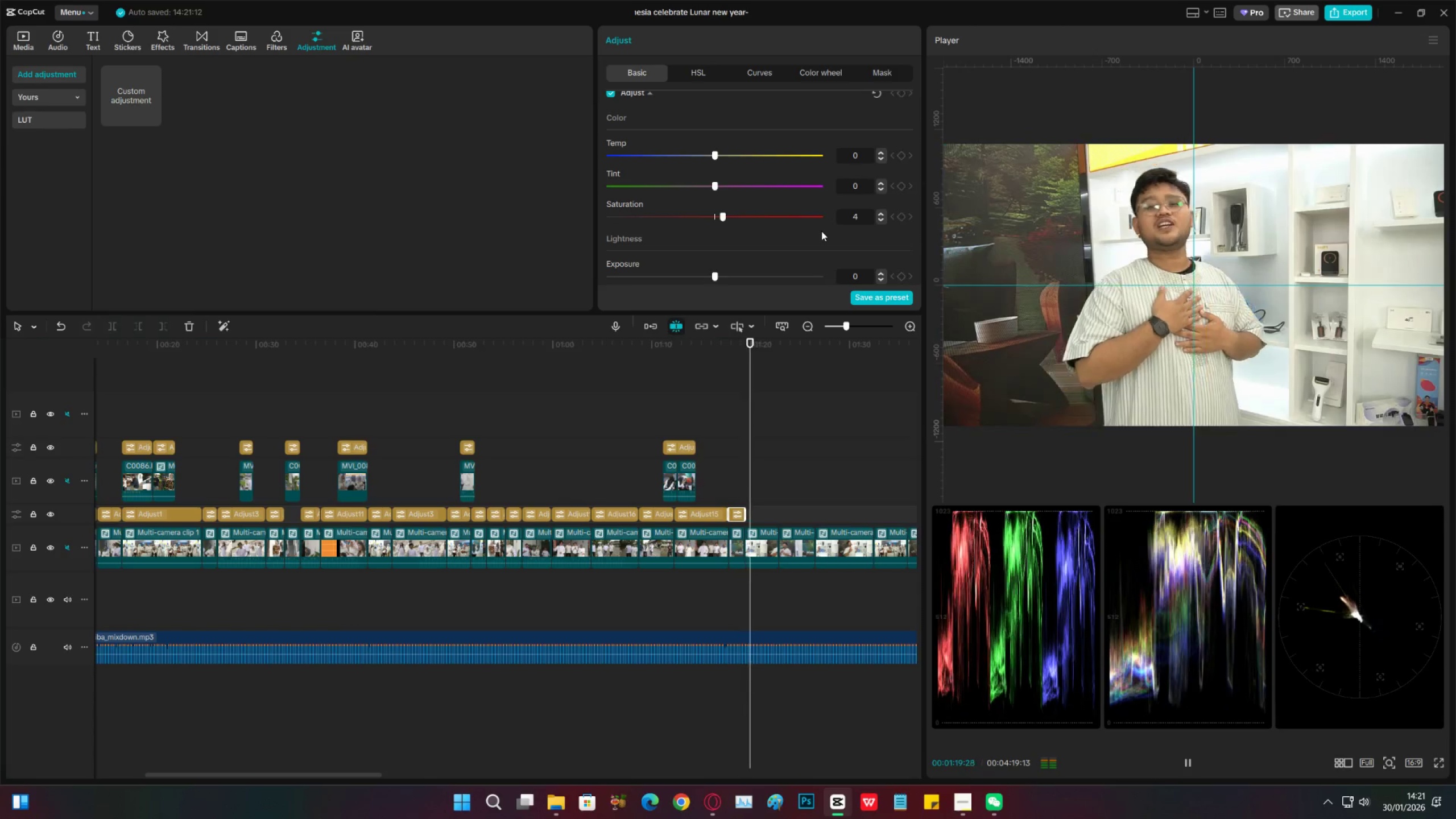 
key(Space)
 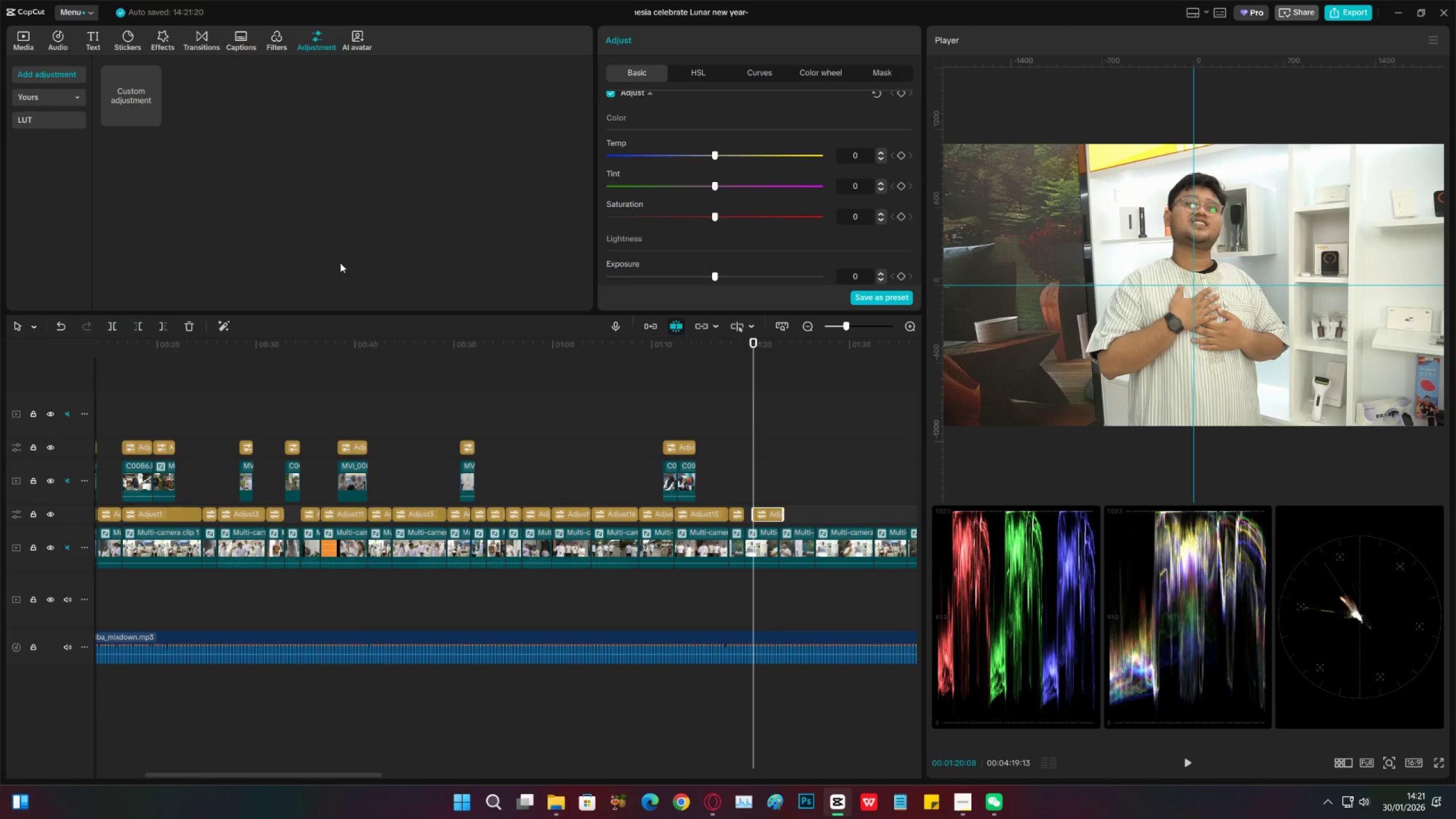 
left_click_drag(start_coordinate=[770, 515], to_coordinate=[763, 515])
 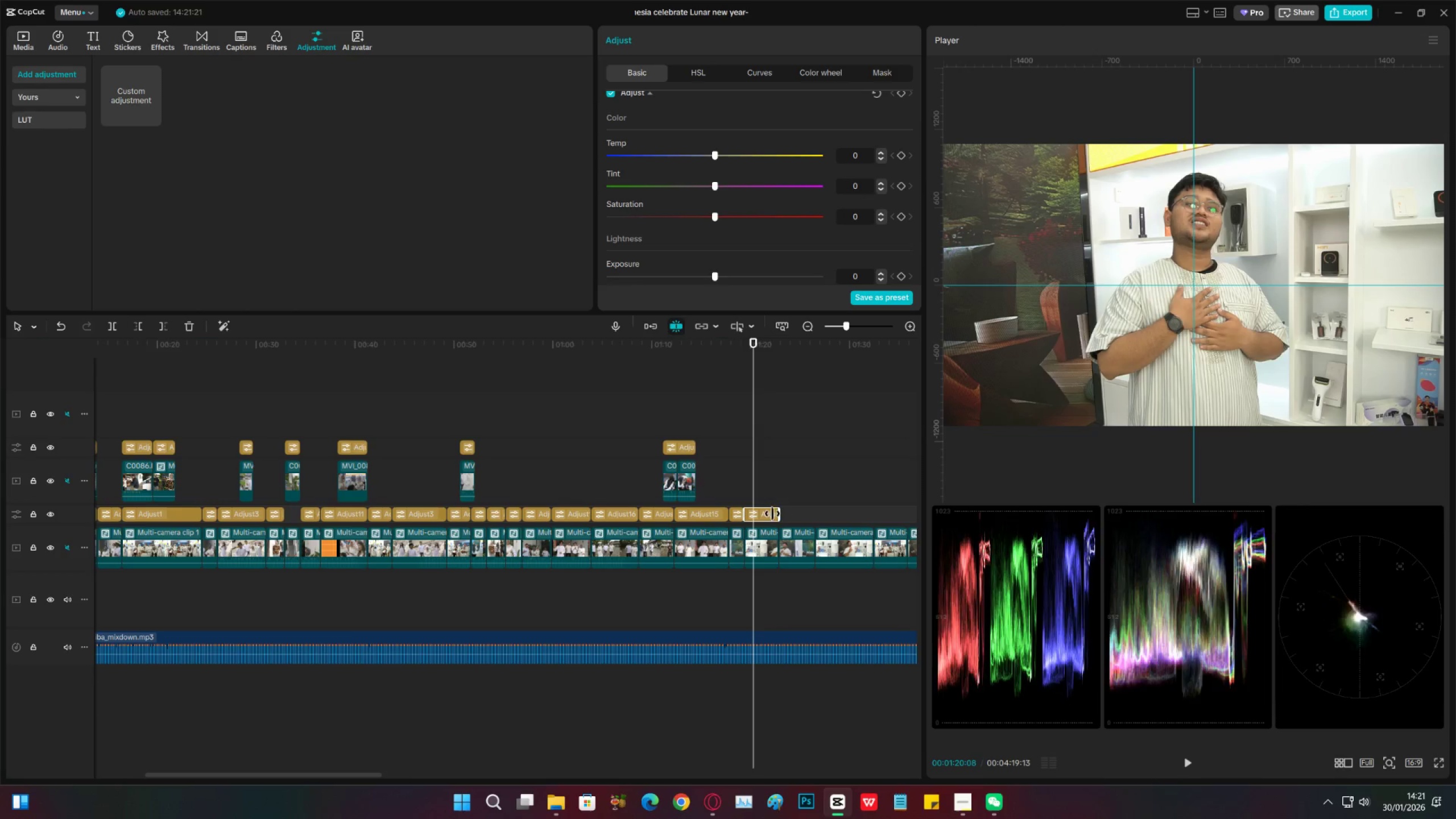 
scroll: coordinate [767, 226], scroll_direction: down, amount: 6.0
 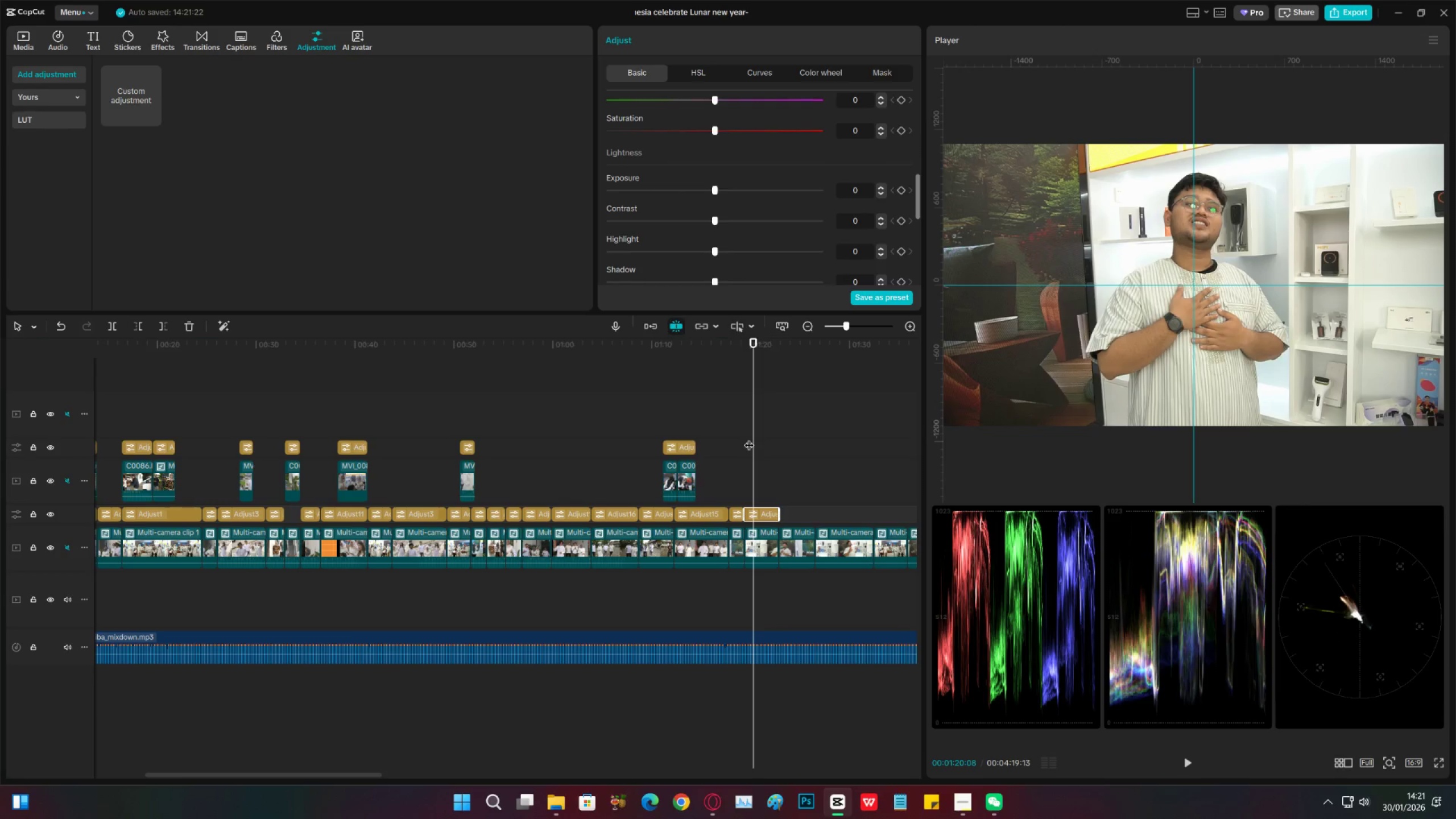 
left_click([745, 435])
 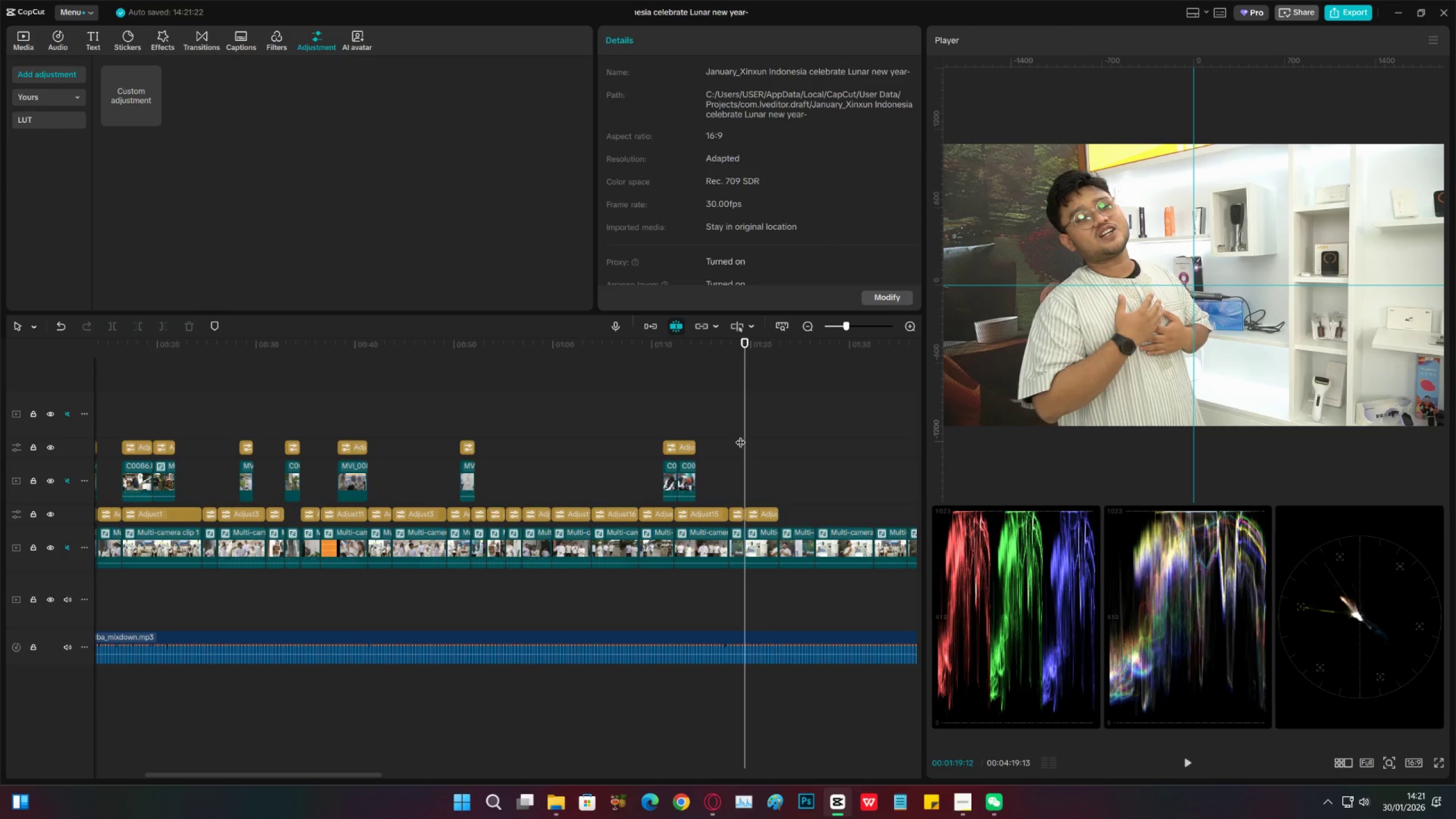 
left_click([737, 435])
 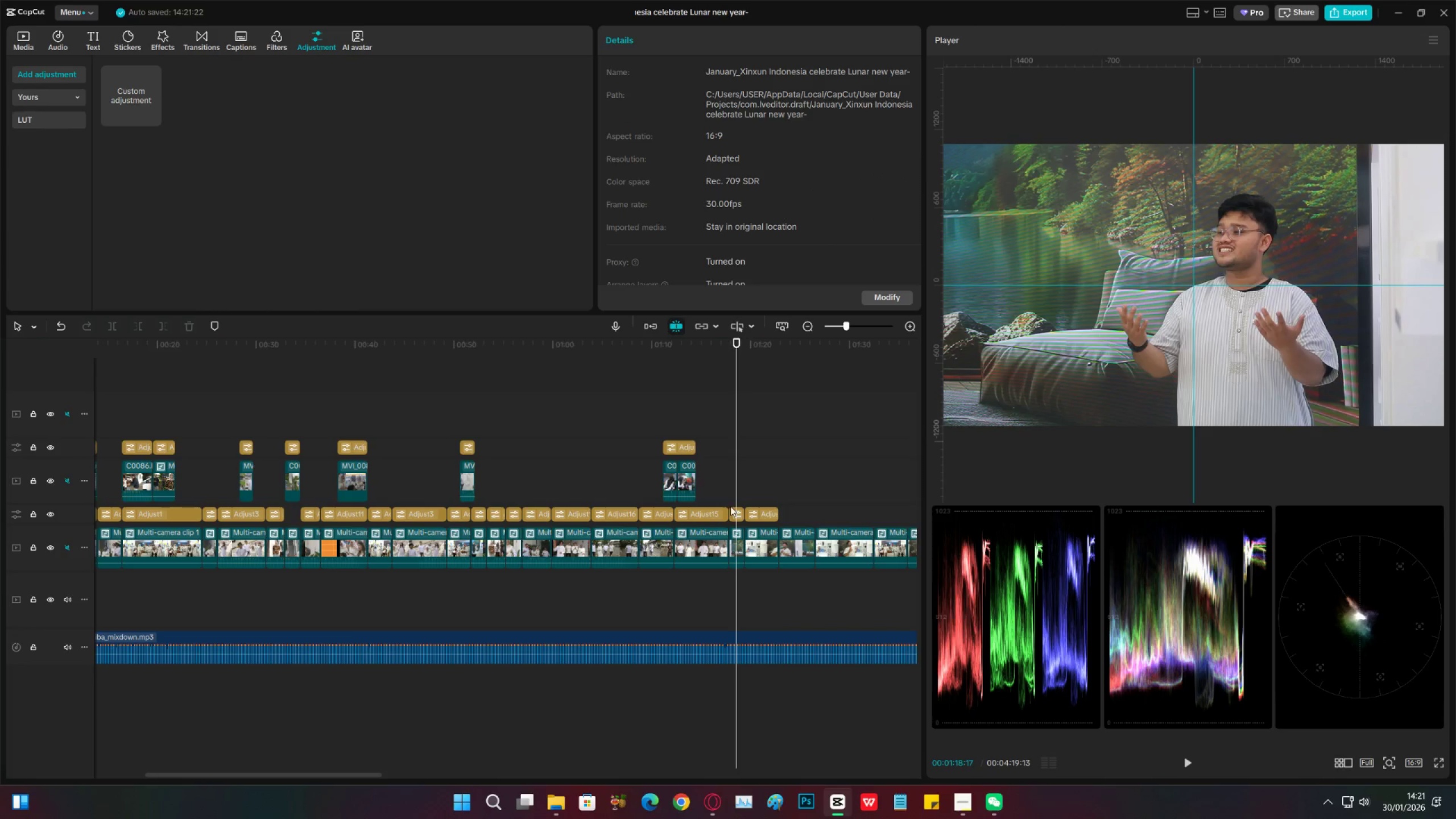 
left_click([735, 517])
 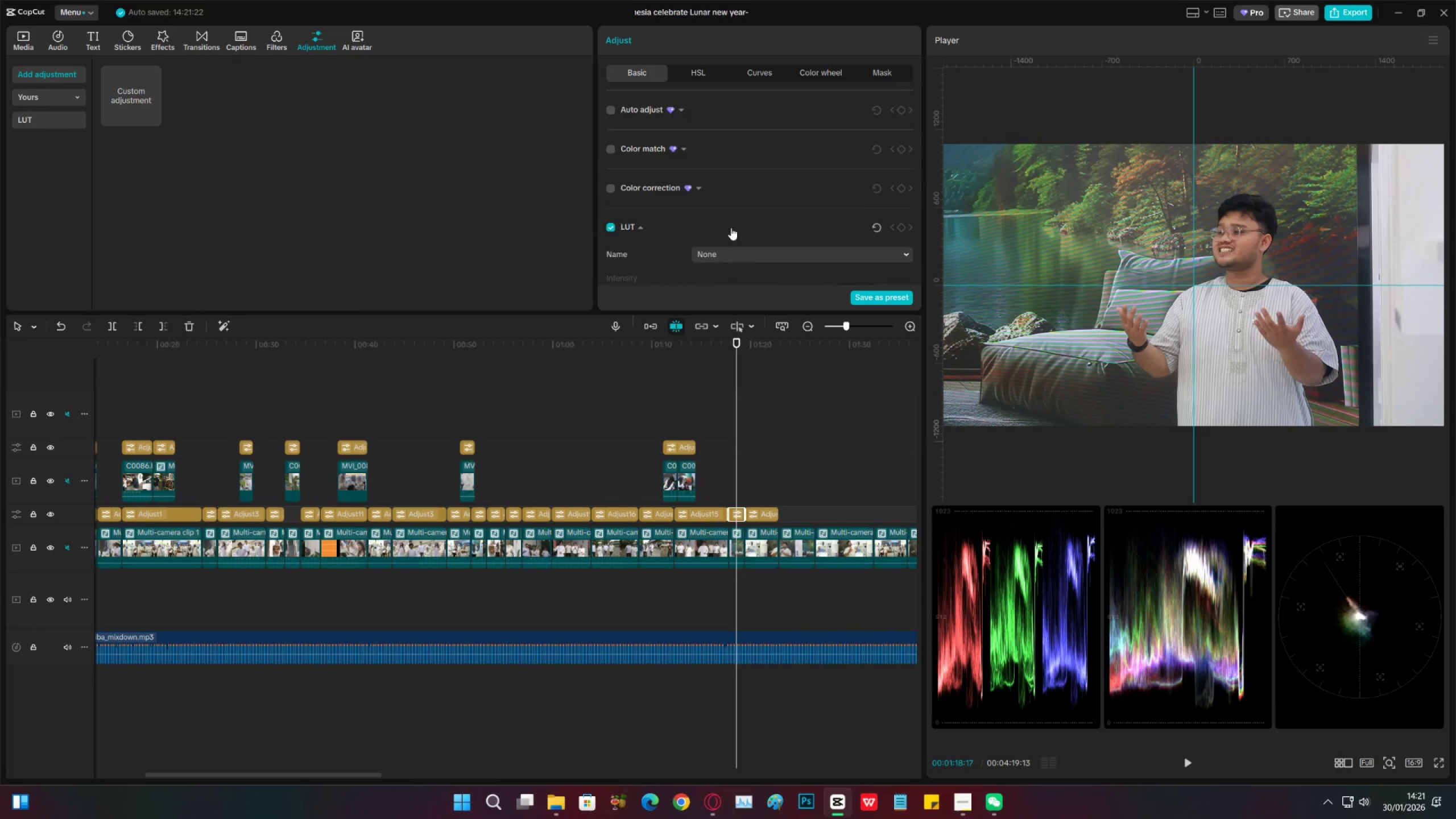 
scroll: coordinate [737, 235], scroll_direction: down, amount: 11.0
 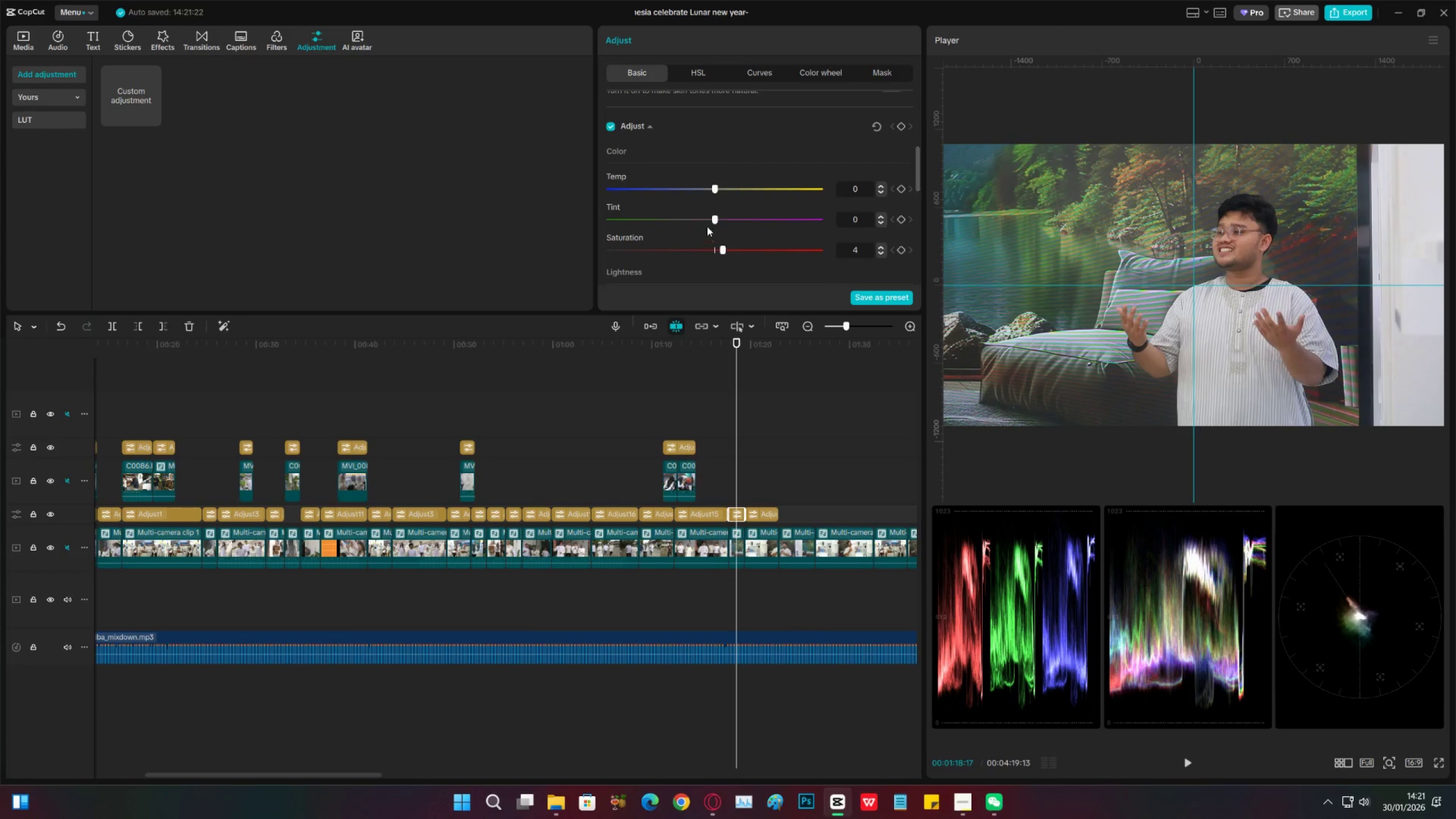 
left_click_drag(start_coordinate=[705, 221], to_coordinate=[696, 219])
 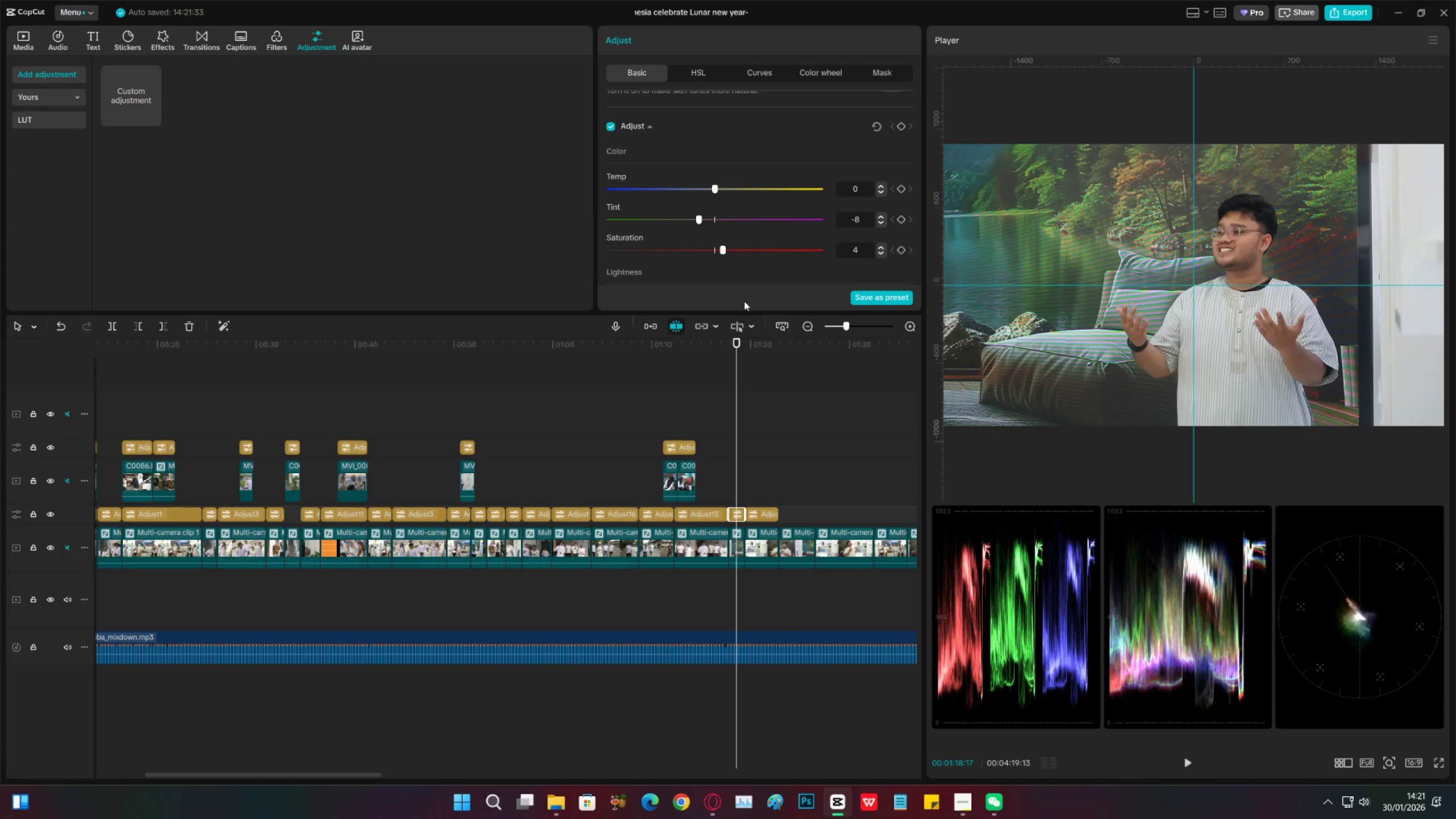 
key(Space)
 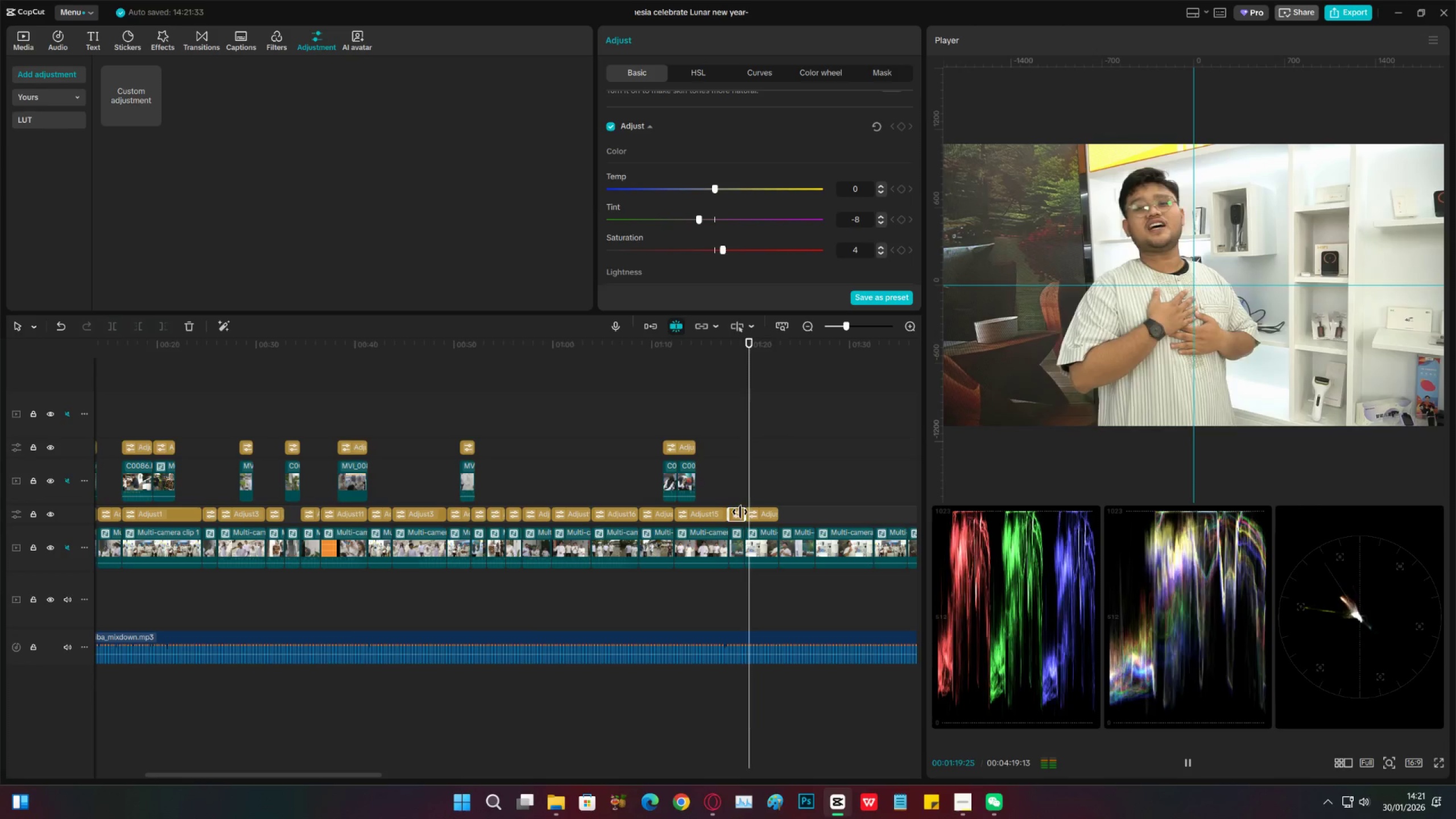 
key(Space)
 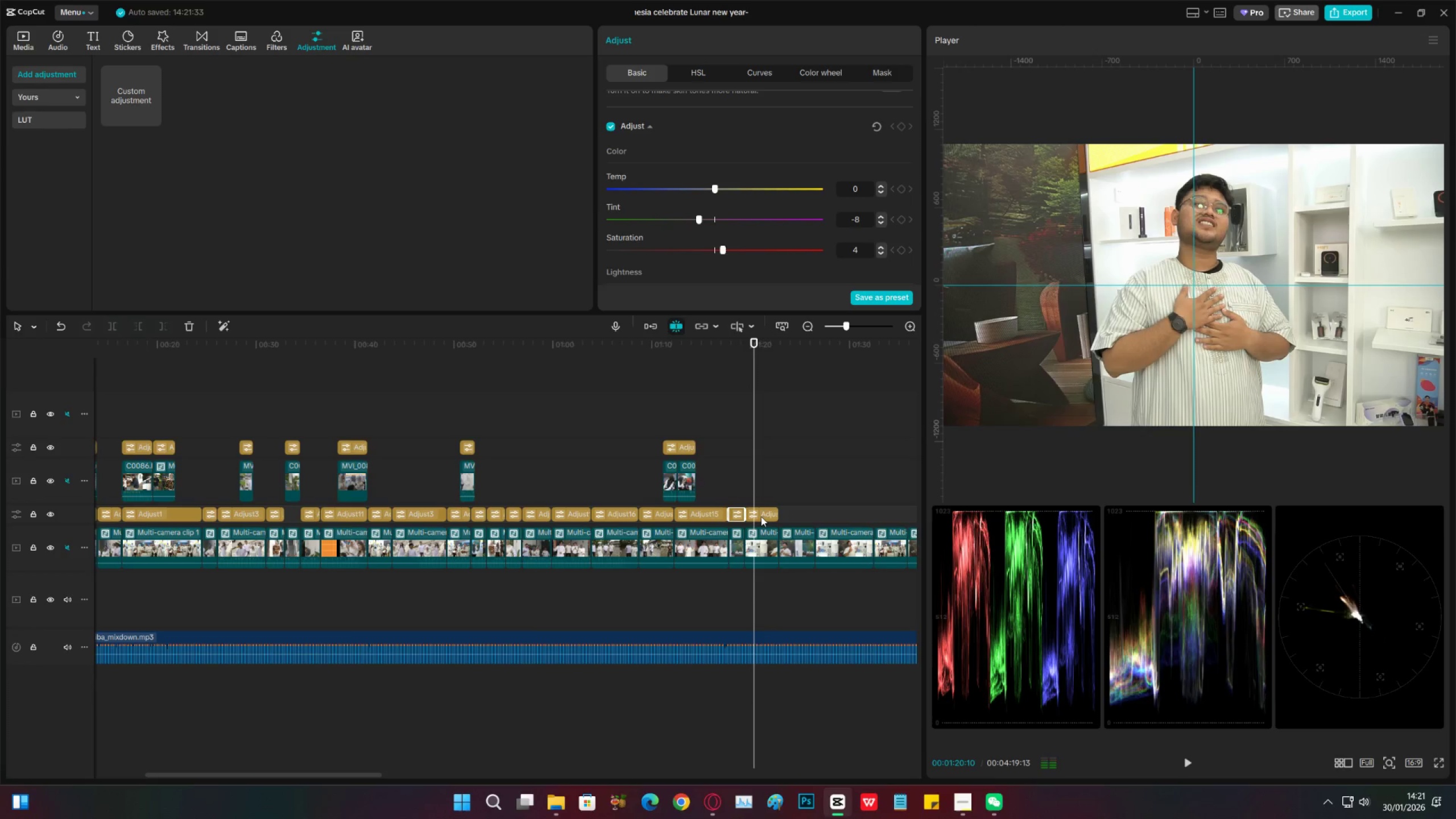 
left_click([761, 516])
 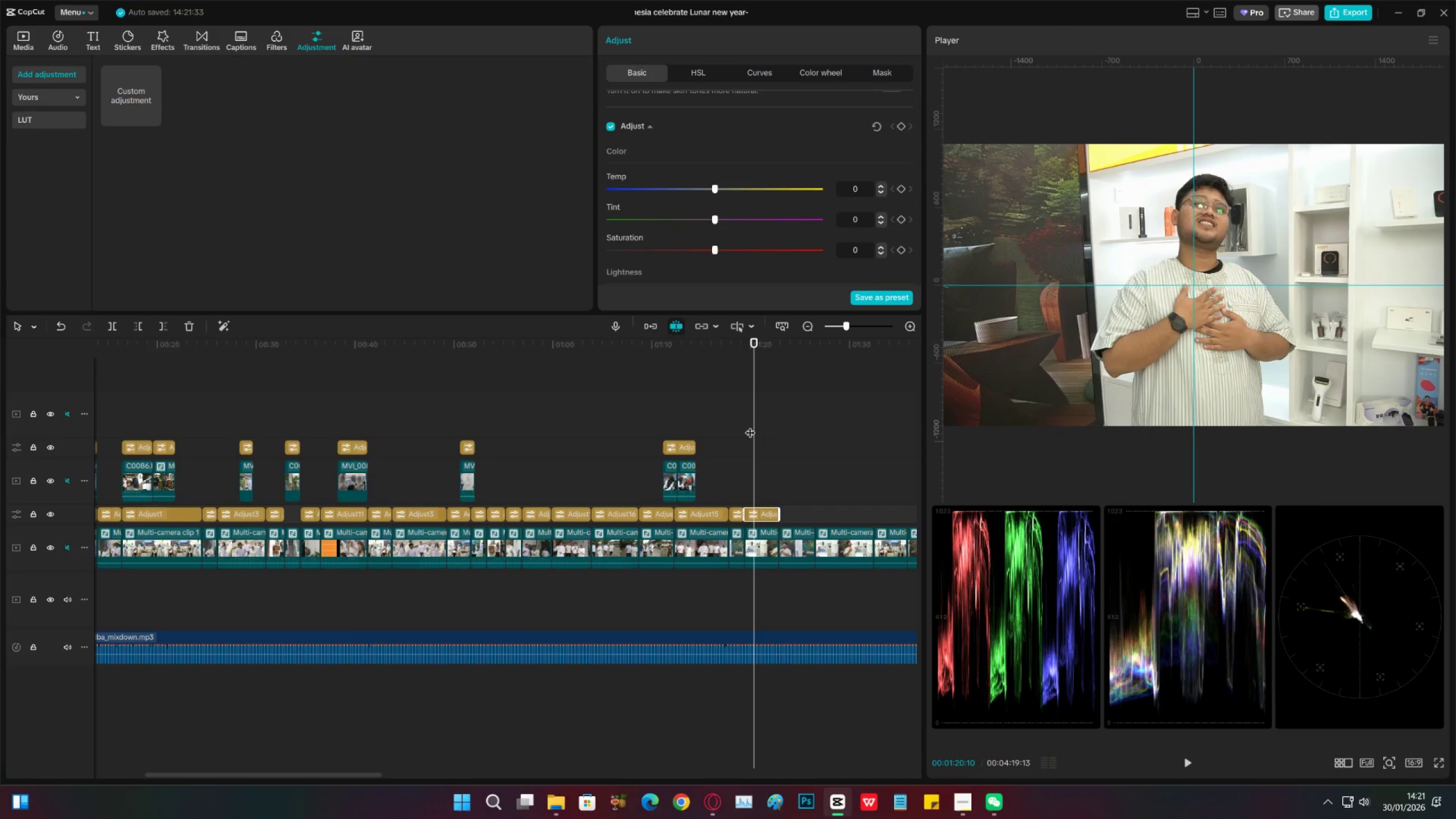 
scroll: coordinate [719, 225], scroll_direction: down, amount: 13.0
 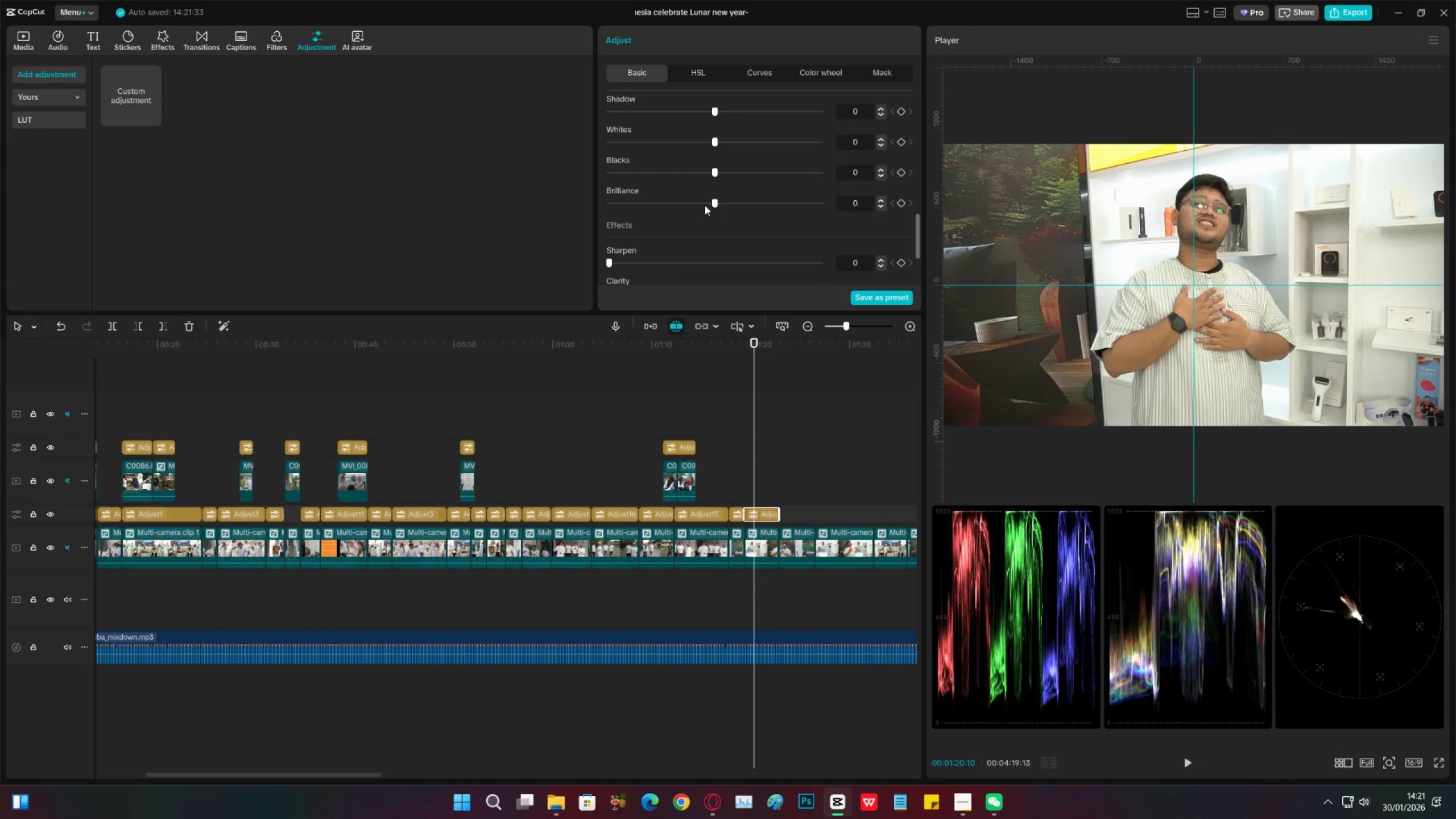 
left_click_drag(start_coordinate=[705, 205], to_coordinate=[711, 205])
 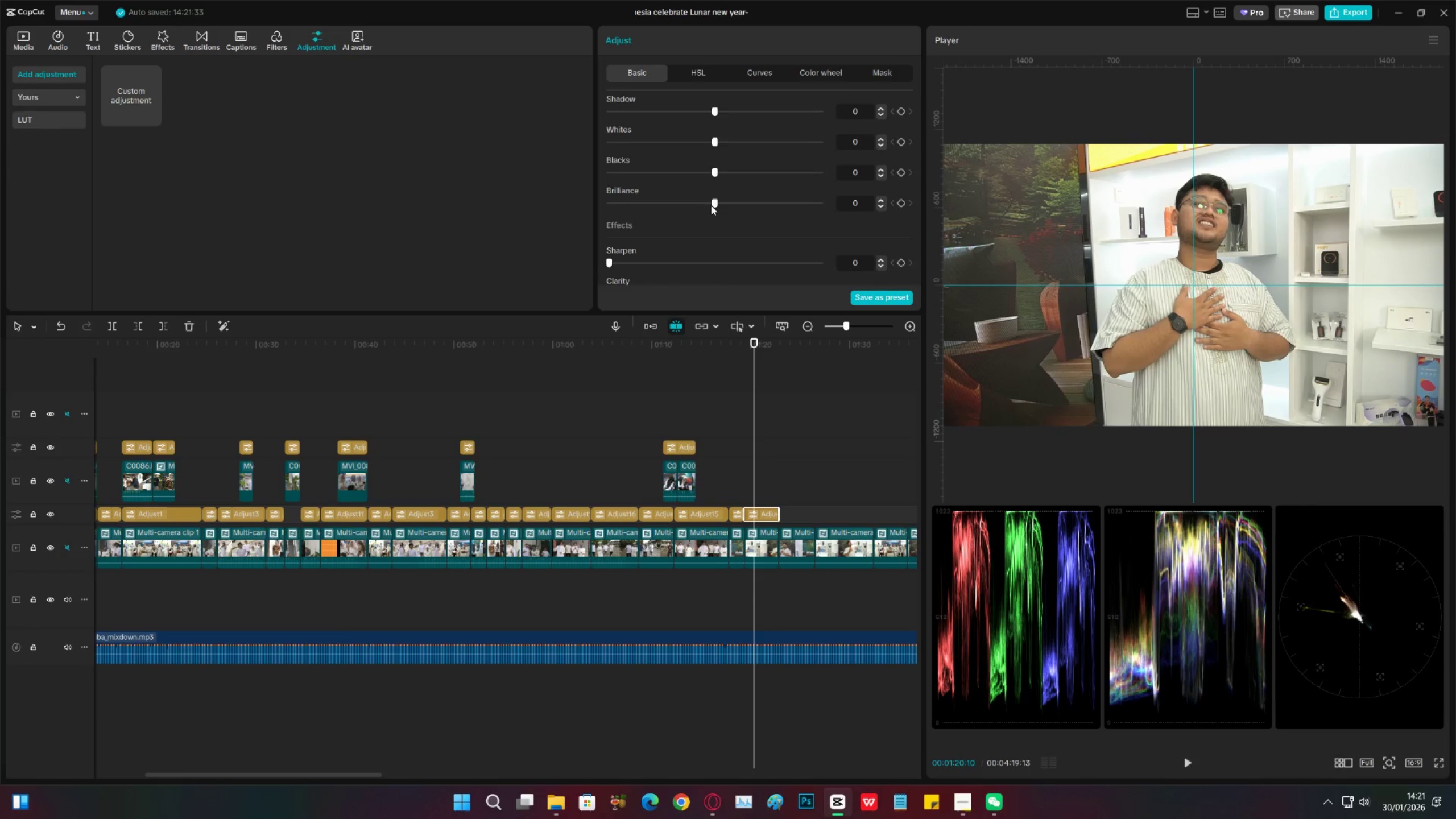 
scroll: coordinate [707, 202], scroll_direction: up, amount: 5.0
 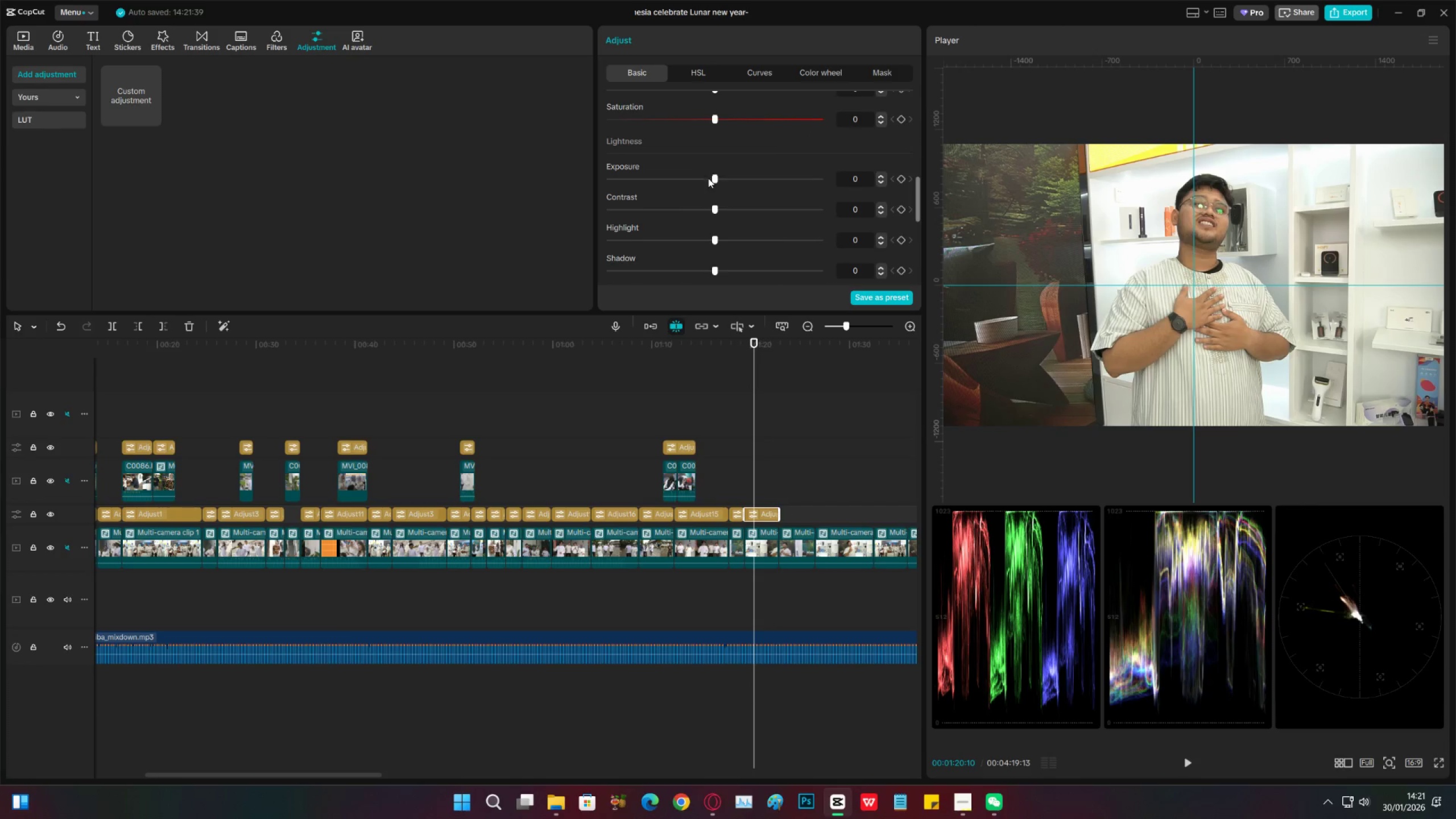 
left_click_drag(start_coordinate=[708, 179], to_coordinate=[704, 180])
 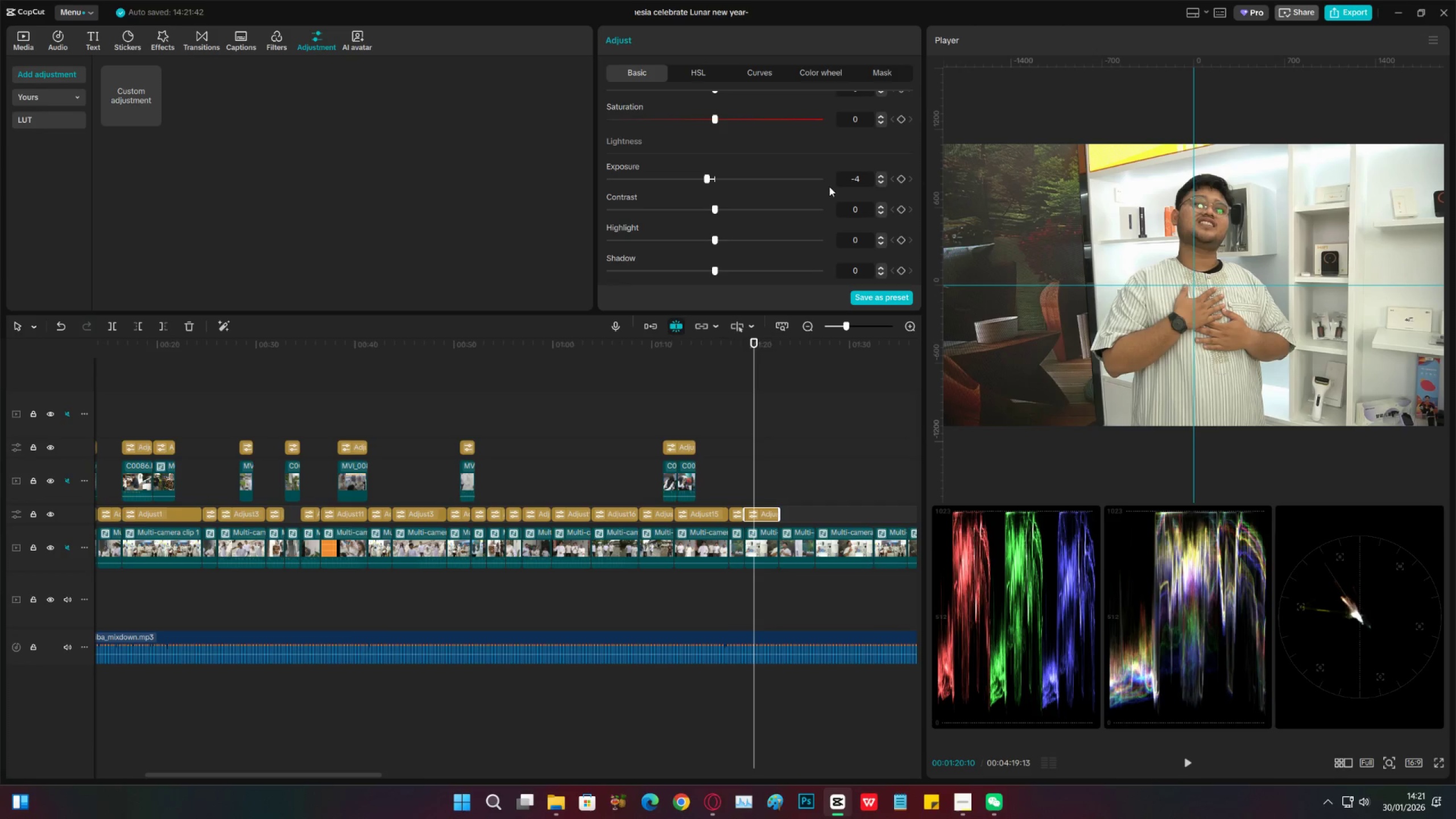 
left_click([883, 175])
 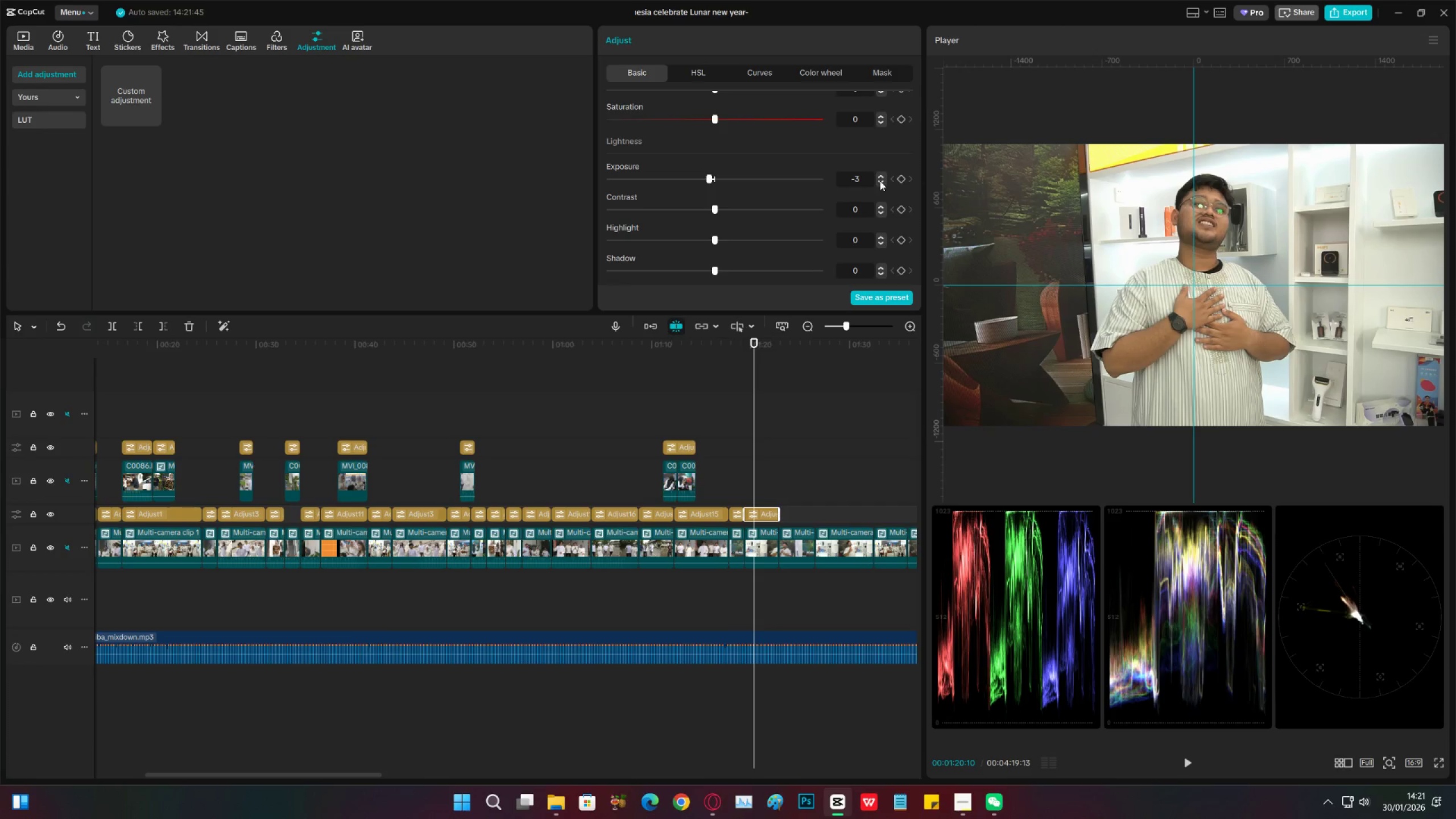 
left_click([880, 181])
 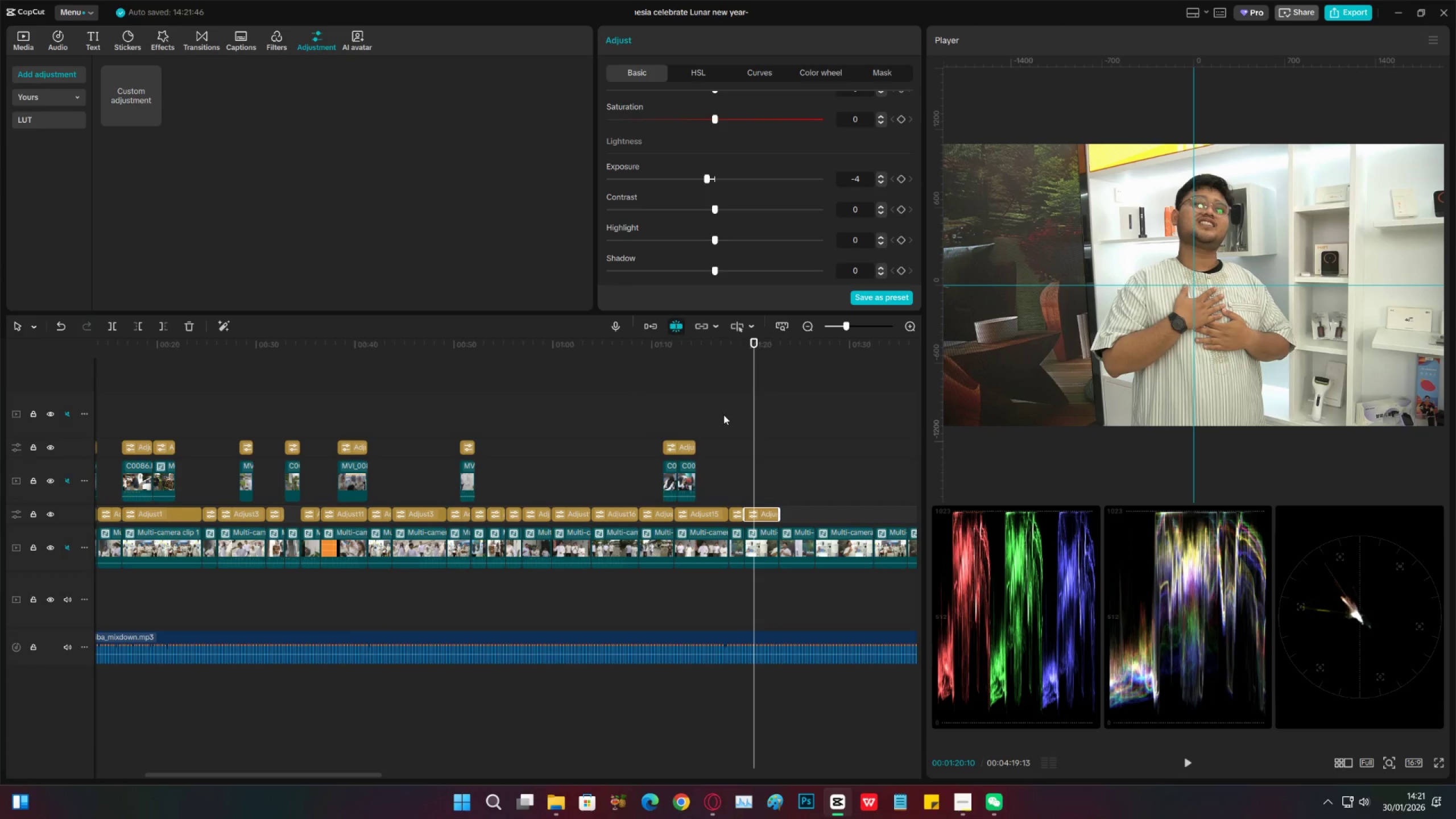 
left_click([740, 452])
 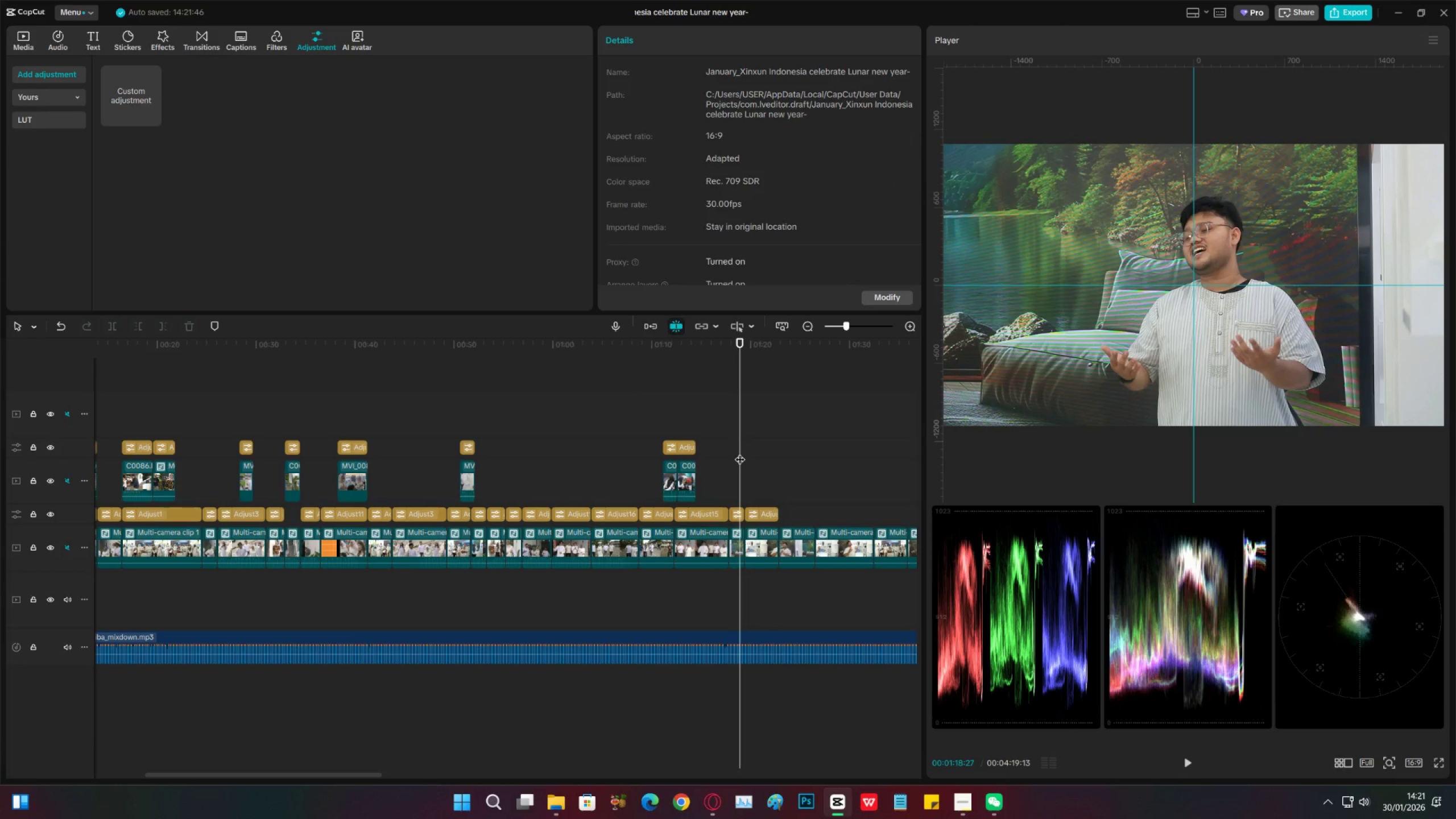 
left_click_drag(start_coordinate=[740, 452], to_coordinate=[754, 457])
 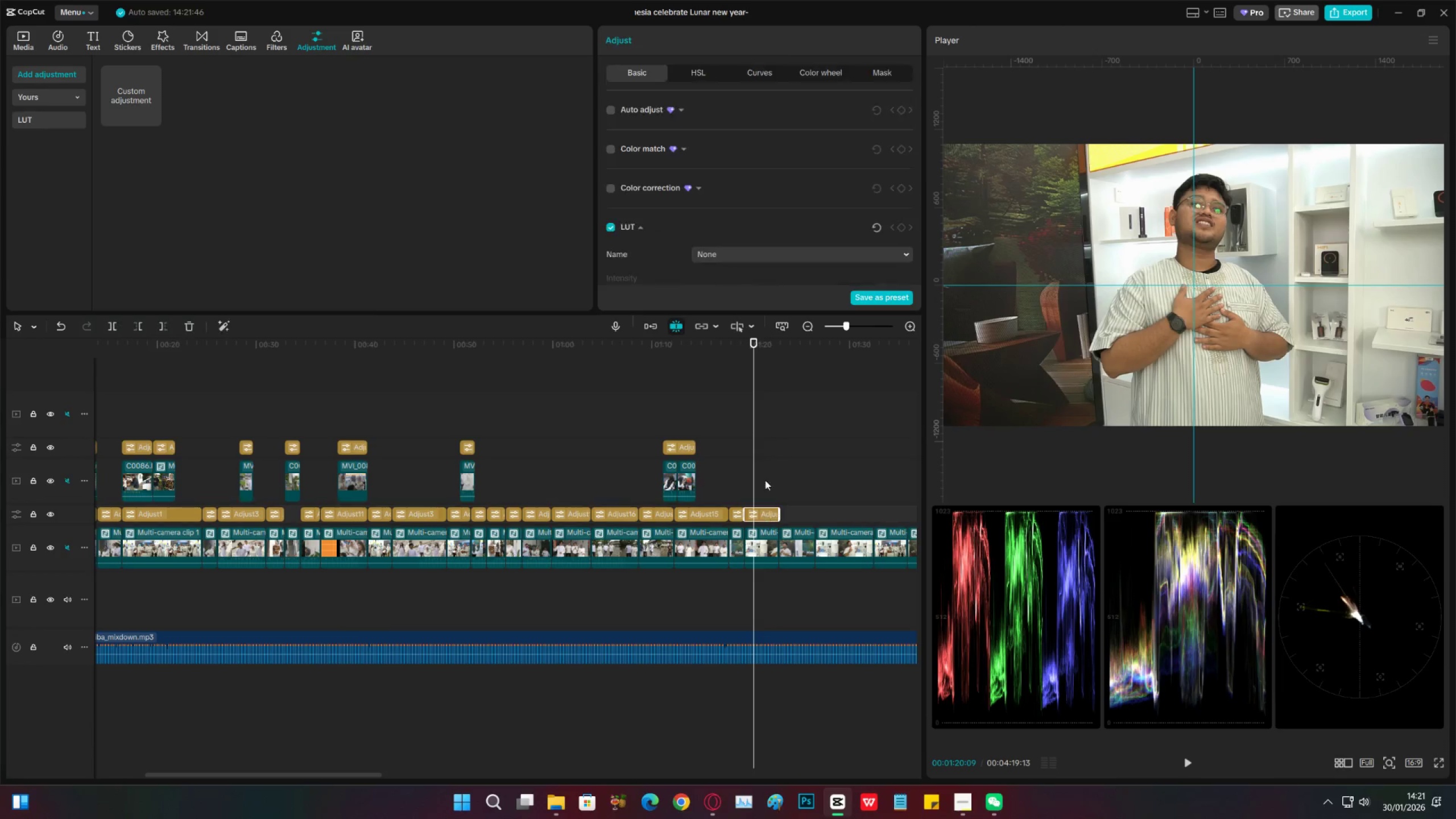 
scroll: coordinate [692, 216], scroll_direction: down, amount: 25.0
 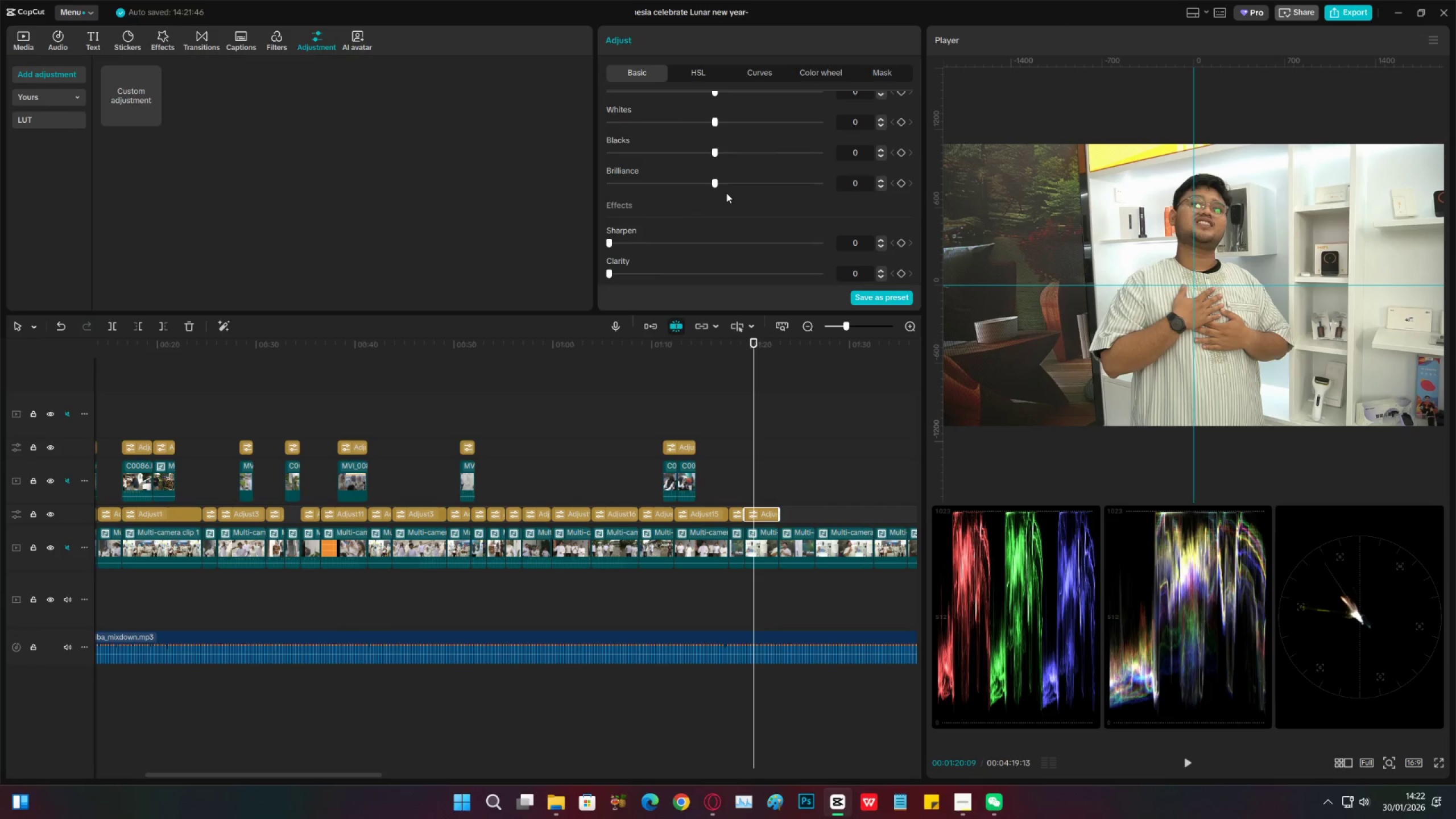 
wait(5.73)
 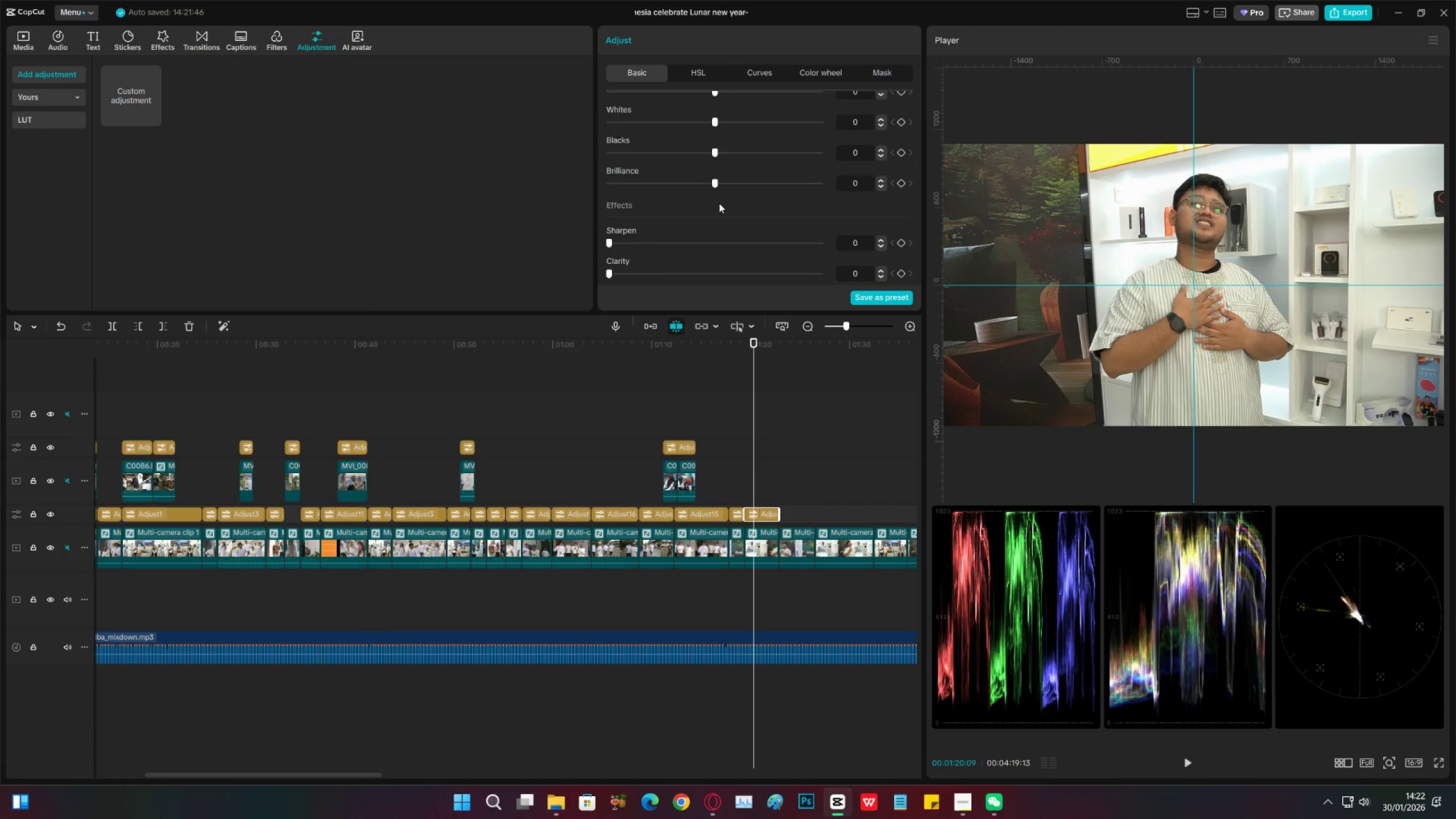 
left_click_drag(start_coordinate=[729, 183], to_coordinate=[719, 184])
 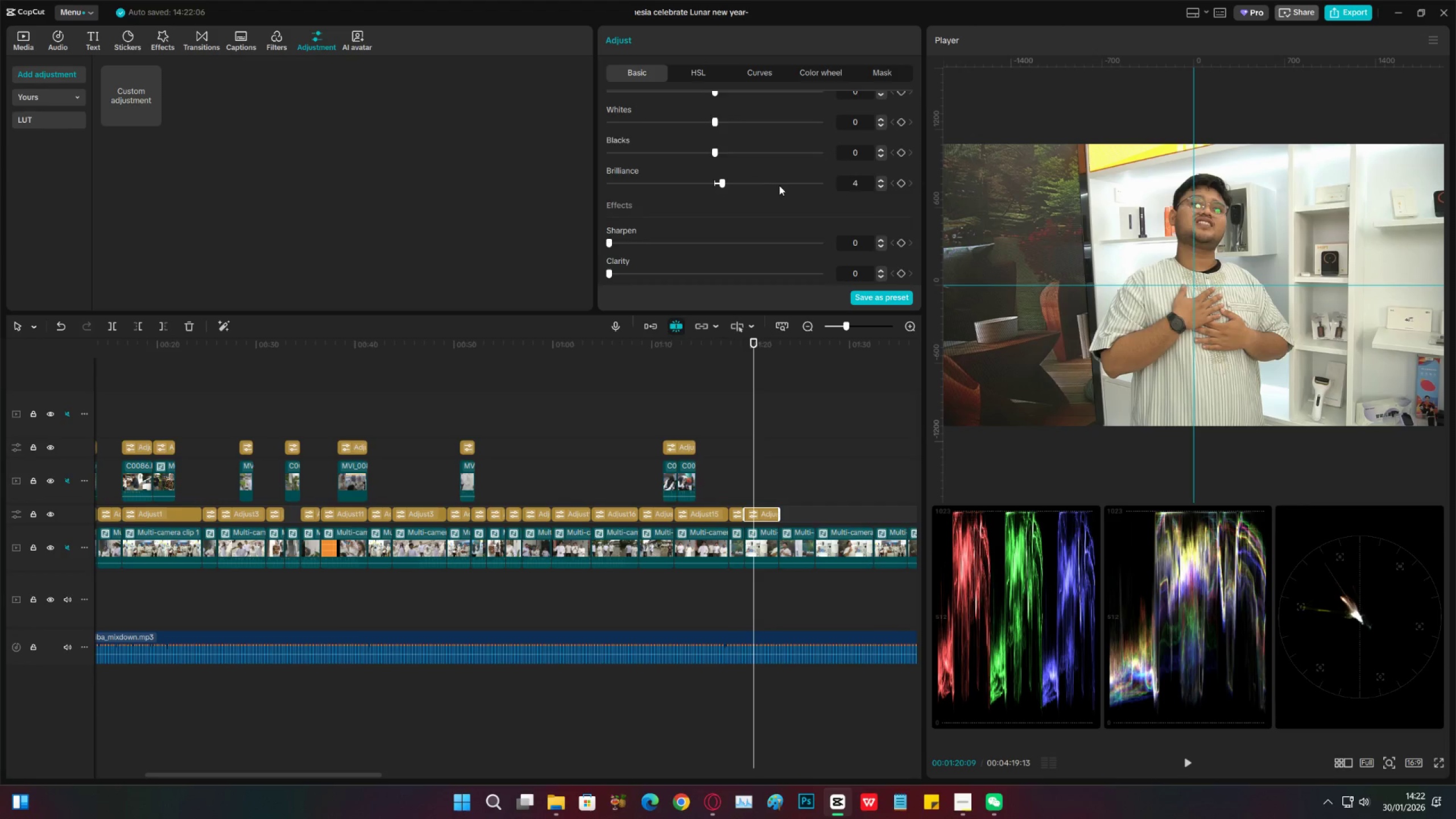 
scroll: coordinate [741, 222], scroll_direction: up, amount: 9.0
 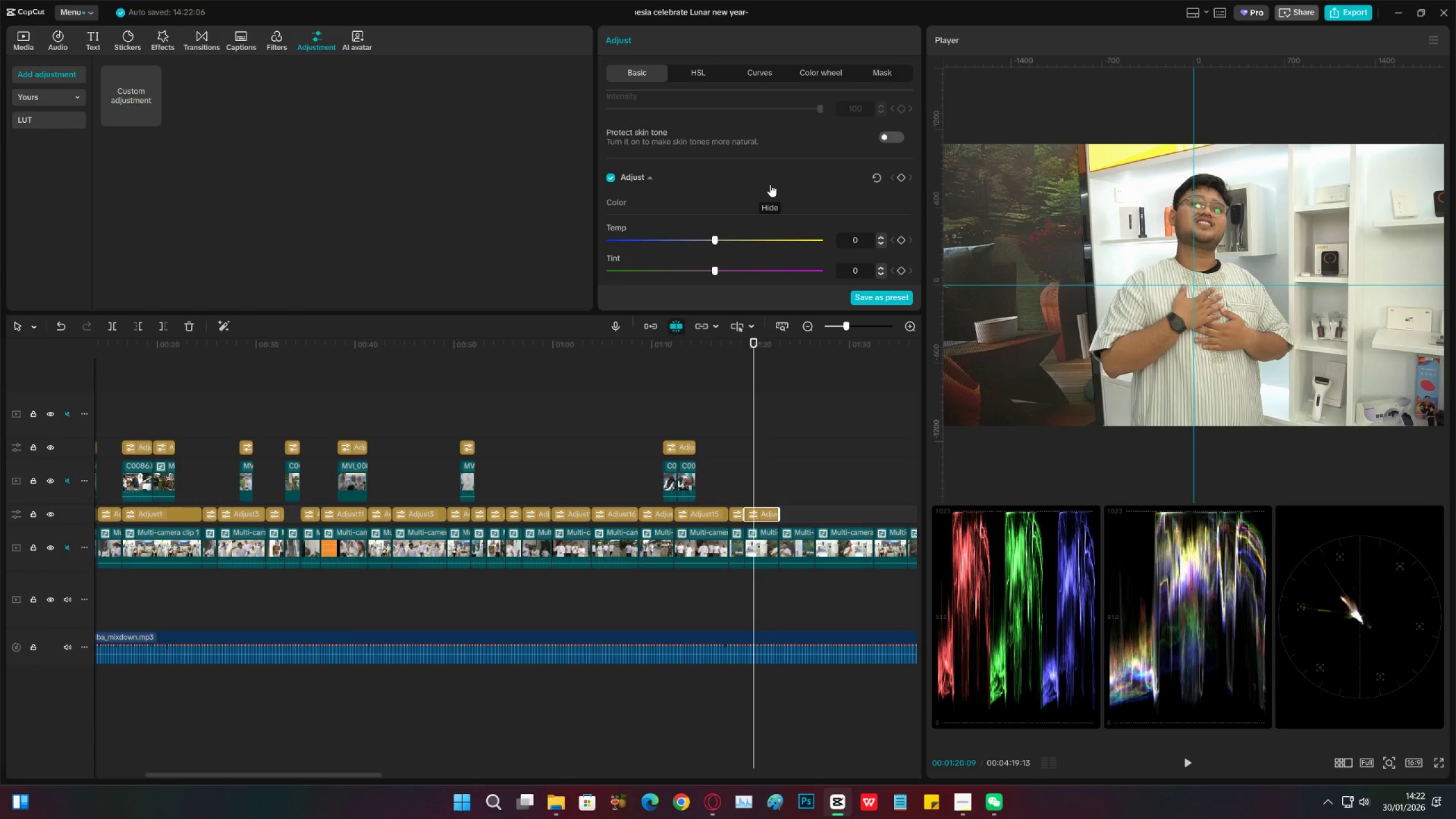 
wait(7.48)
 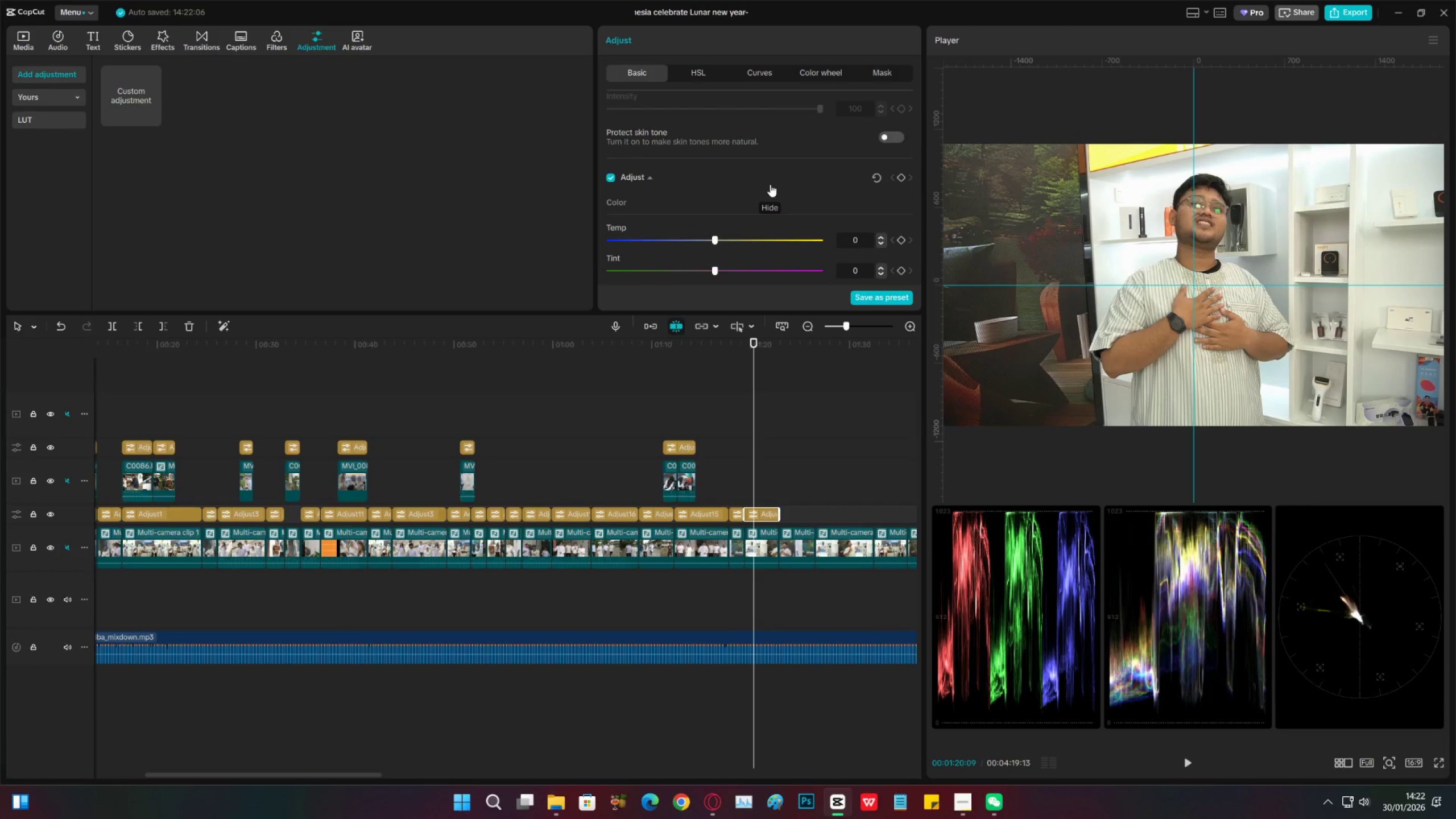 
scroll: coordinate [742, 199], scroll_direction: down, amount: 4.0
 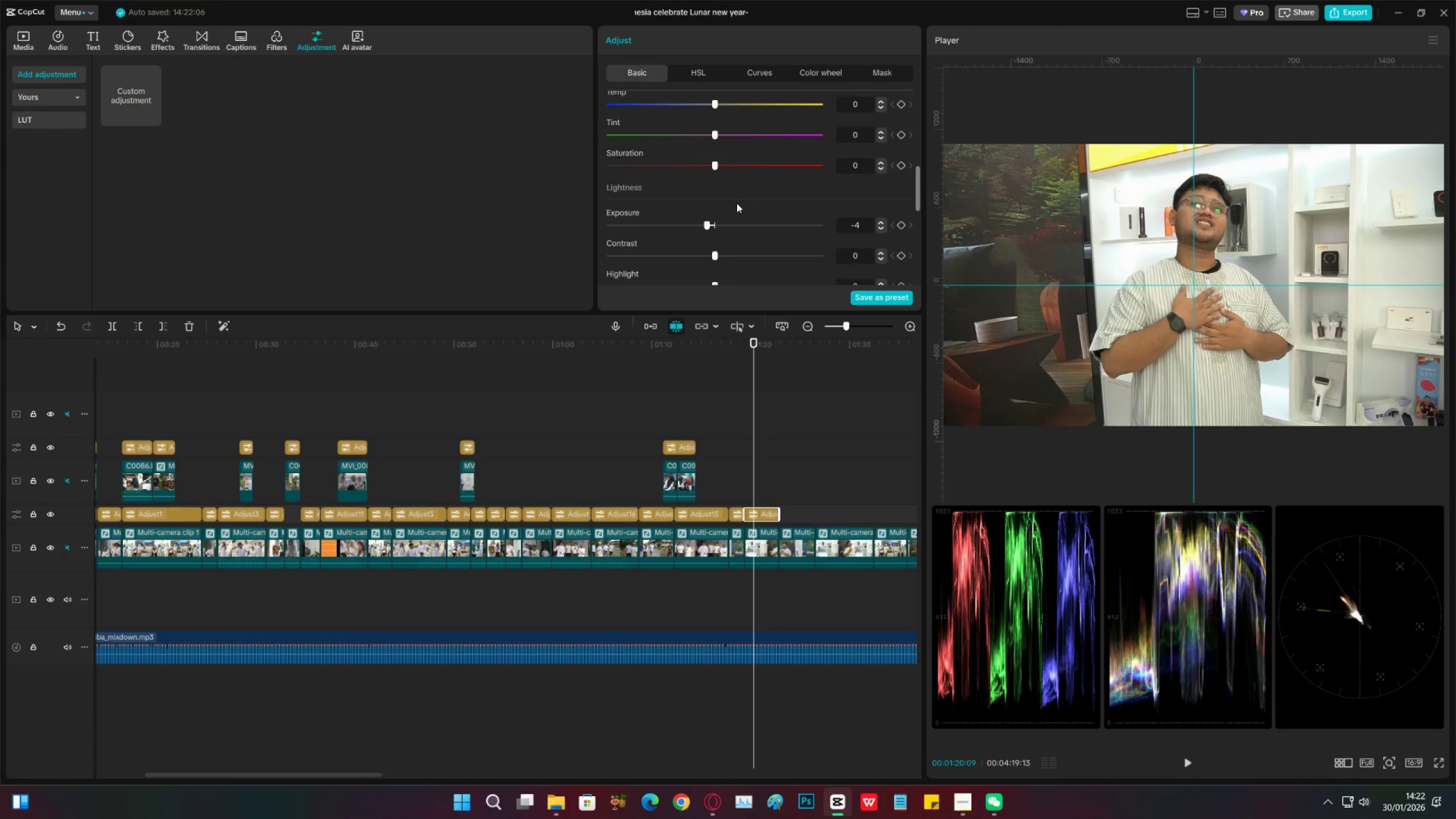 
scroll: coordinate [735, 202], scroll_direction: up, amount: 1.0
 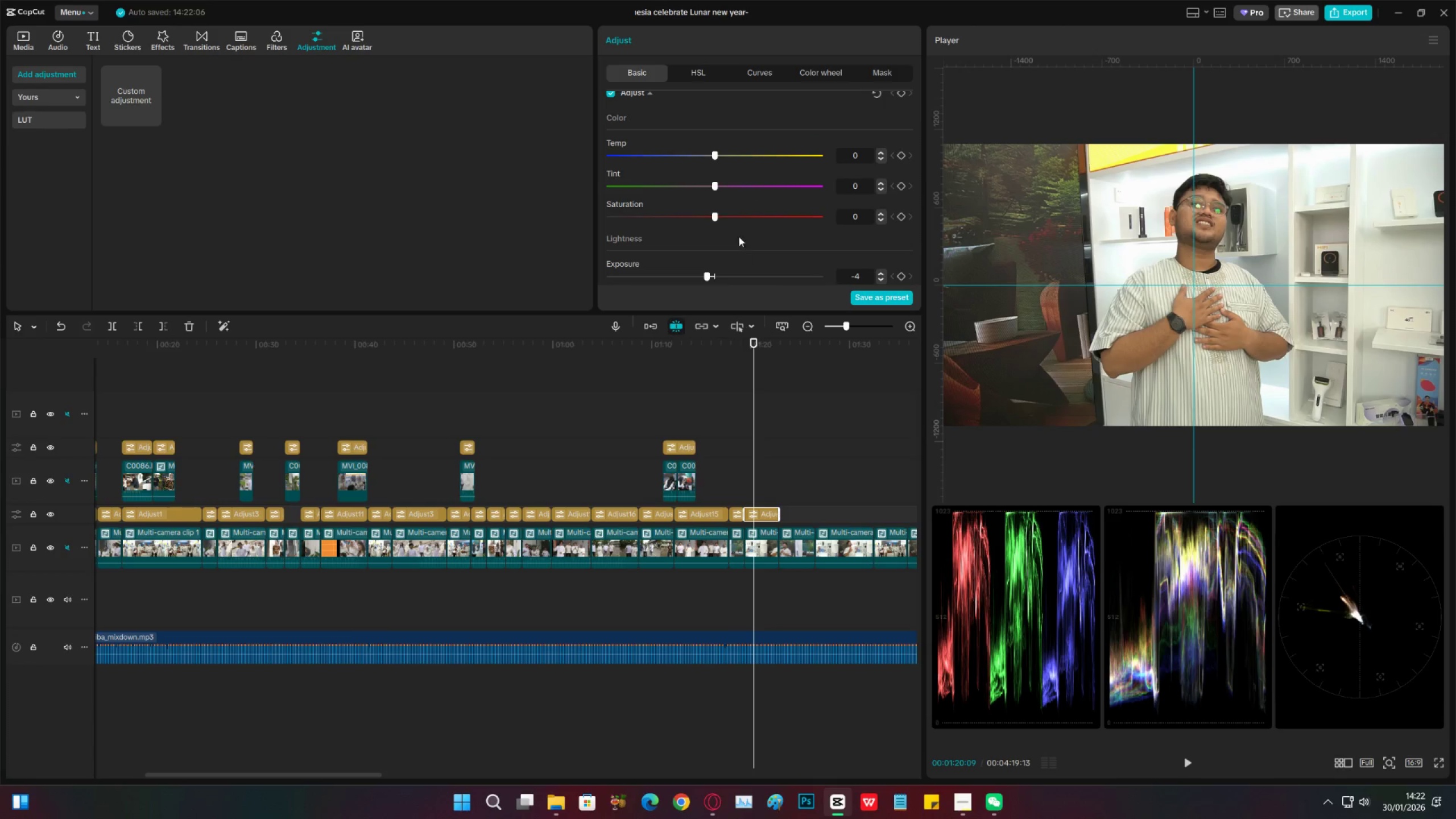 
left_click_drag(start_coordinate=[730, 217], to_coordinate=[716, 215])
 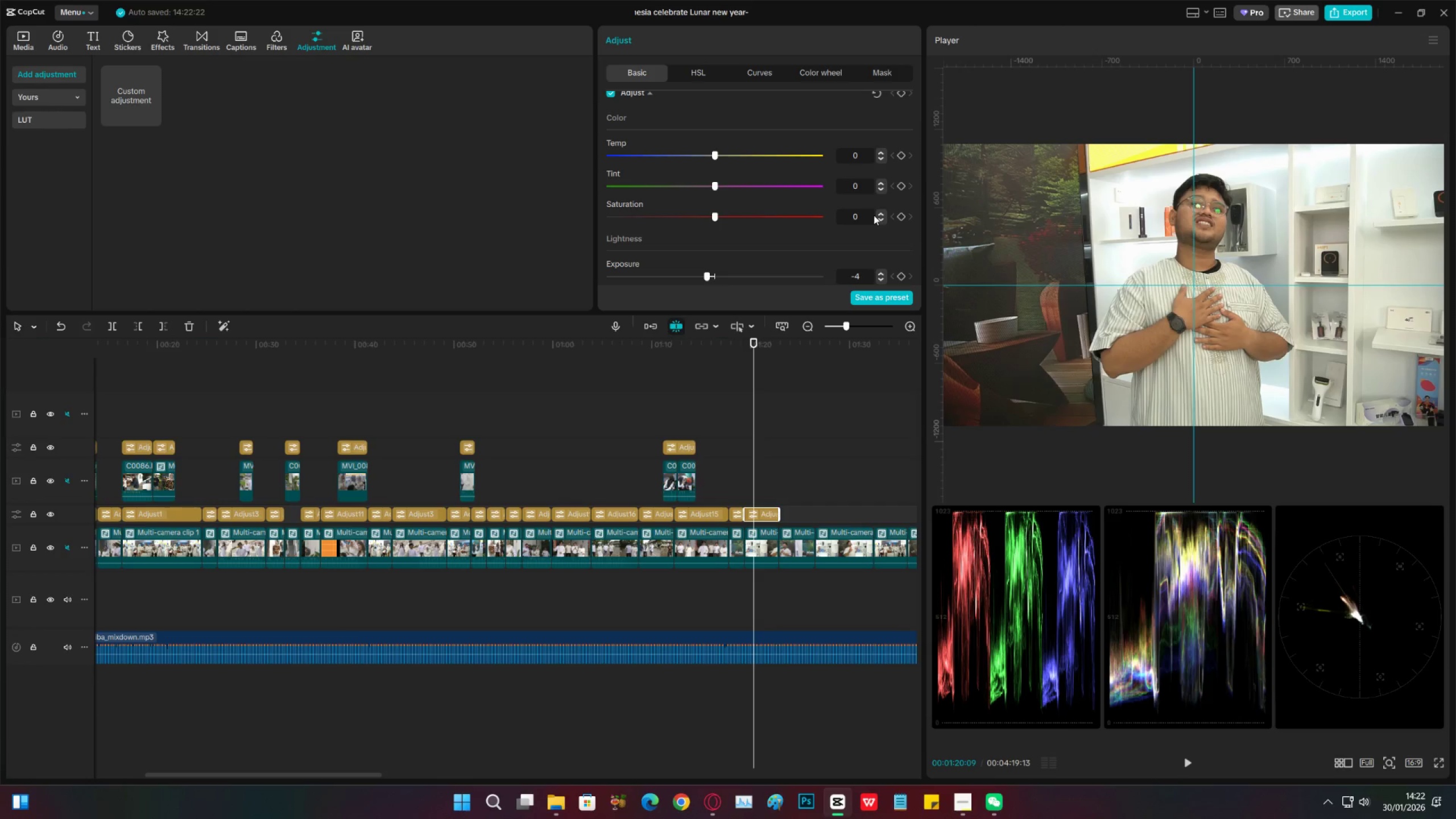 
double_click([883, 212])
 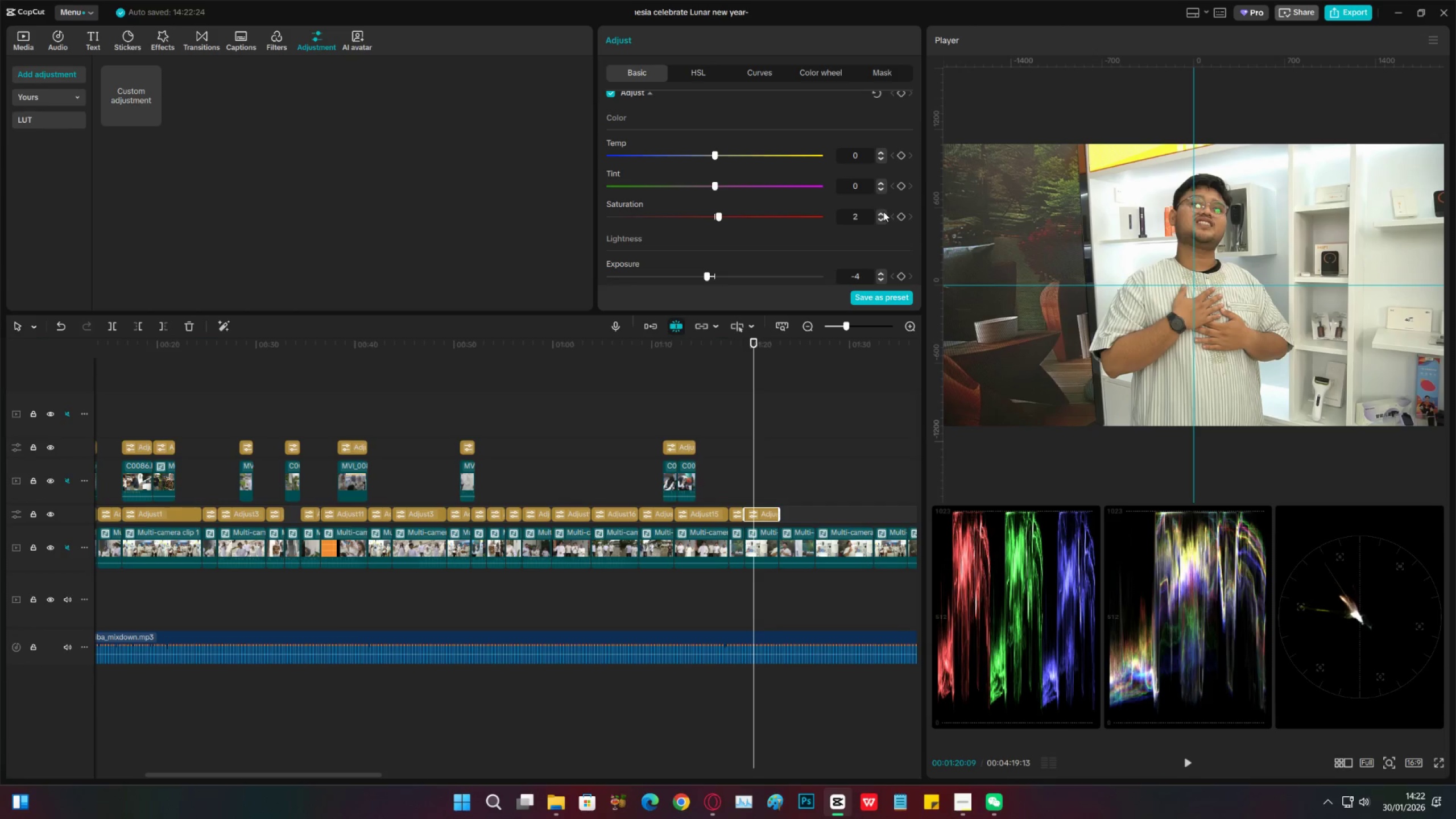 
triple_click([883, 212])
 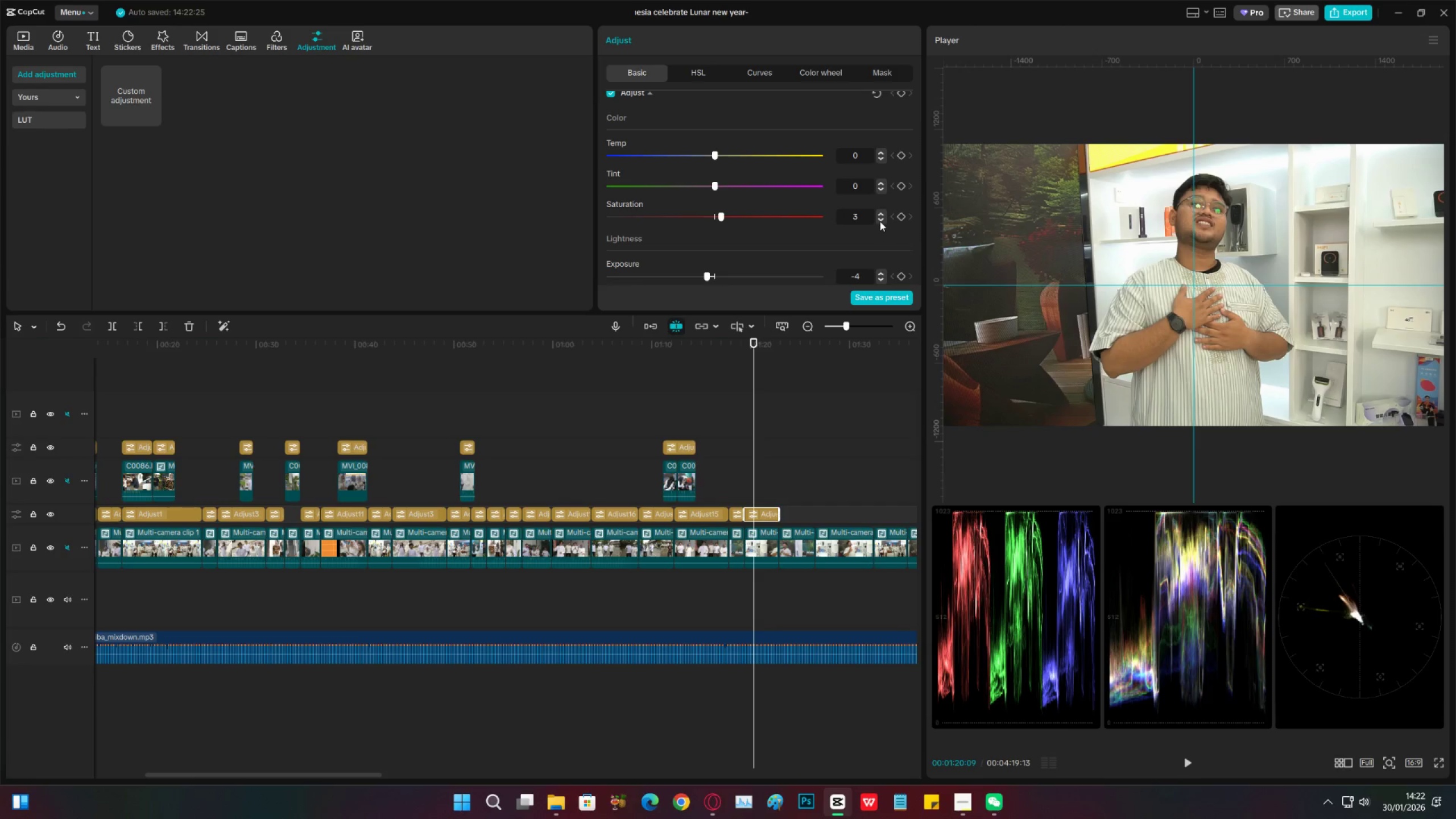 
double_click([880, 221])
 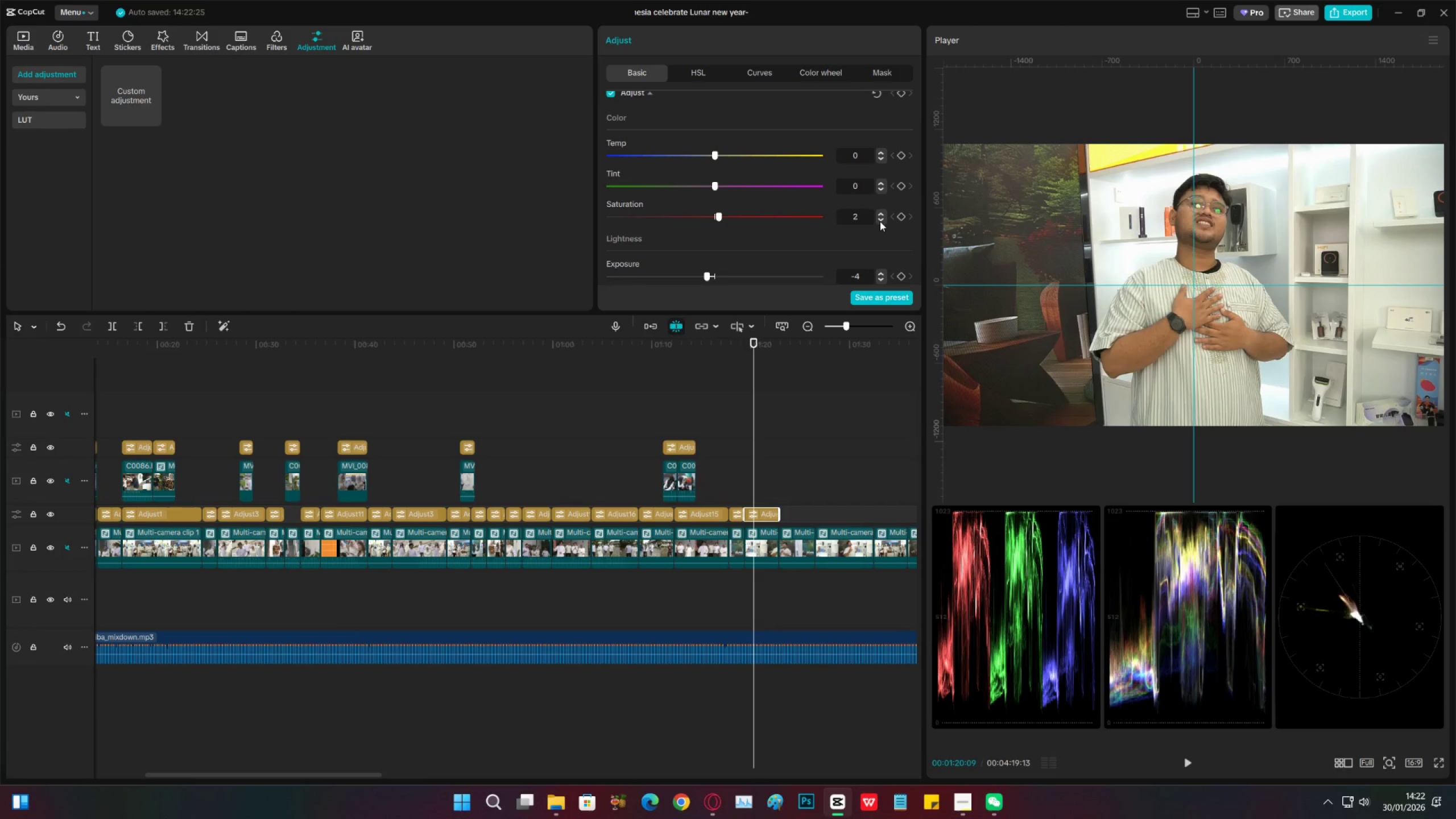 
triple_click([880, 221])
 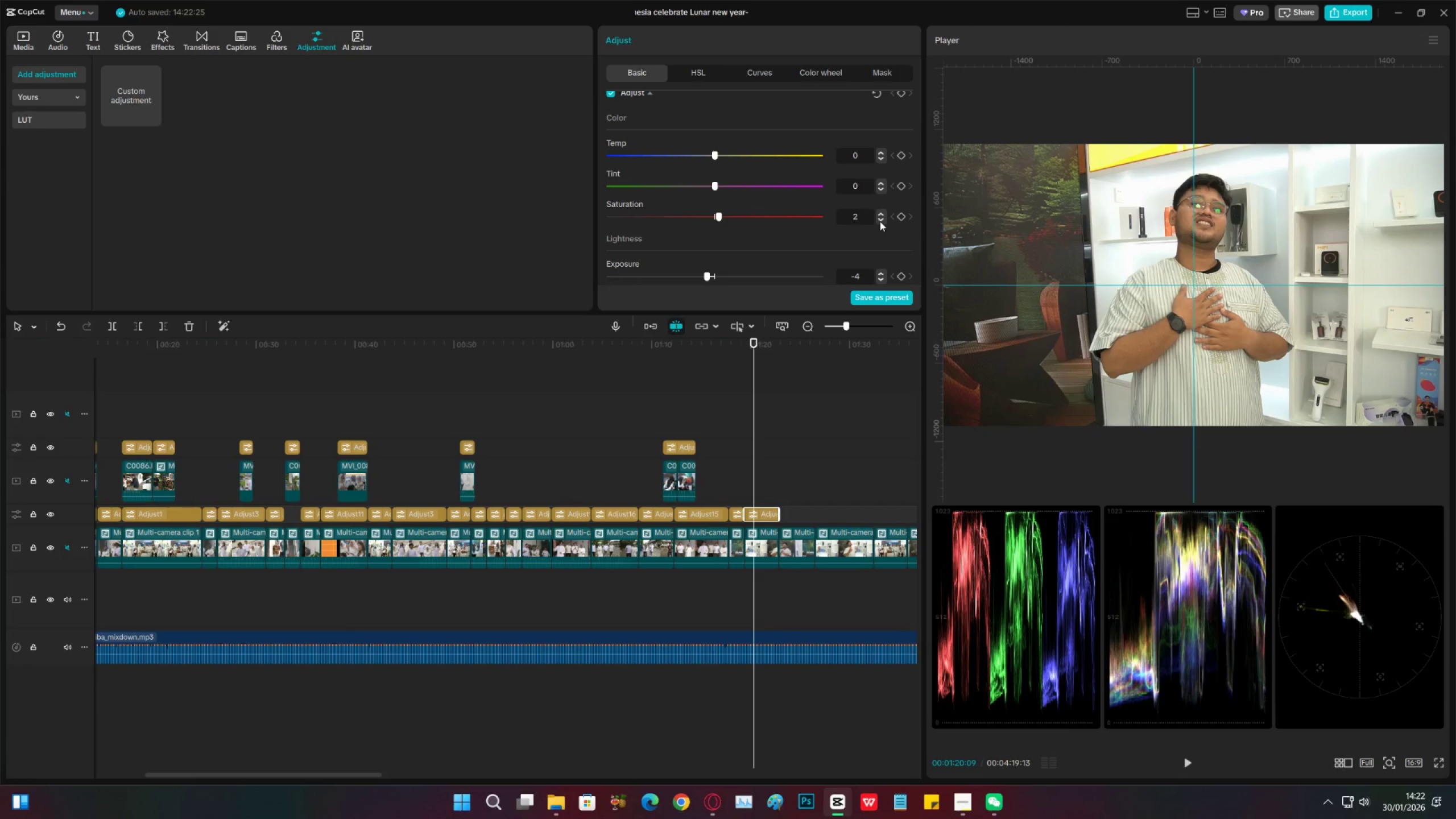 
triple_click([880, 221])
 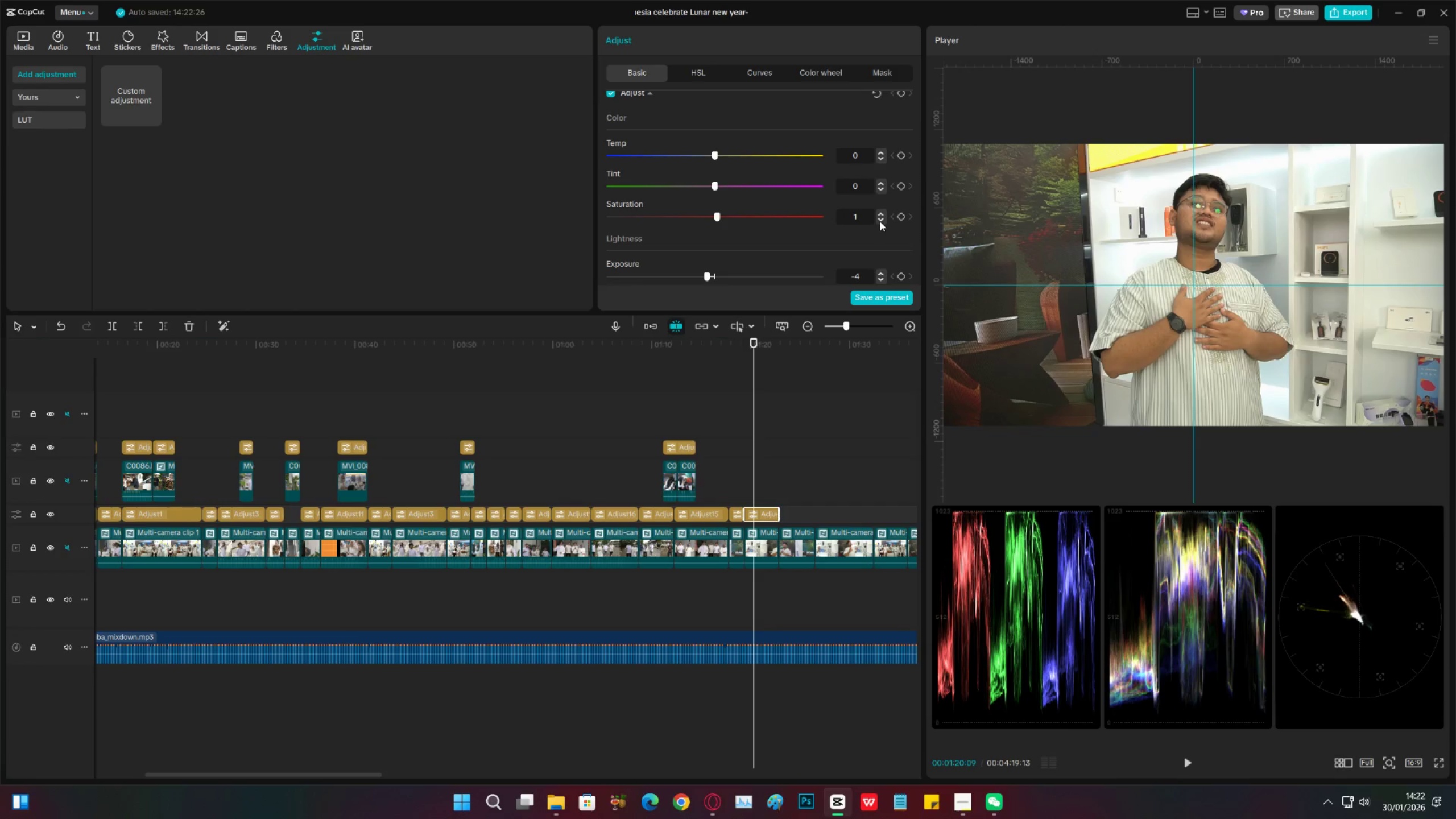 
triple_click([880, 221])
 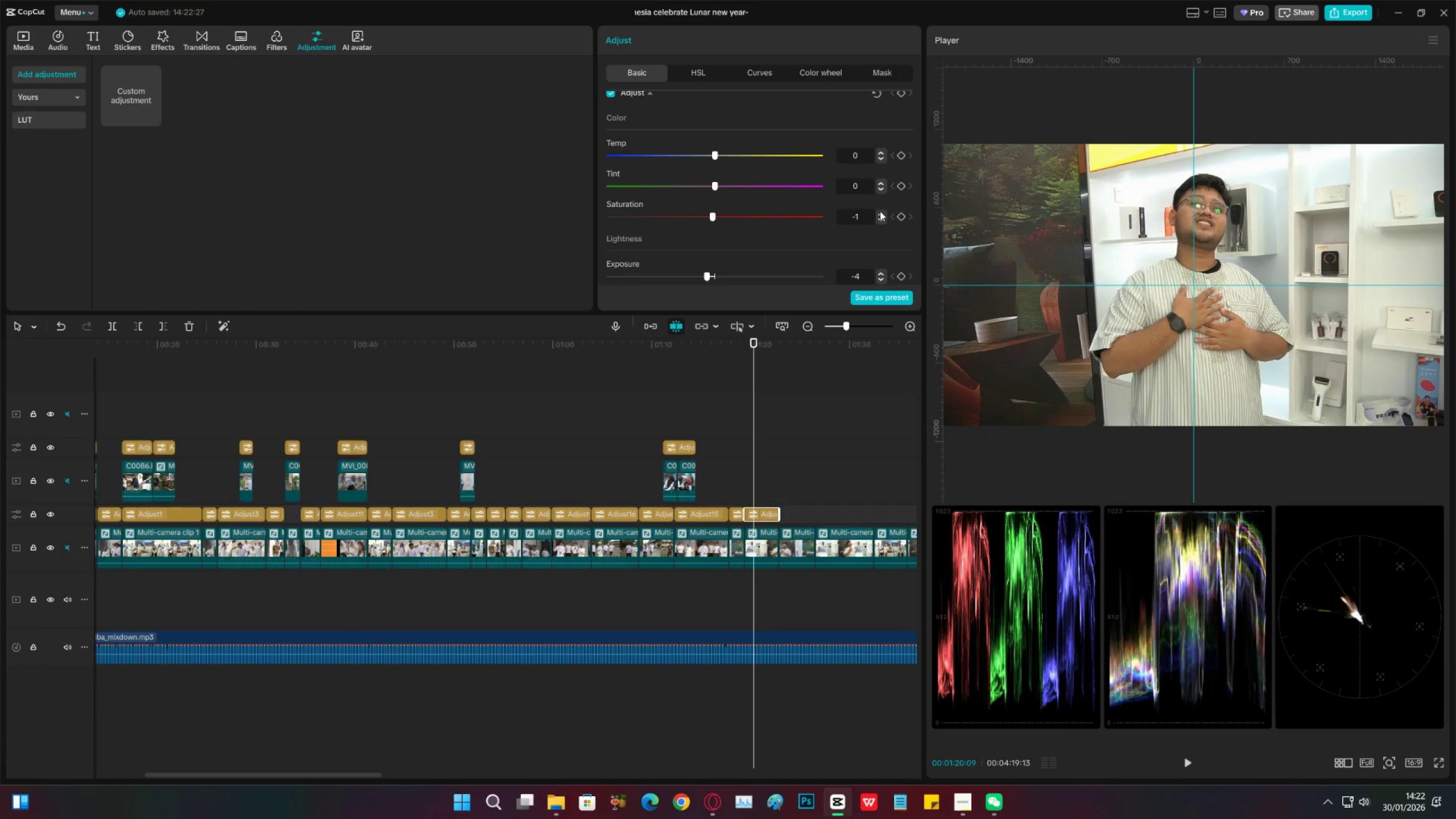 
double_click([880, 214])
 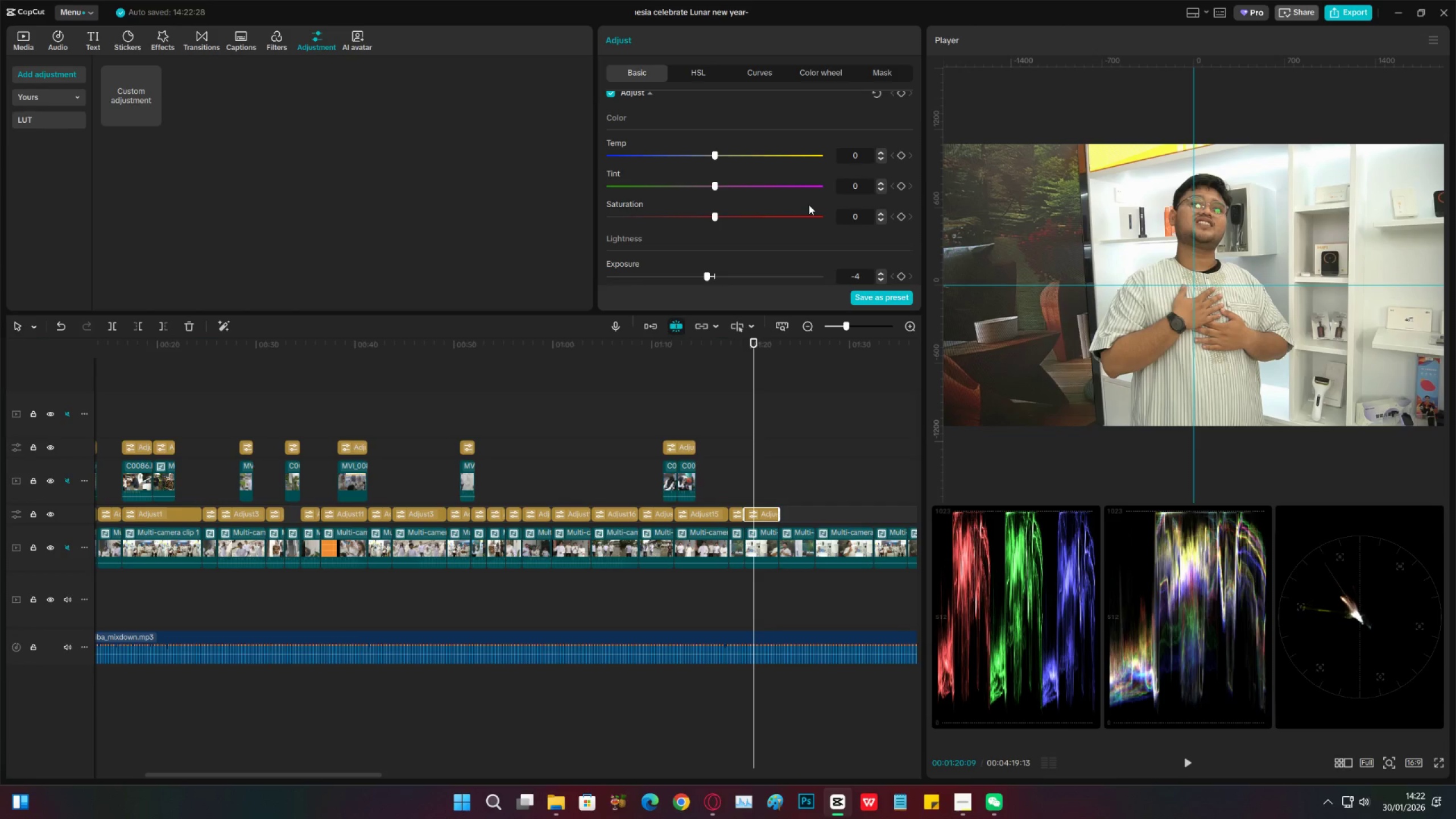 
scroll: coordinate [753, 218], scroll_direction: down, amount: 13.0
 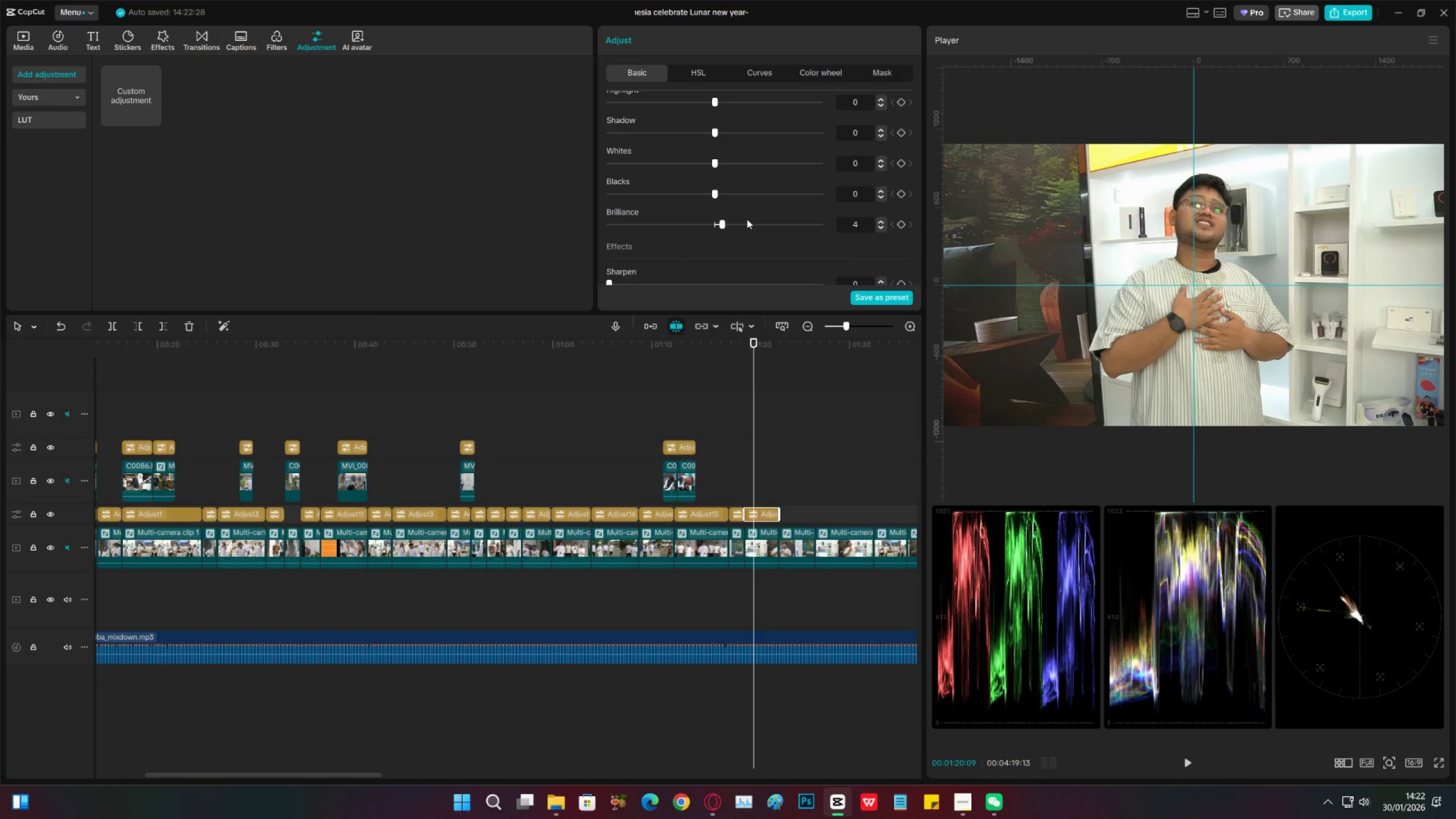 
scroll: coordinate [743, 218], scroll_direction: up, amount: 5.0
 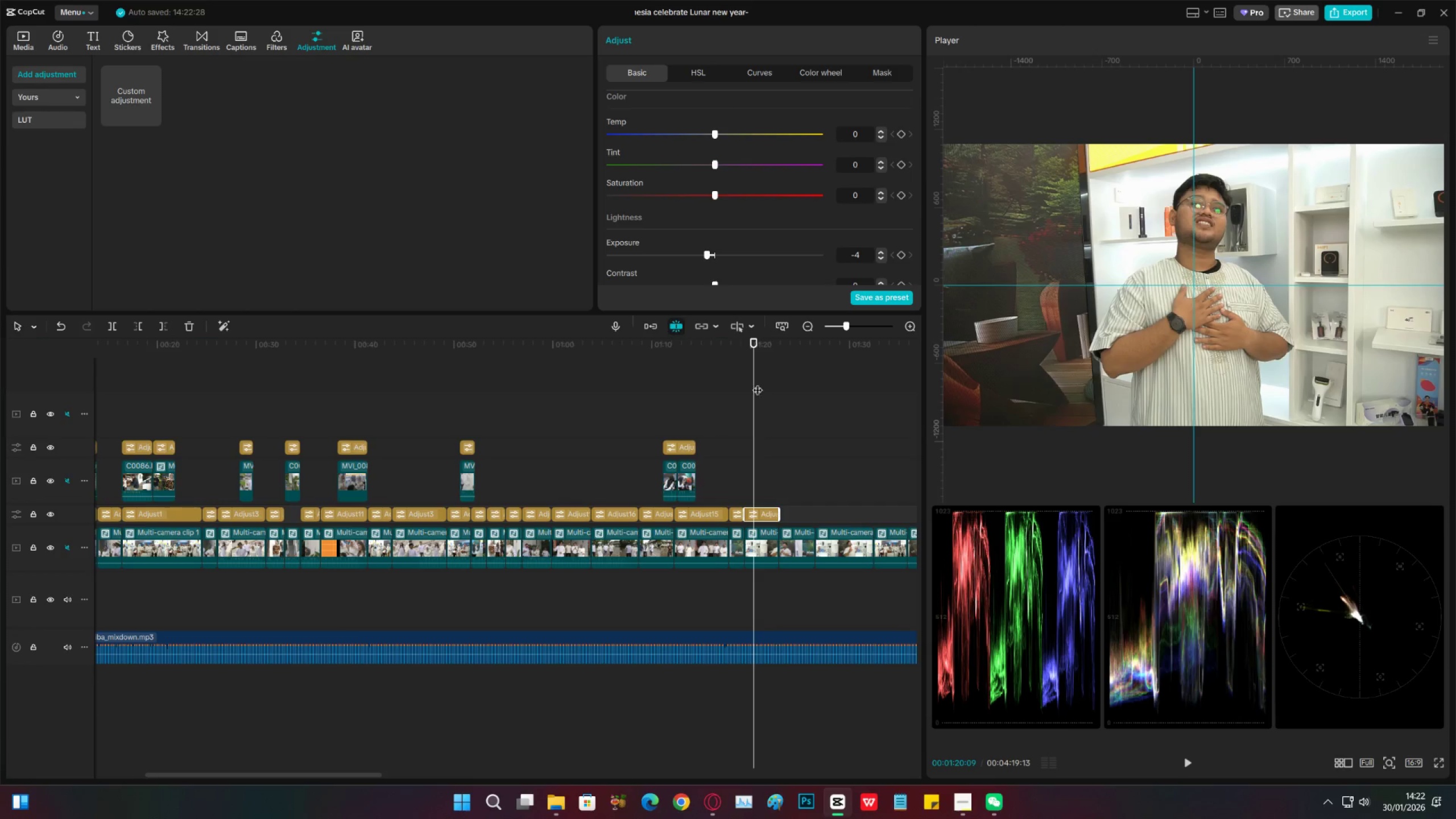 
left_click_drag(start_coordinate=[770, 351], to_coordinate=[775, 351])
 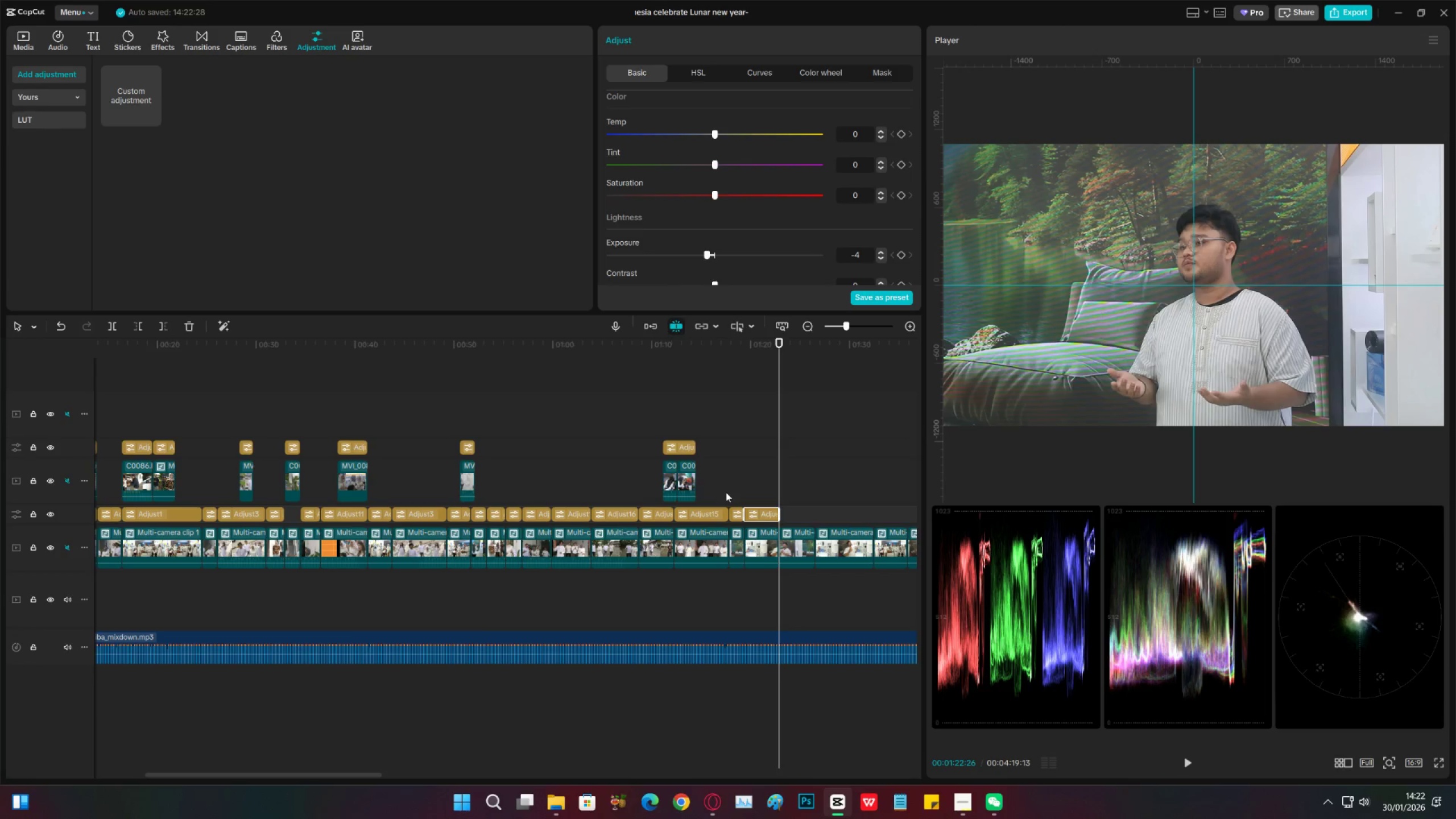 
left_click([738, 491])
 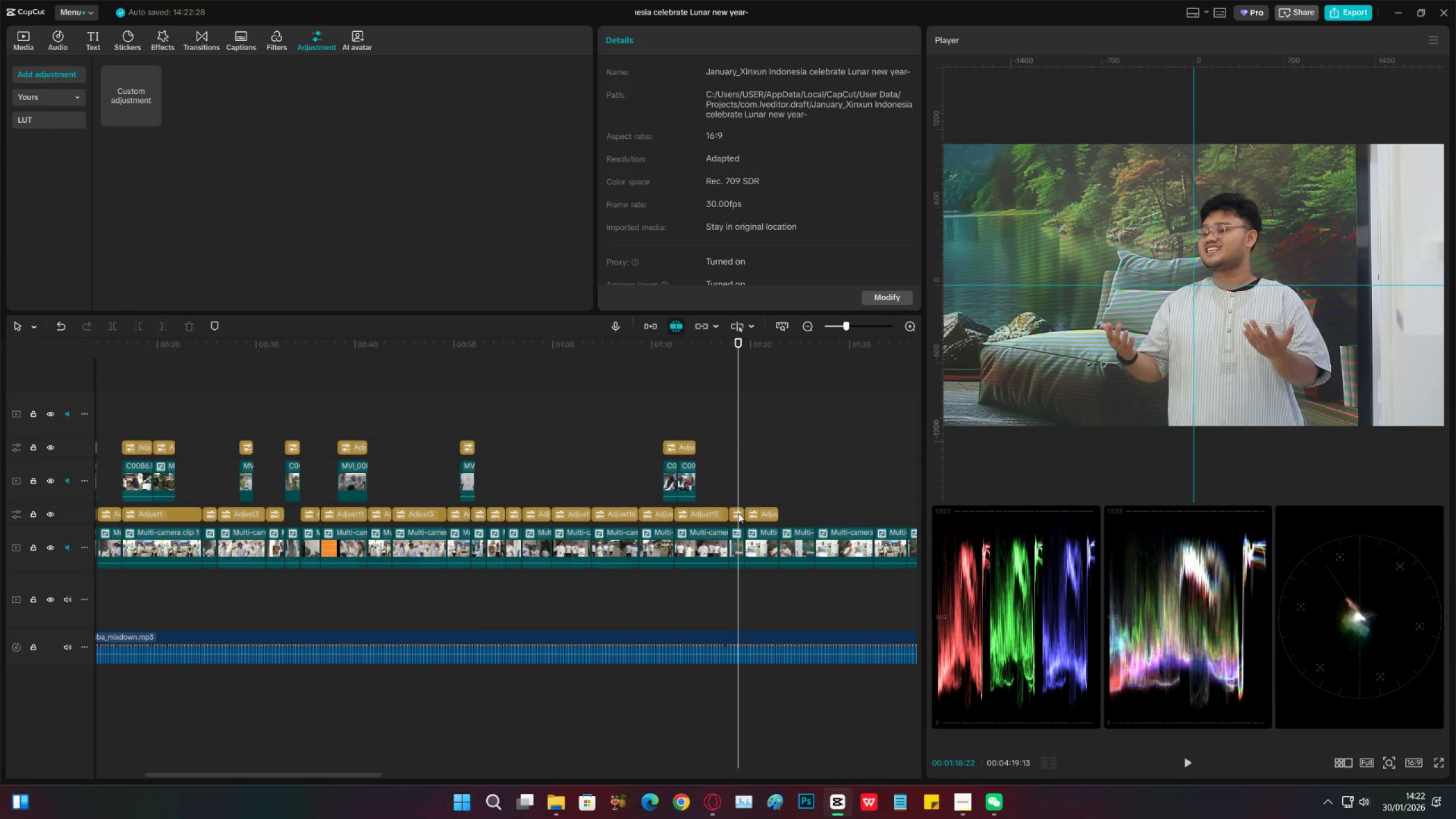 
left_click([738, 514])
 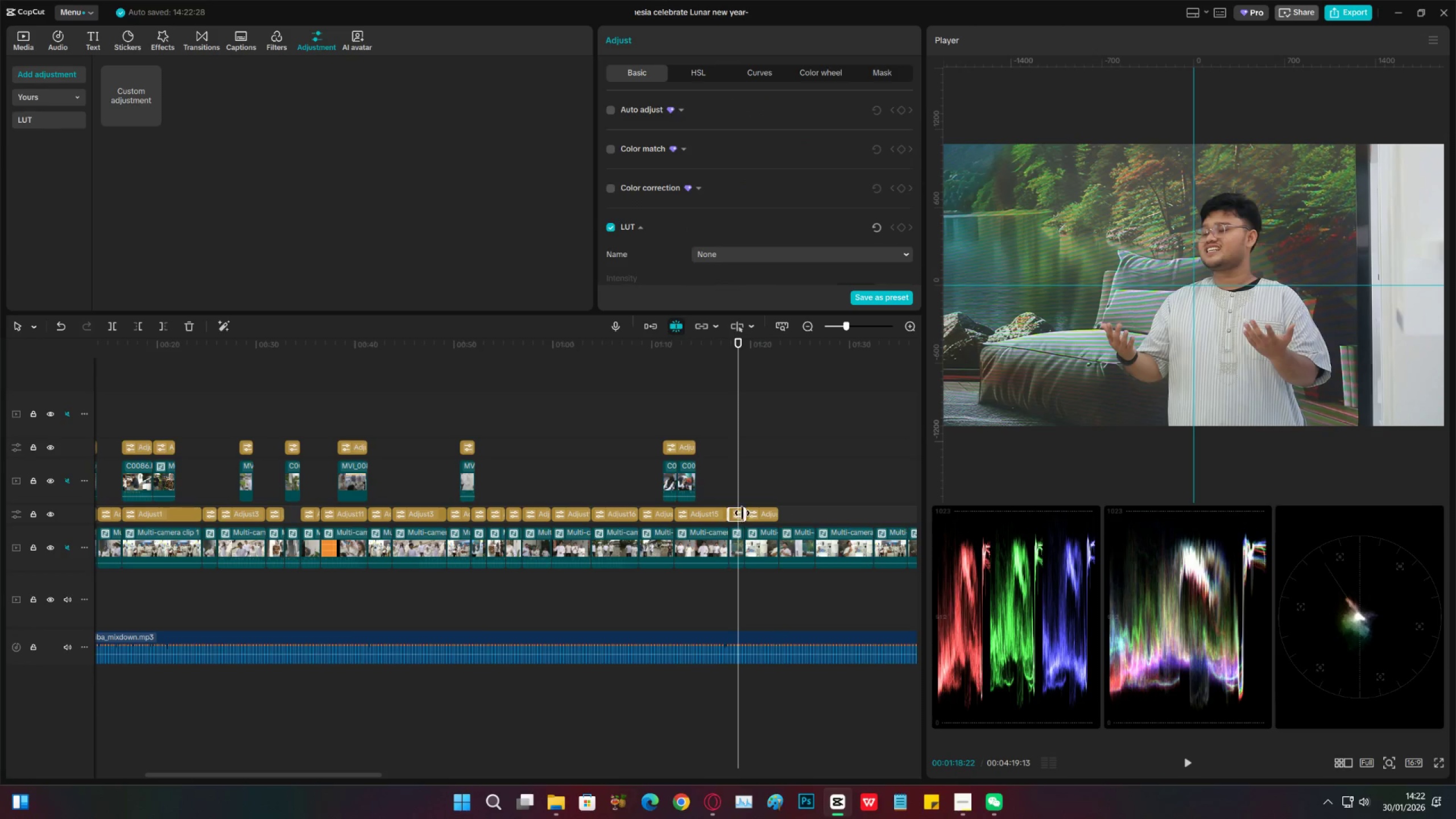 
key(Control+C)
 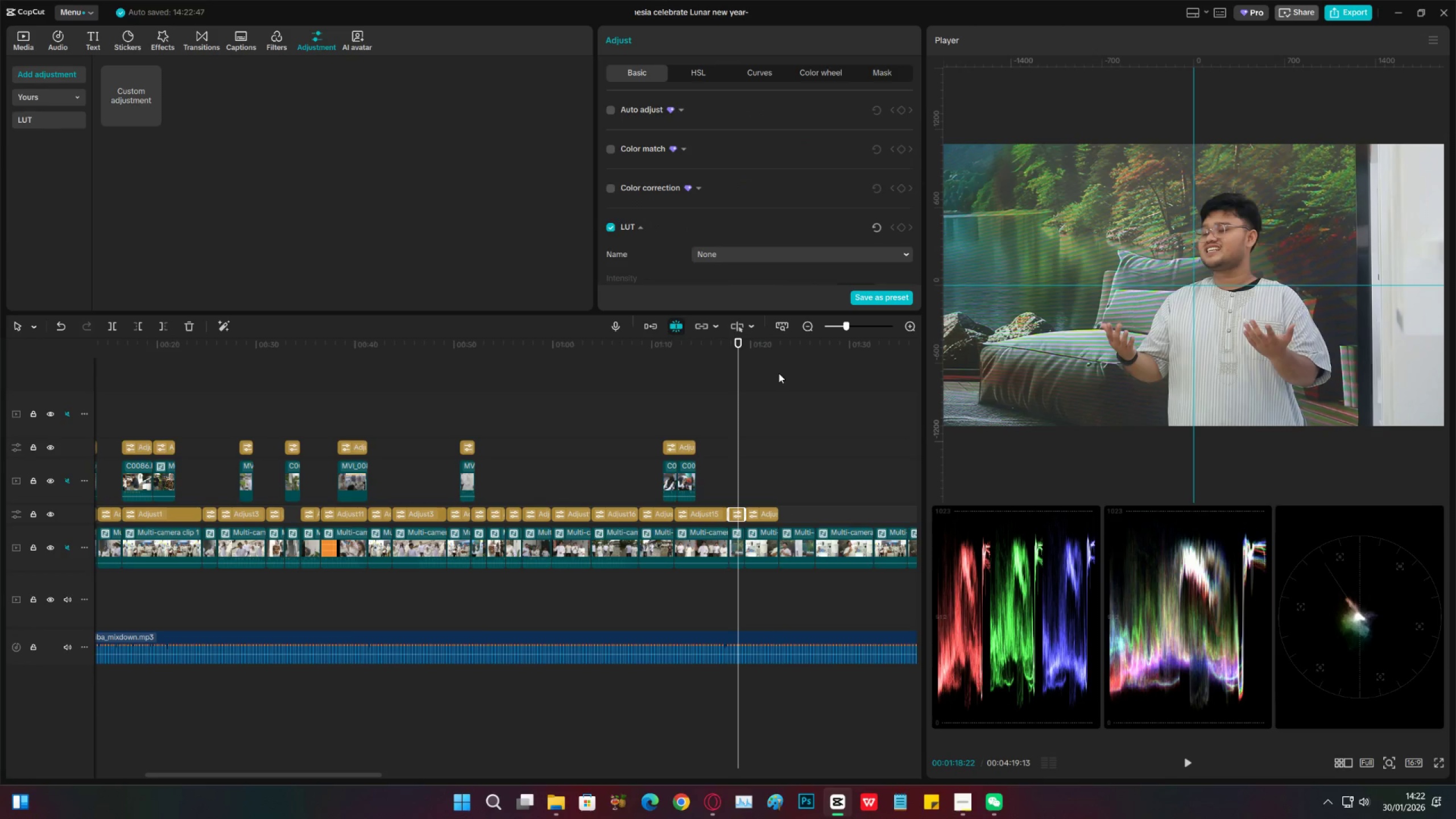 
key(Control+ControlLeft)
 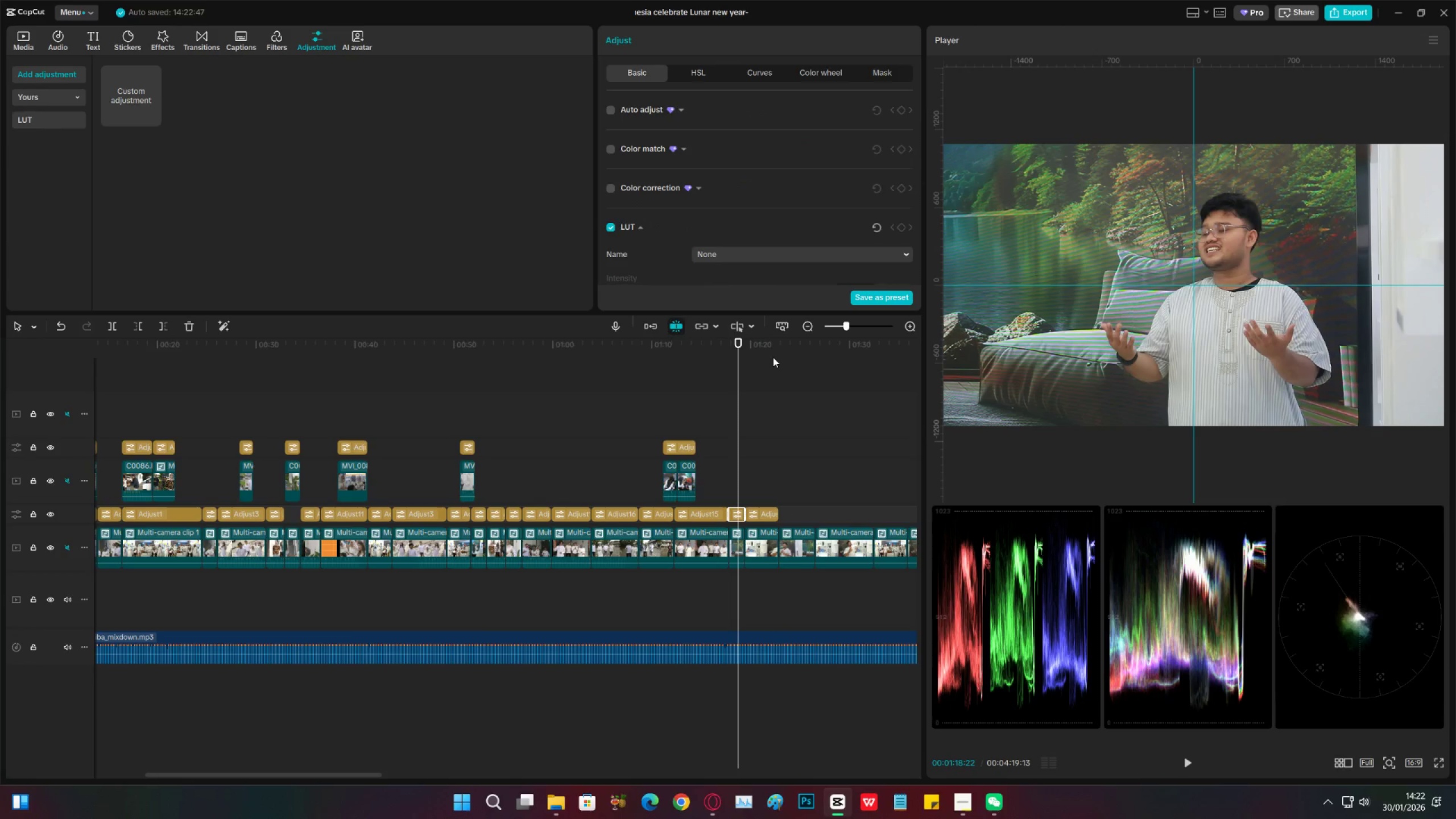 
key(Control+C)
 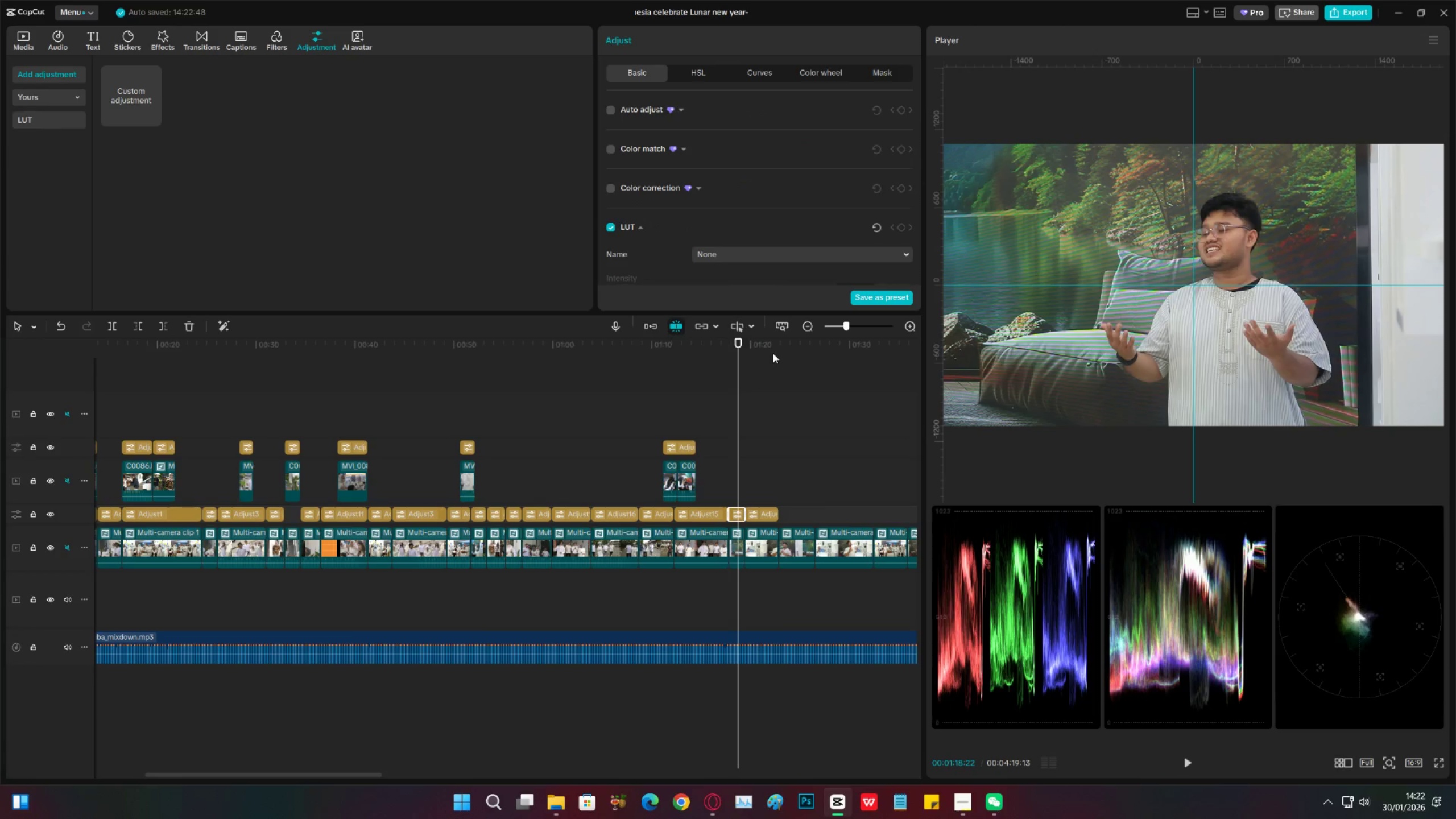 
left_click_drag(start_coordinate=[773, 353], to_coordinate=[777, 353])
 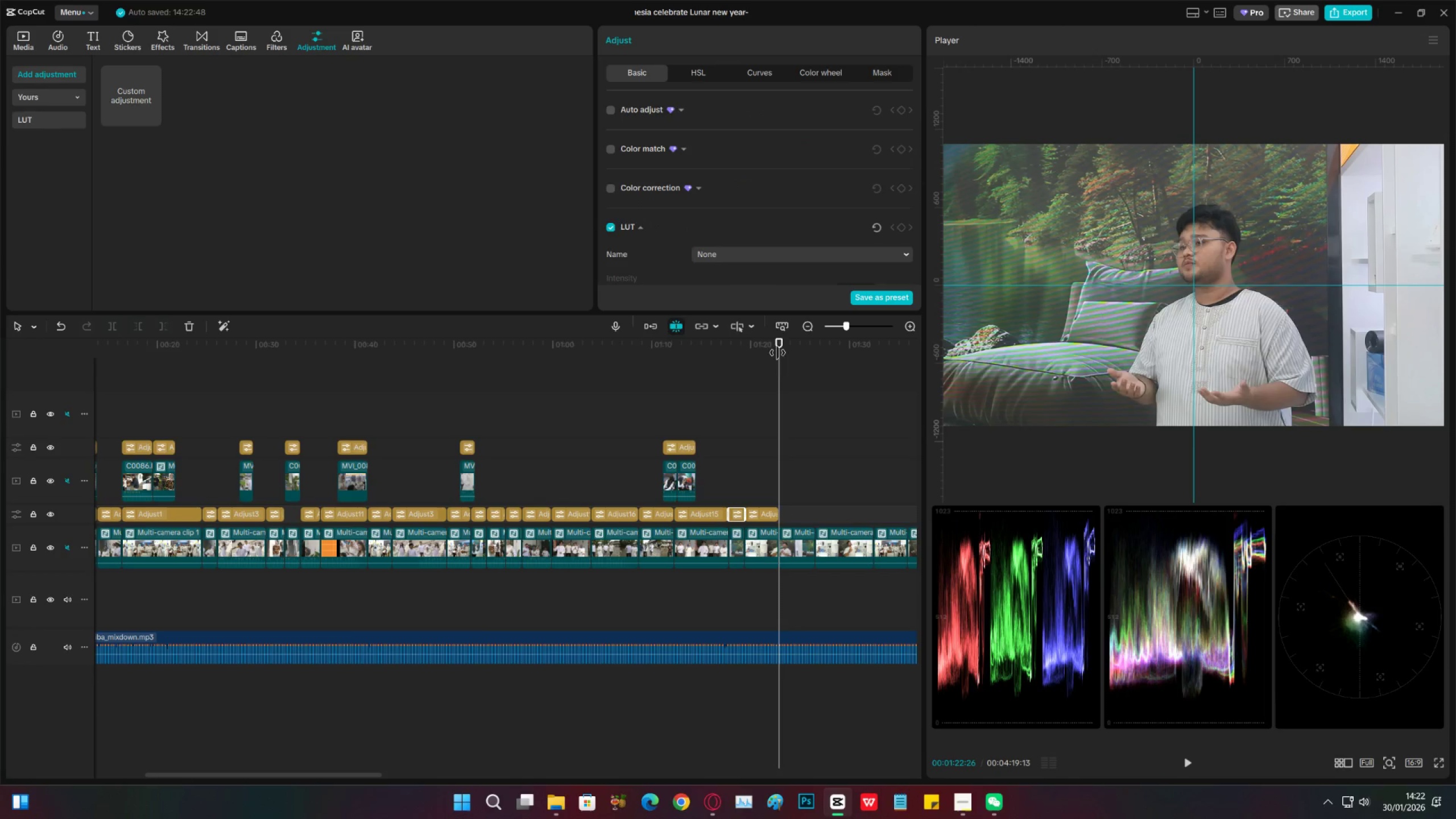 
key(Control+V)
 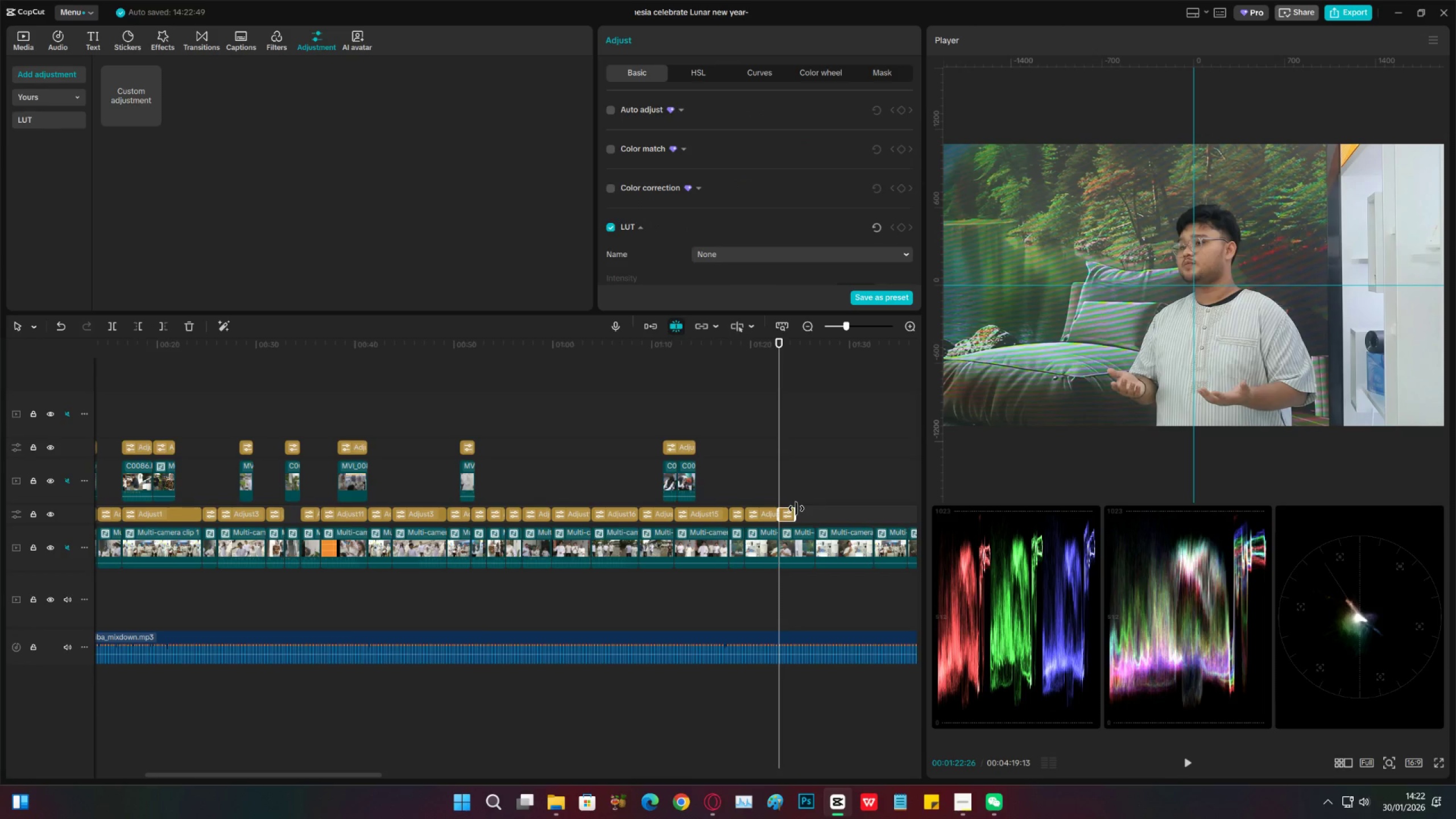 
left_click_drag(start_coordinate=[796, 511], to_coordinate=[814, 511])
 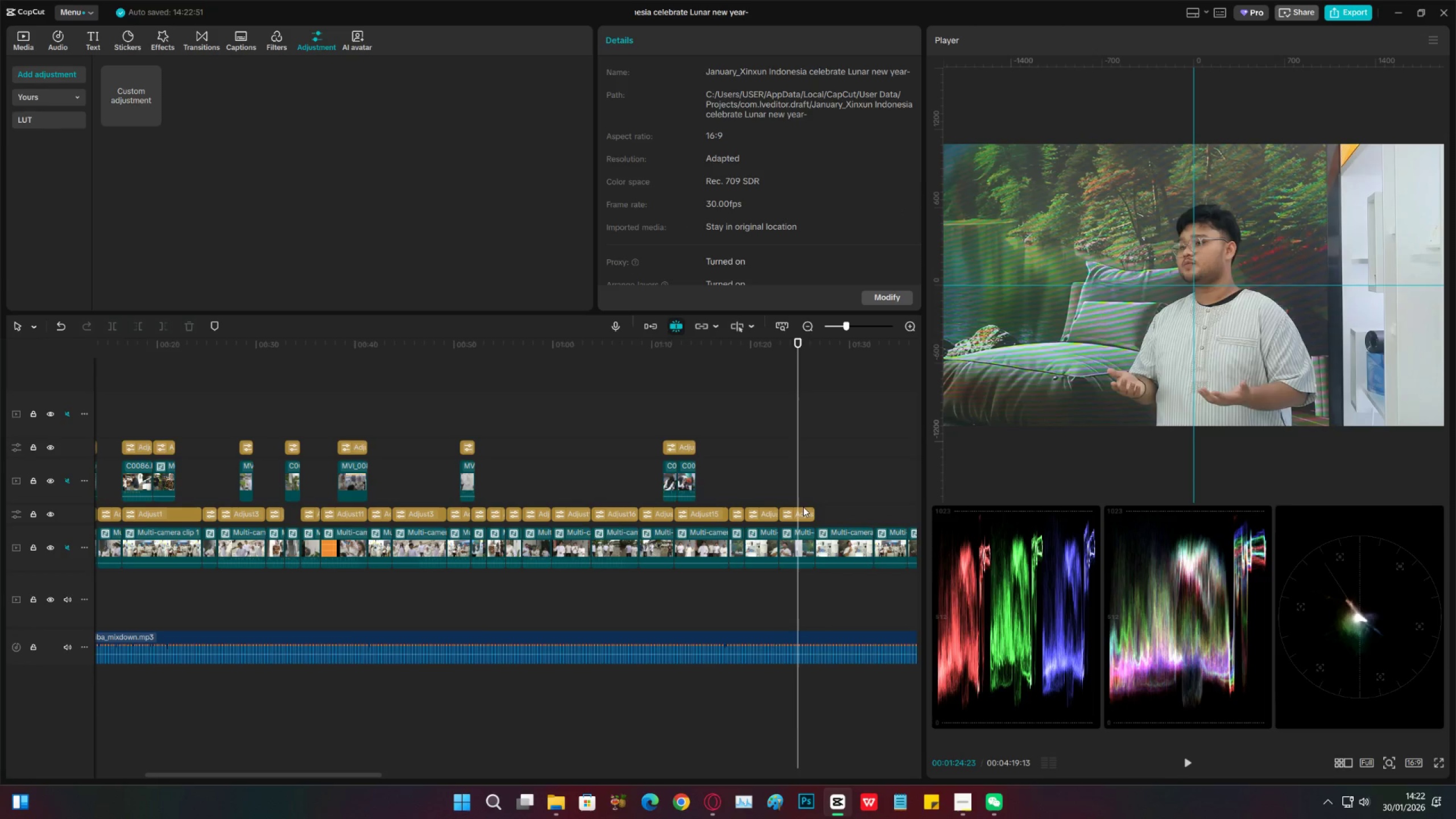 
double_click([803, 509])
 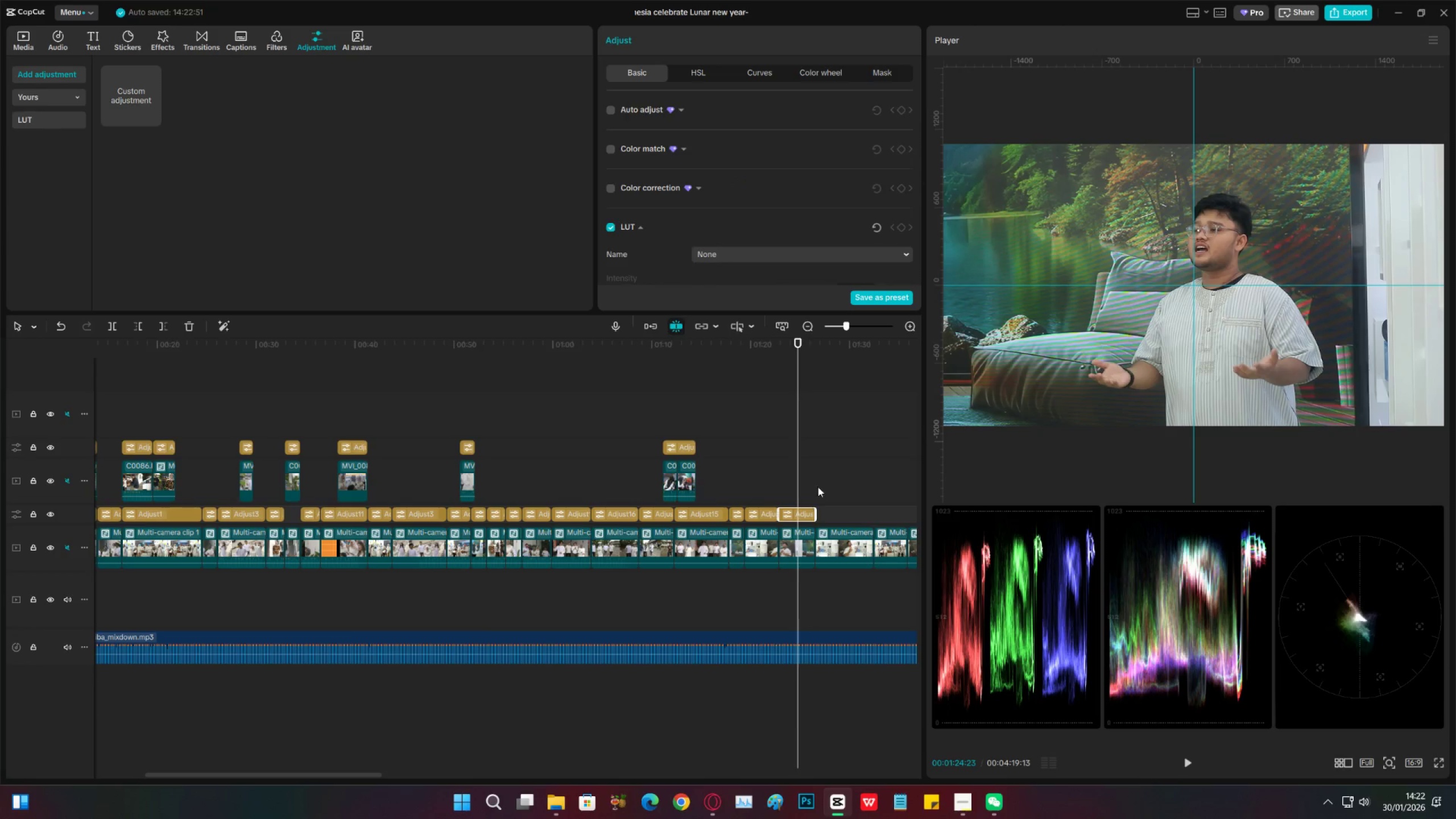 
left_click([816, 475])
 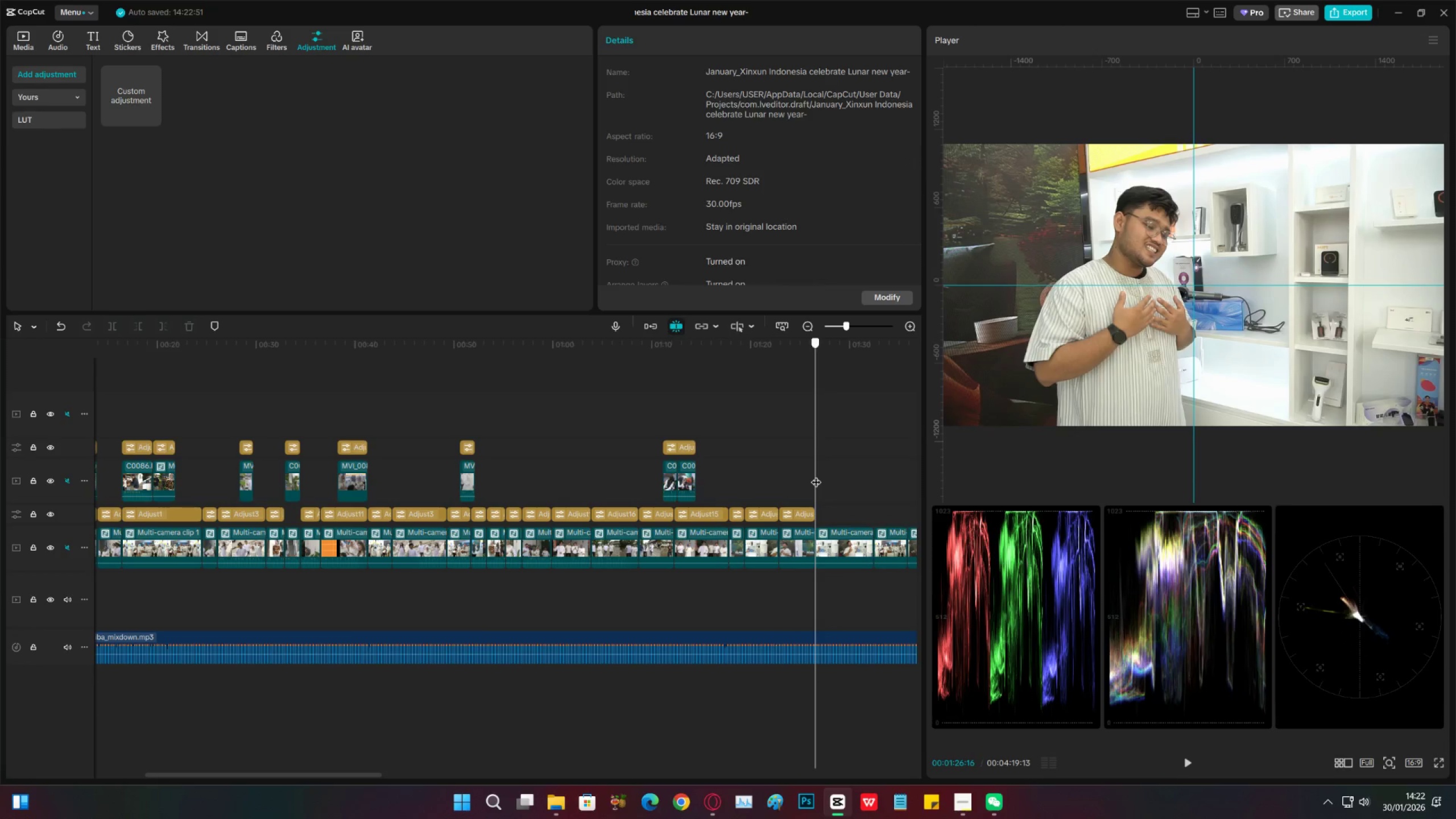 
left_click_drag(start_coordinate=[816, 475], to_coordinate=[759, 475])
 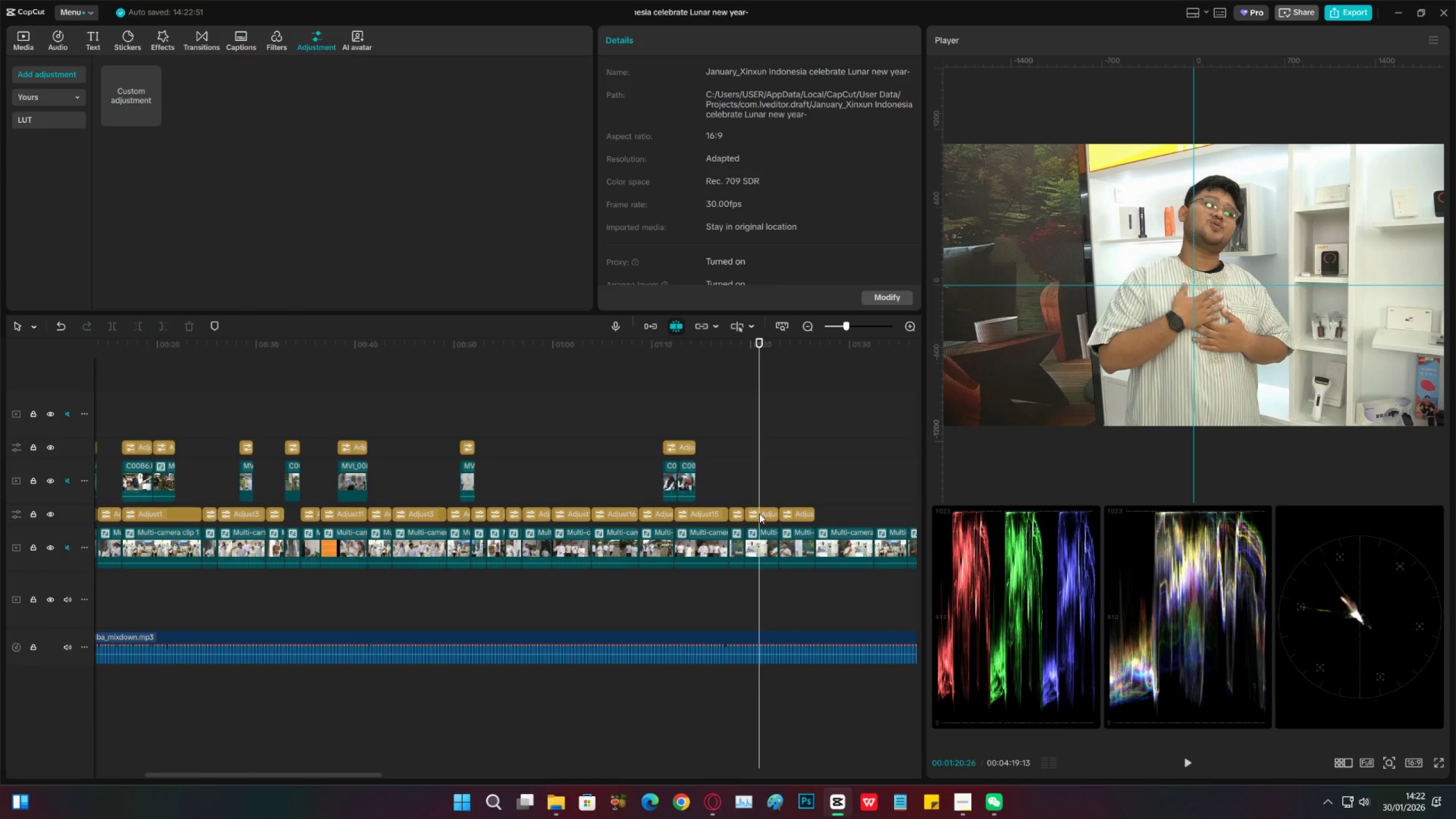 
left_click([759, 514])
 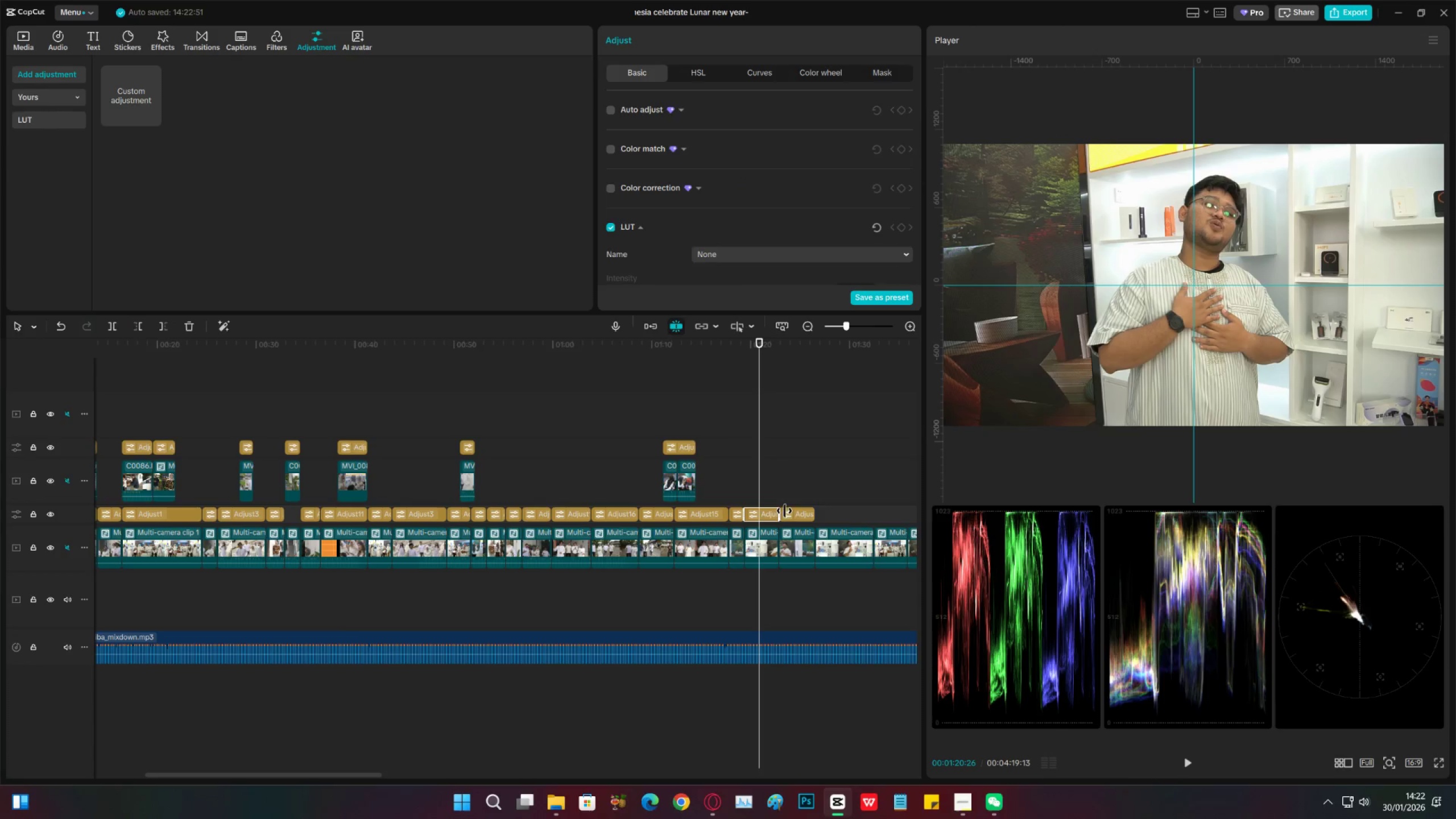 
key(Control+C)
 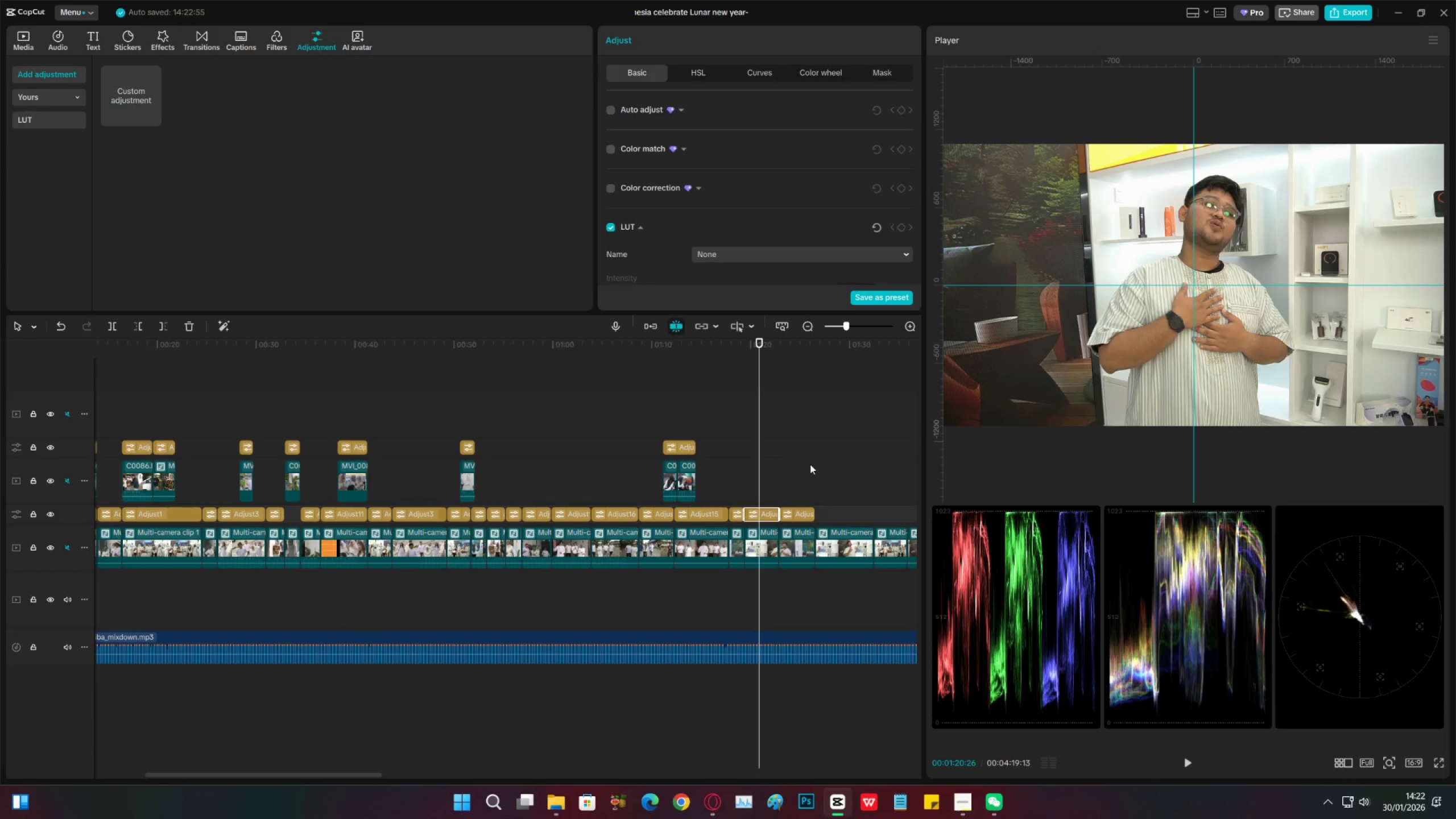 
key(Control+ControlLeft)
 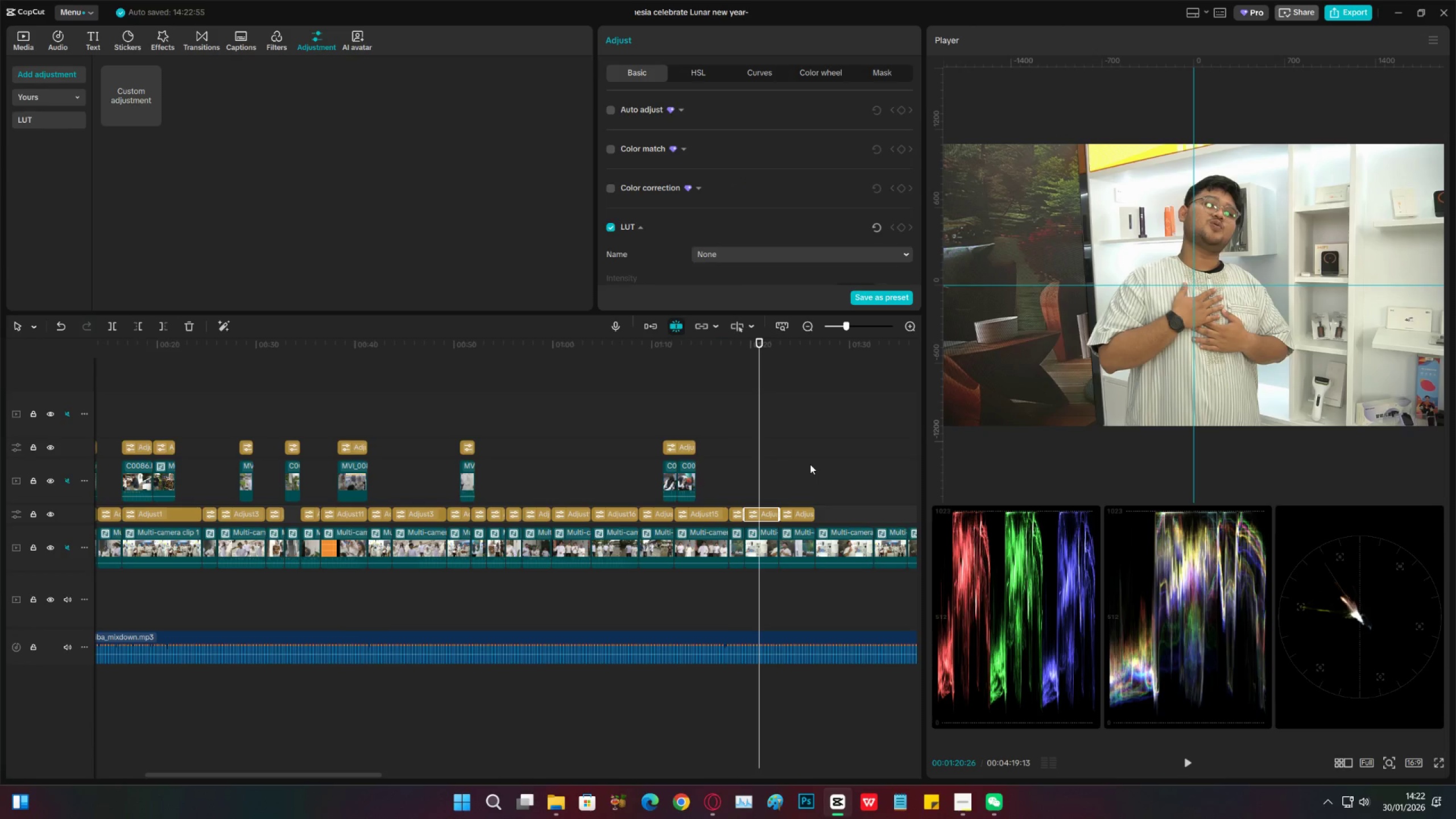 
key(Control+C)
 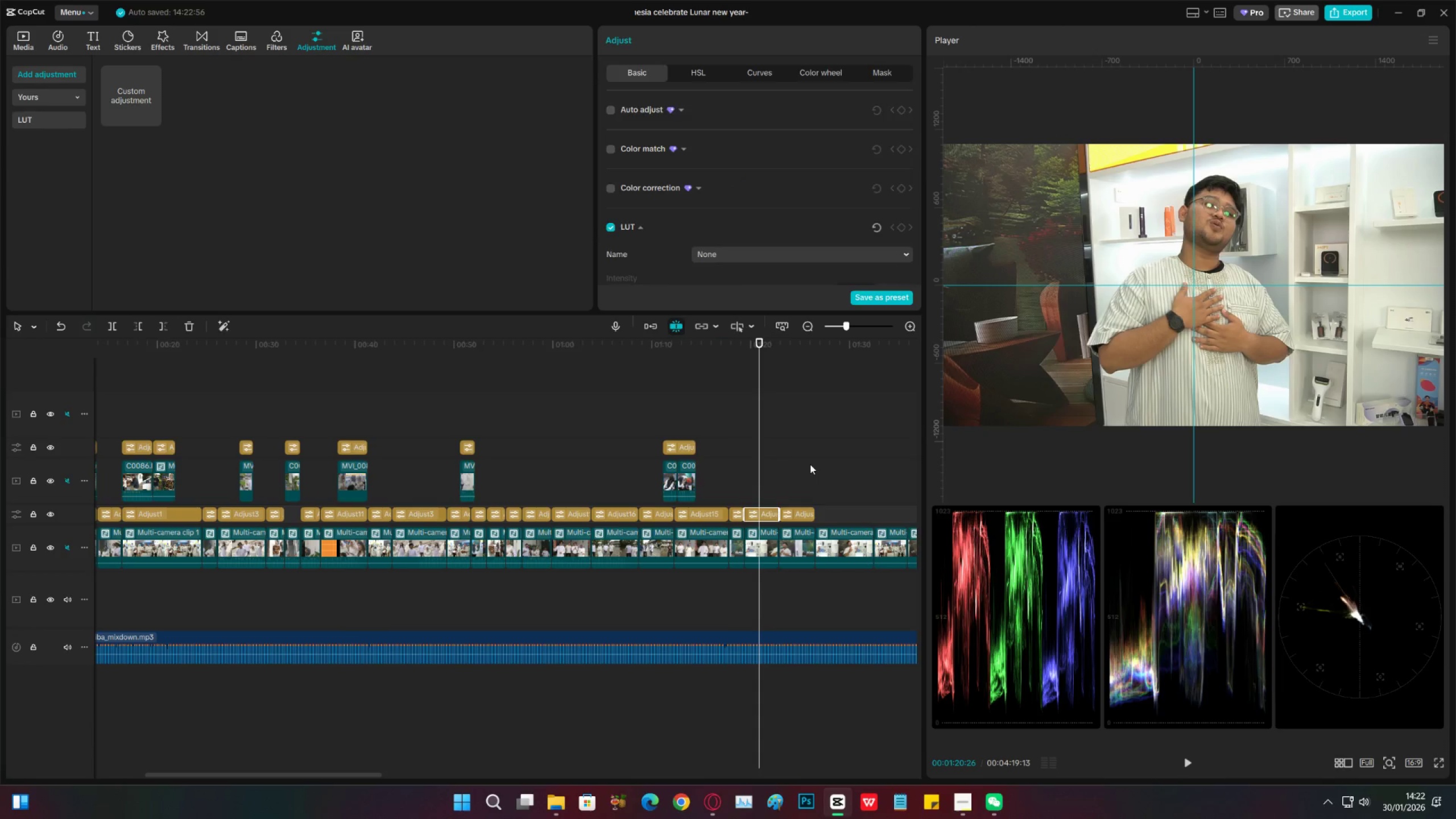 
left_click([810, 464])
 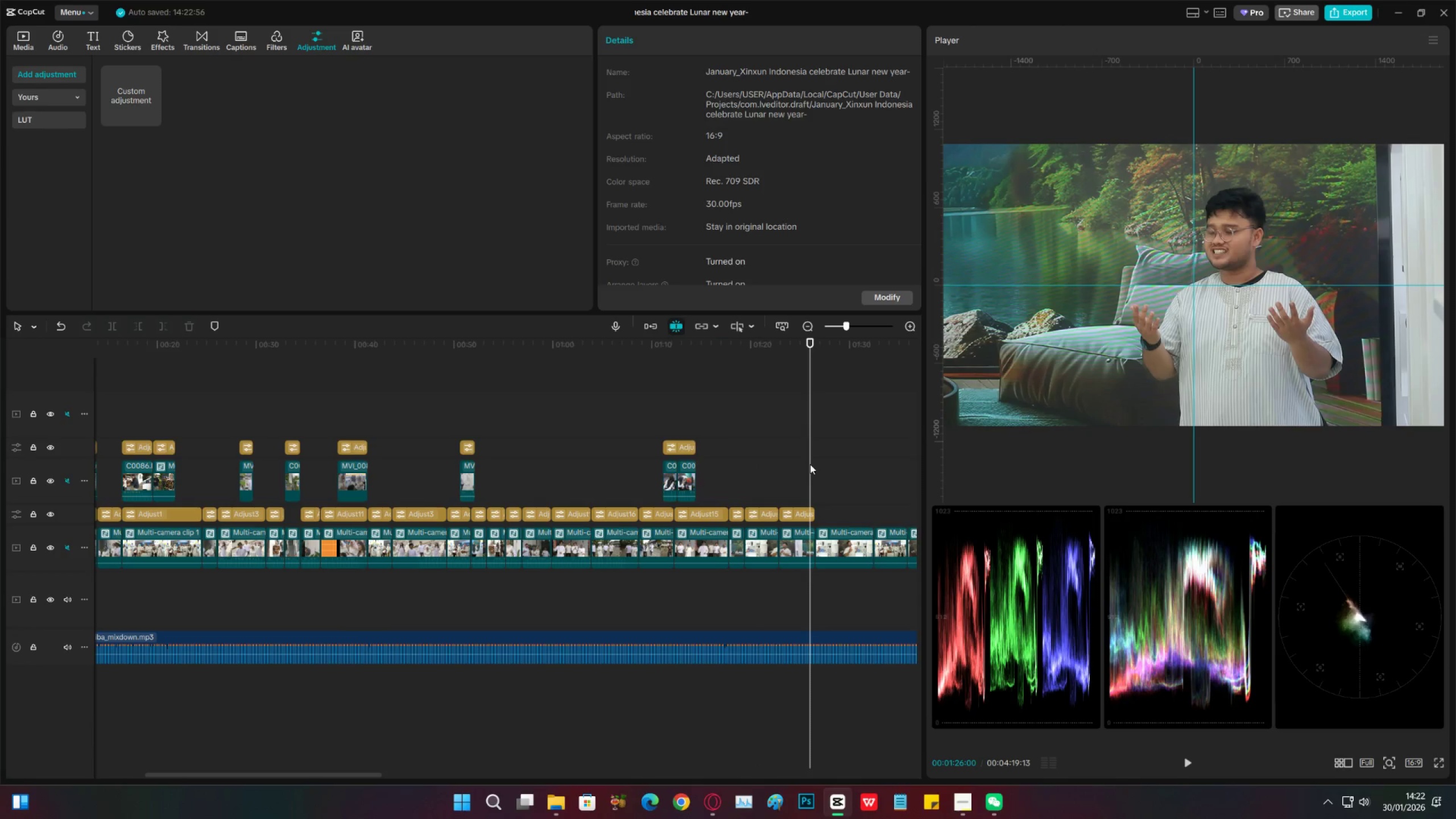 
left_click_drag(start_coordinate=[810, 464], to_coordinate=[817, 465])
 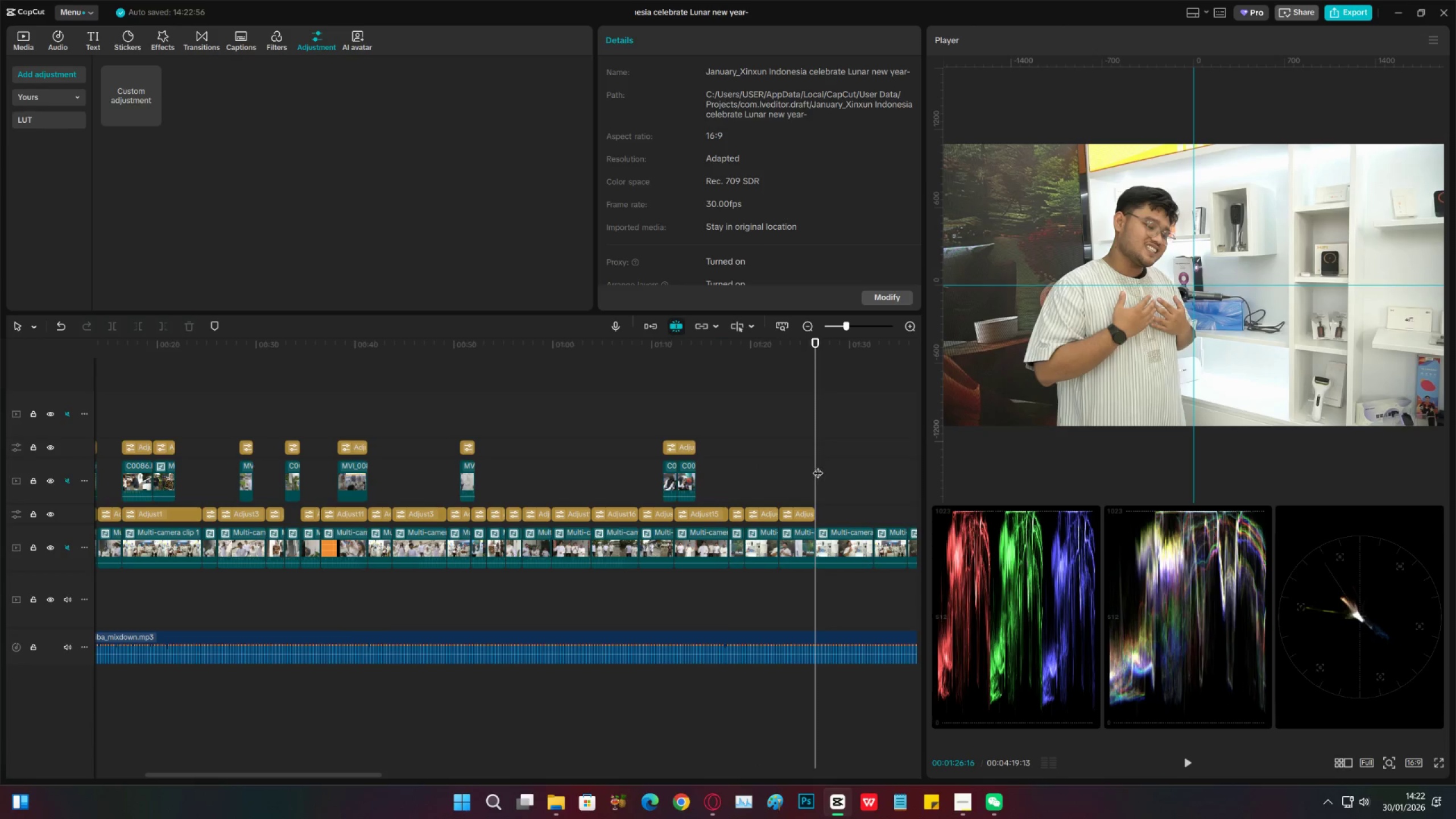 
key(Control+V)
 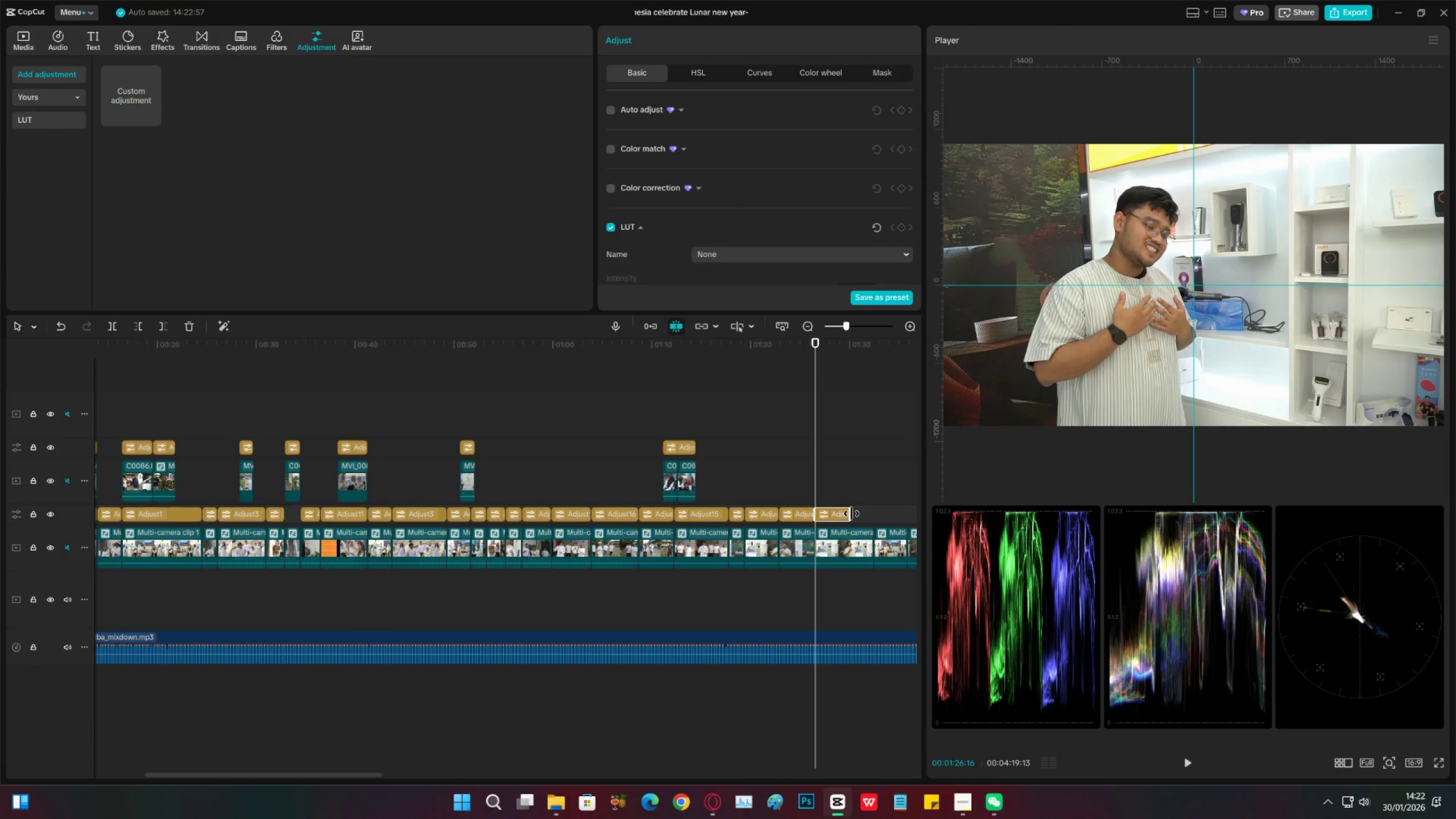 
left_click_drag(start_coordinate=[851, 514], to_coordinate=[870, 514])
 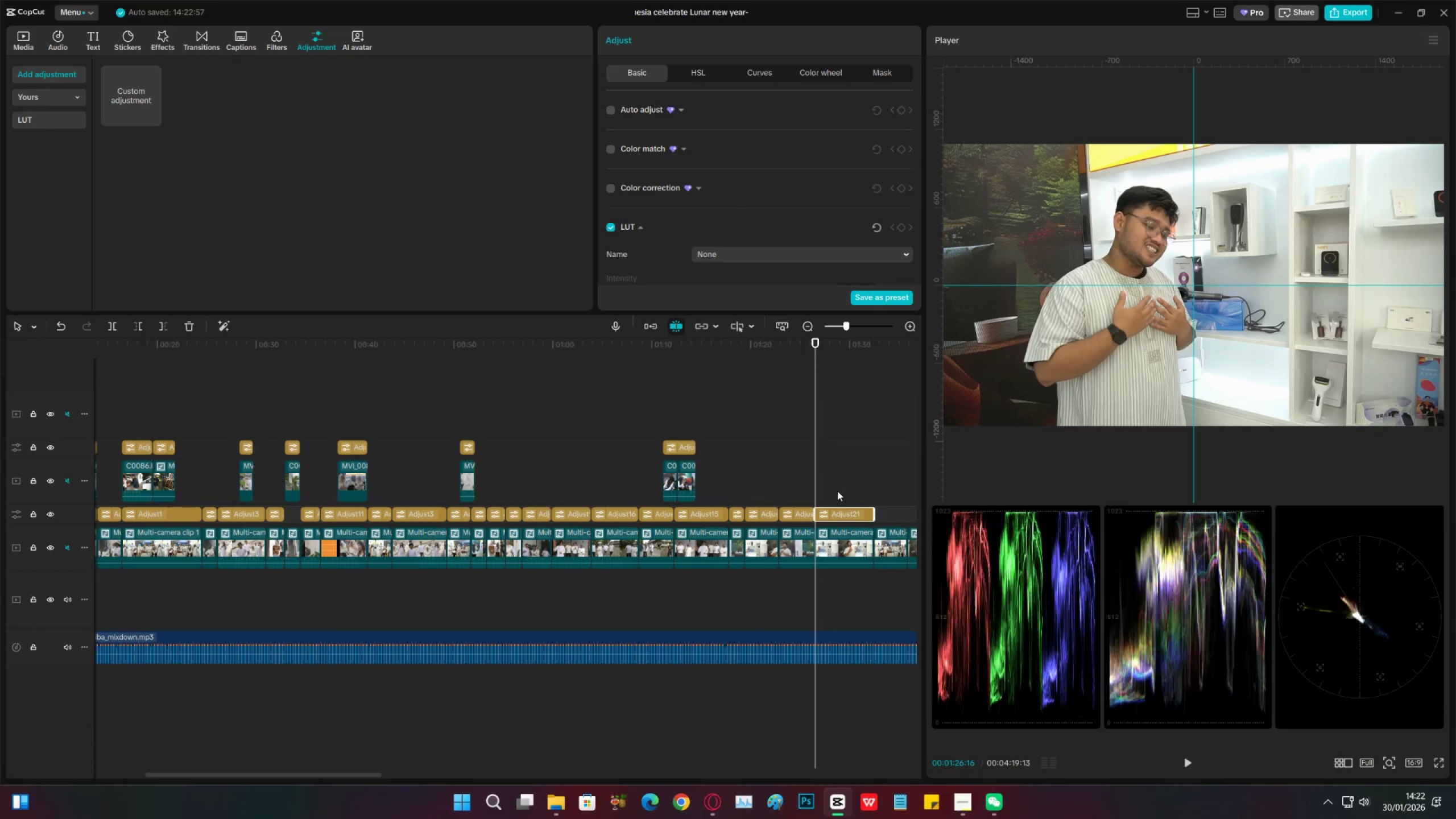 
left_click([837, 491])
 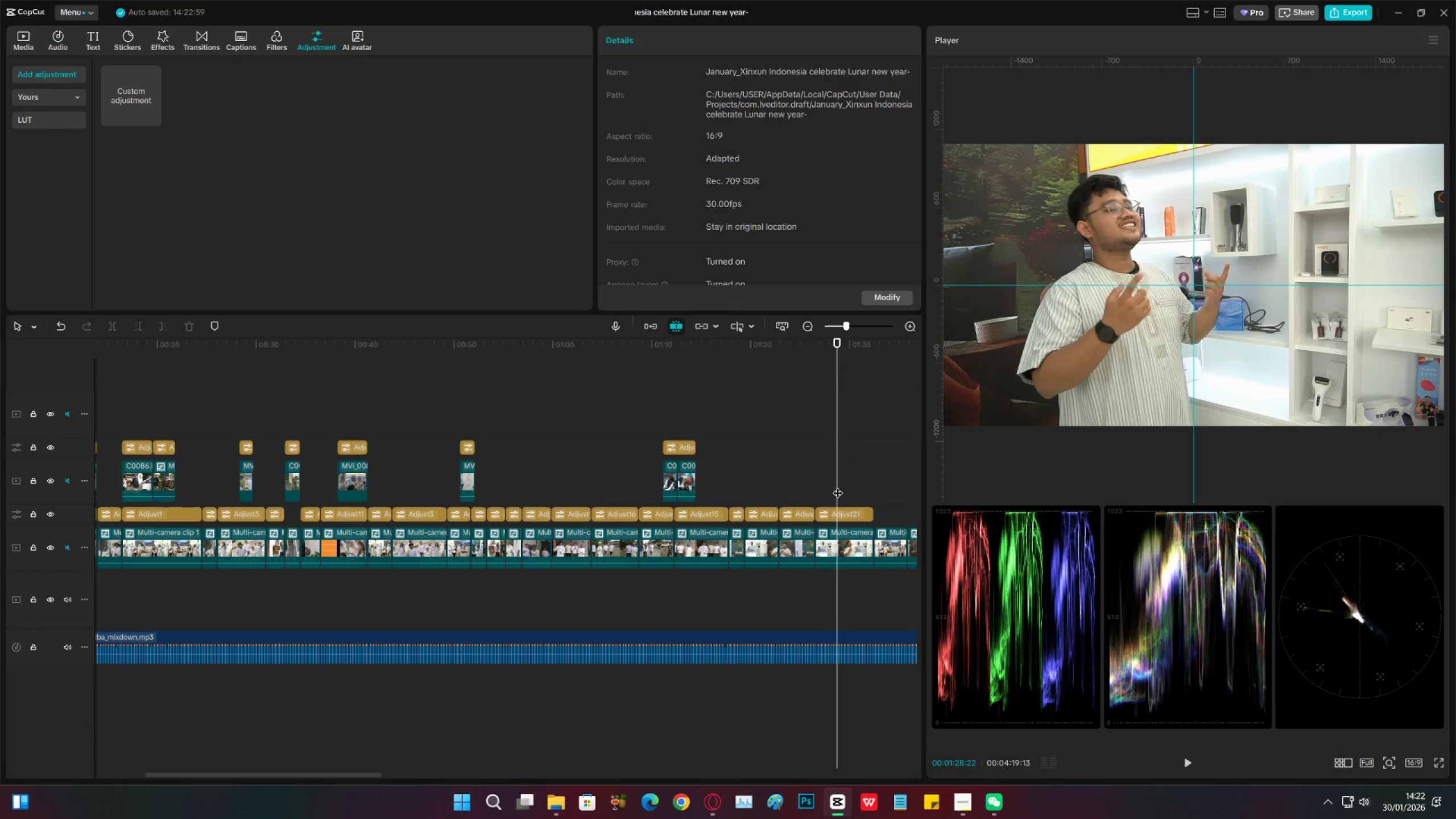 
left_click_drag(start_coordinate=[838, 486], to_coordinate=[453, 490])
 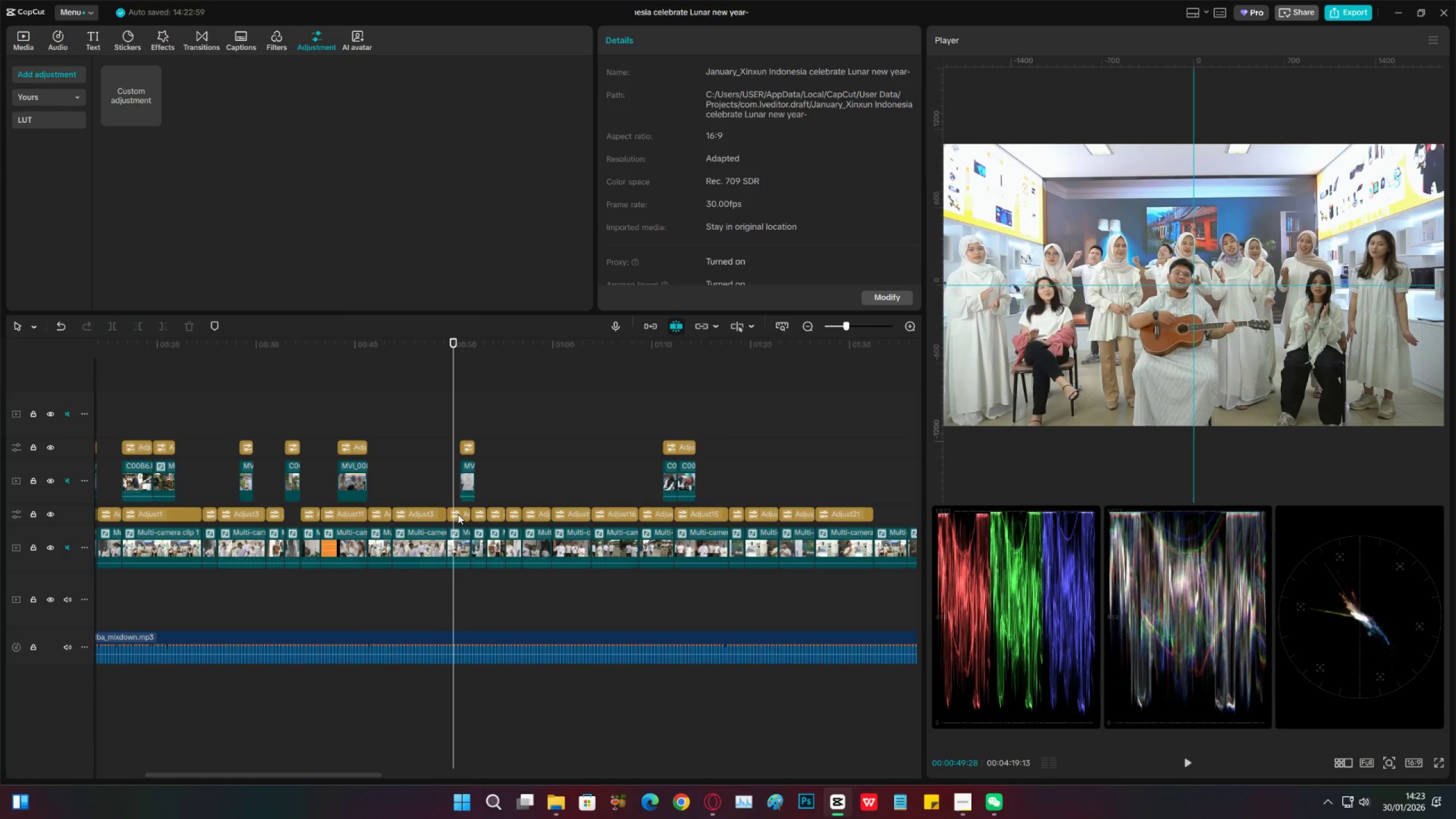 
left_click([458, 514])
 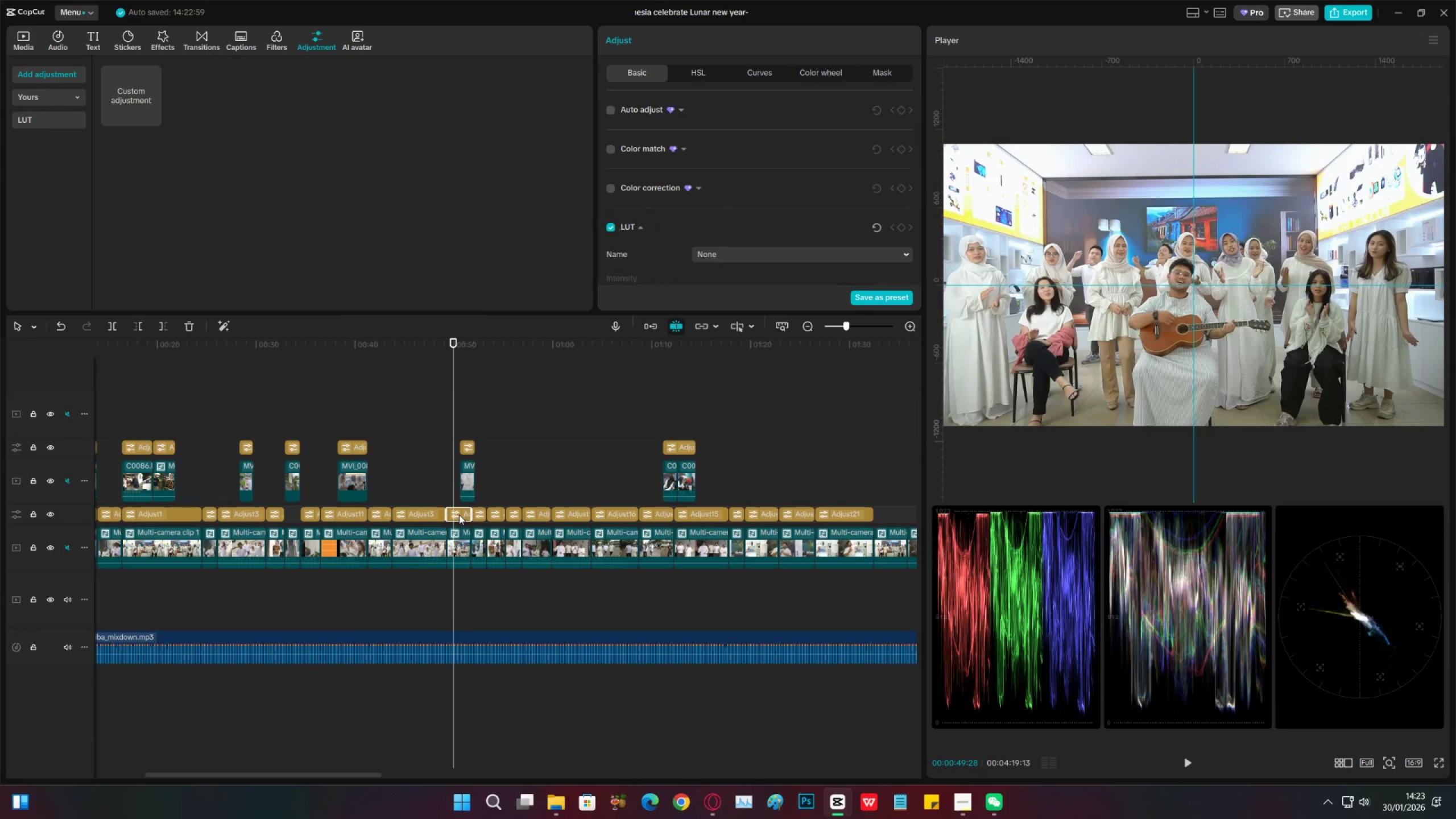 
key(Control+C)
 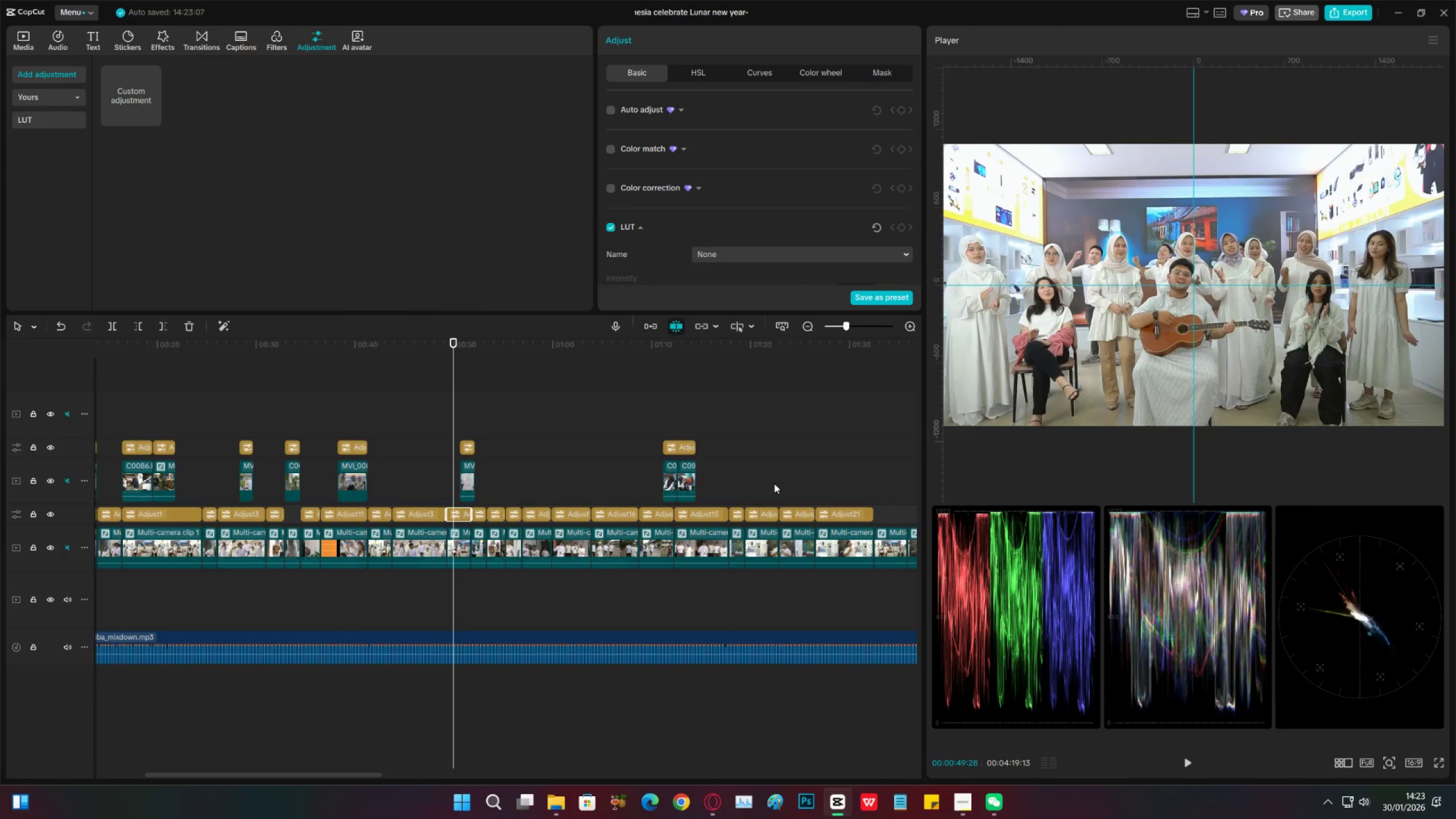 
key(Control+C)
 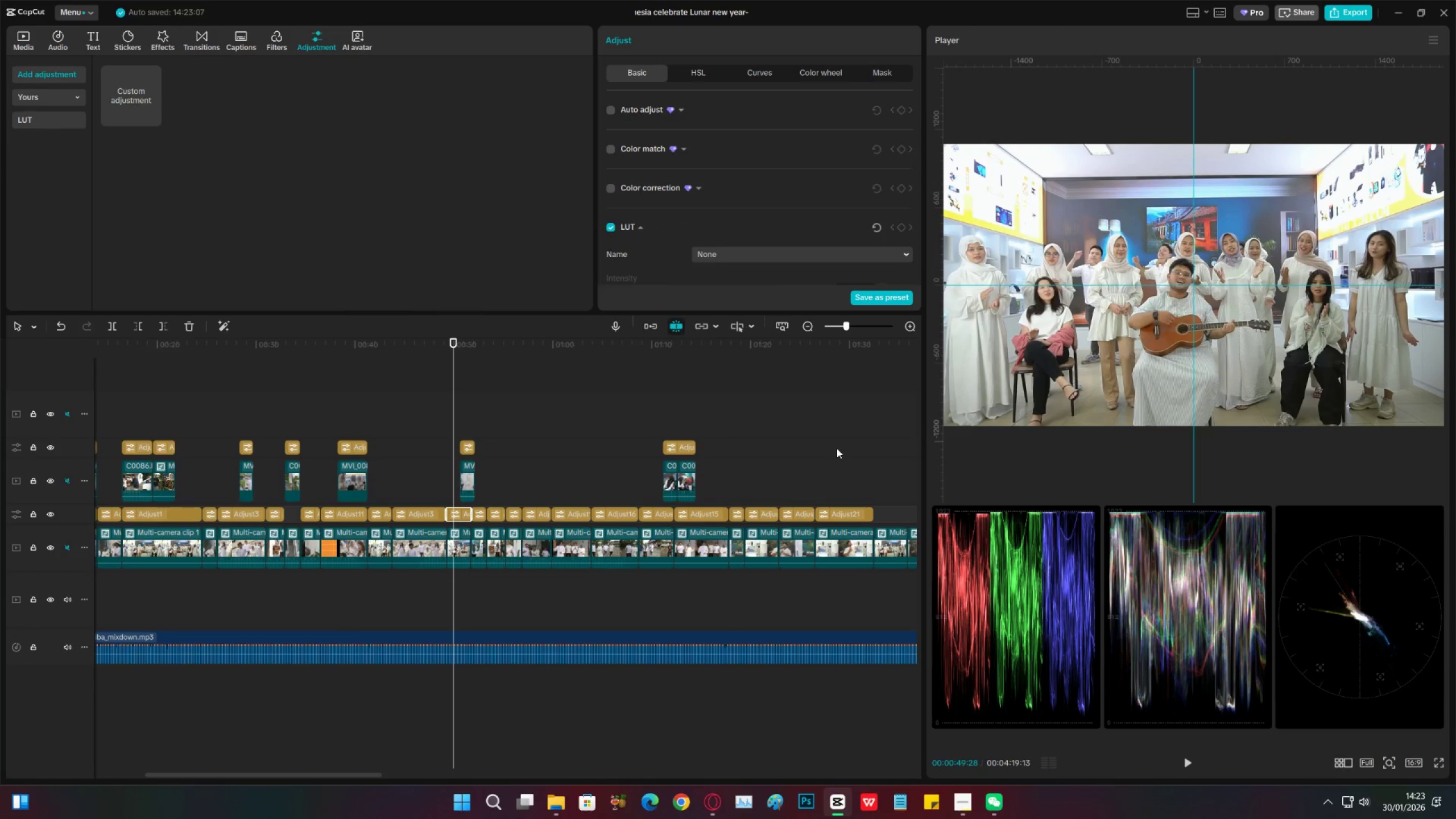 
key(Control+C)
 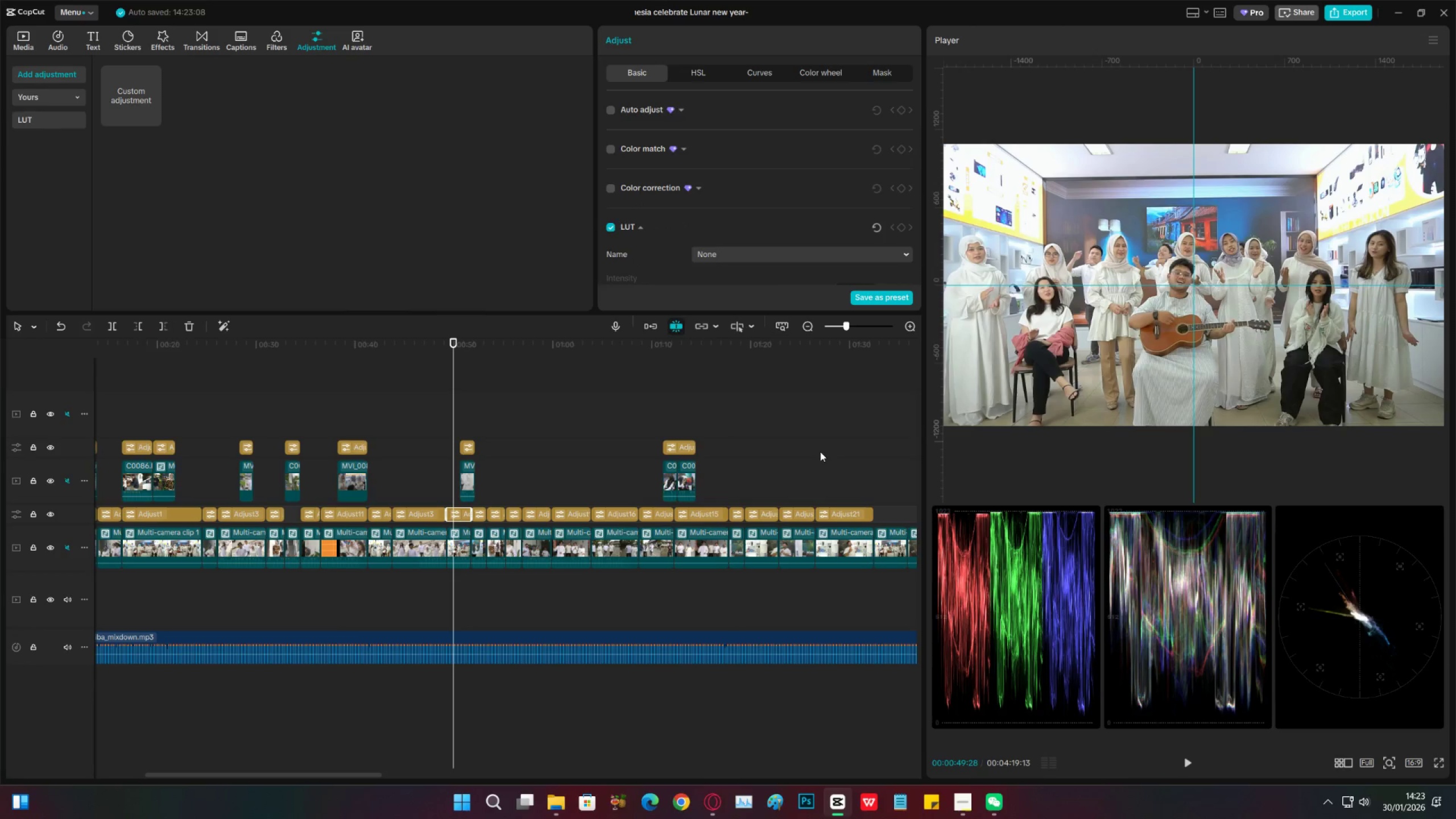 
key(Control+C)
 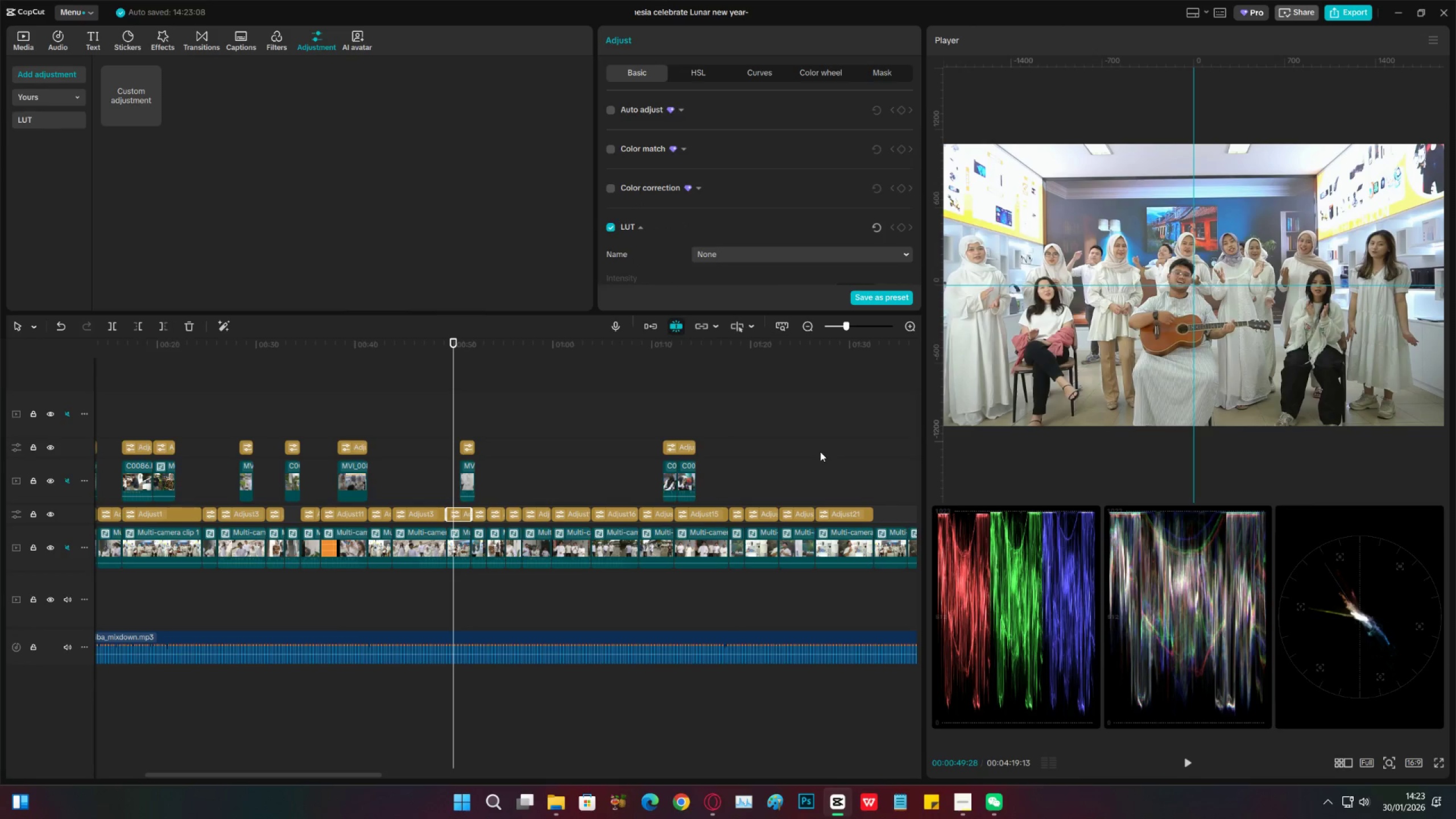 
key(Control+C)
 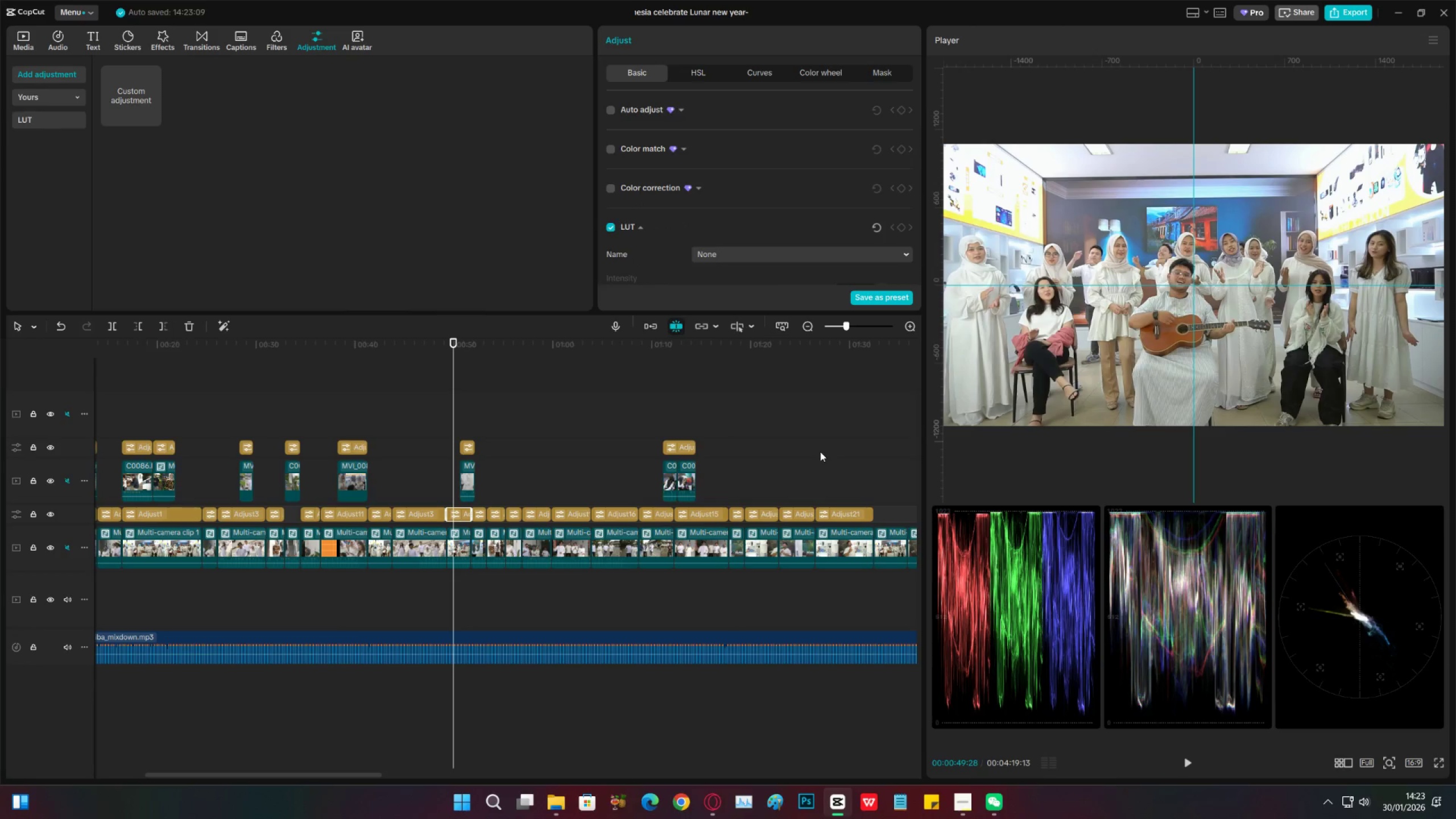 
key(Control+C)
 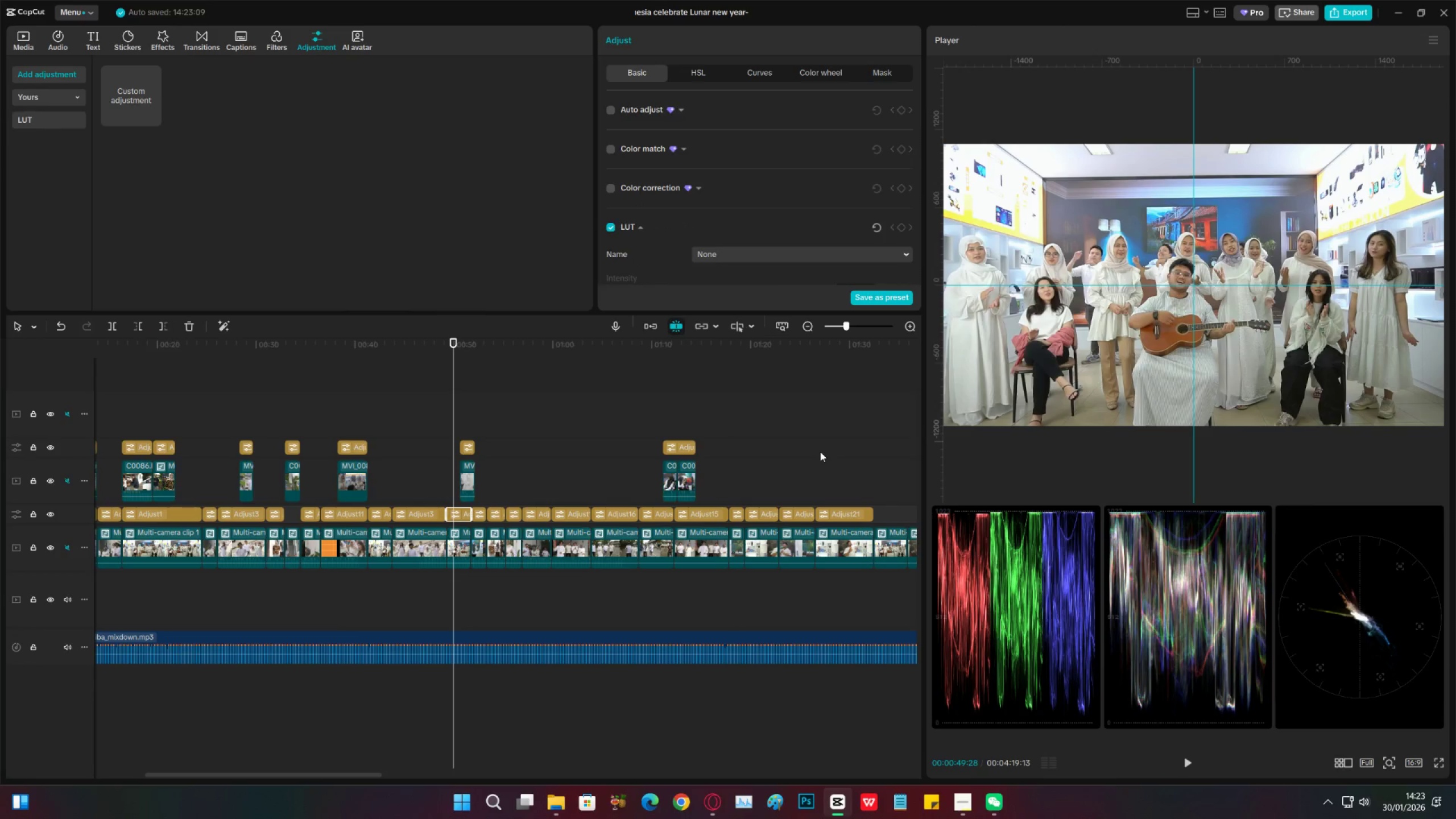 
key(Control+C)
 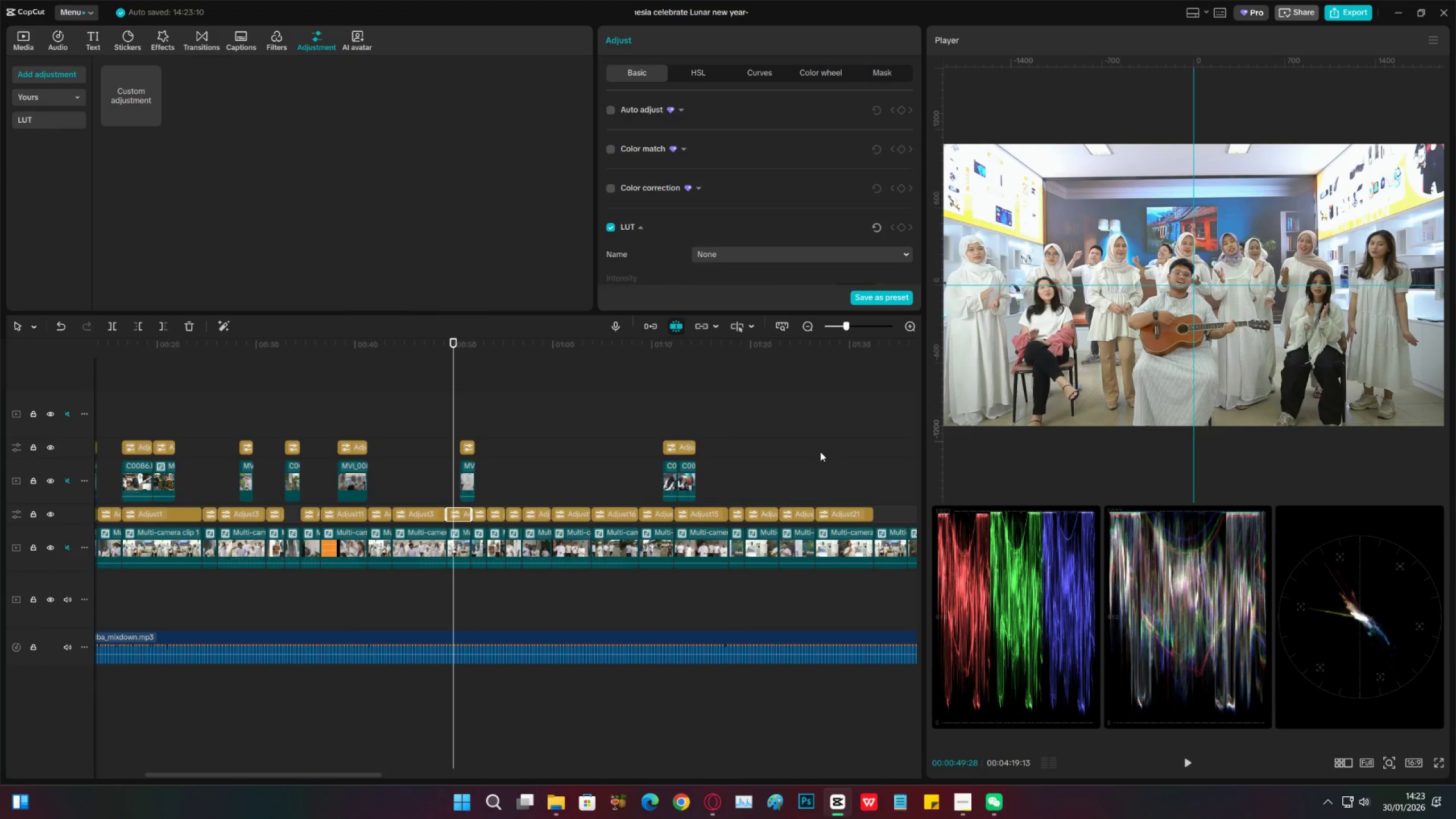 
key(Control+C)
 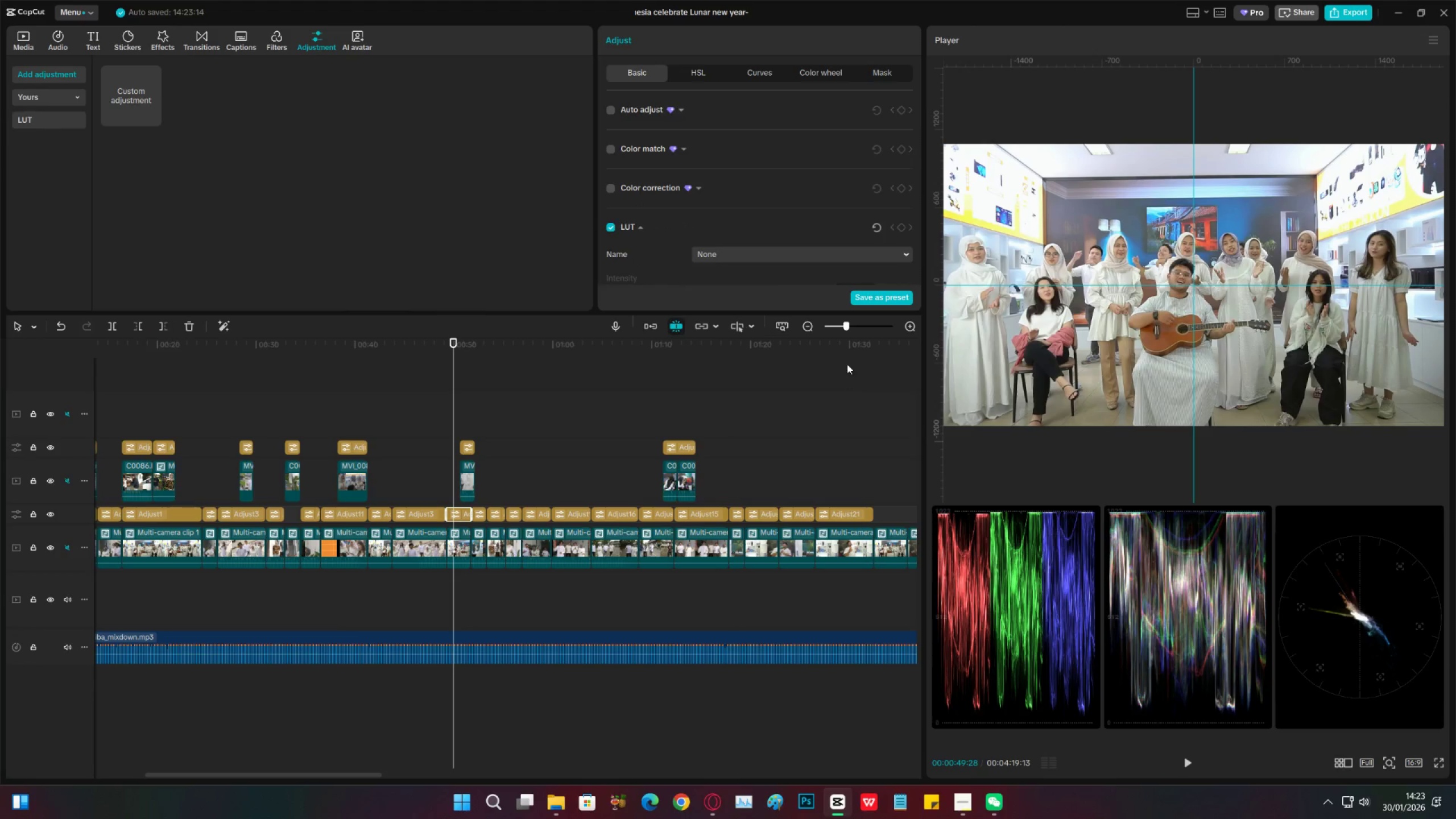 
key(Control+ControlLeft)
 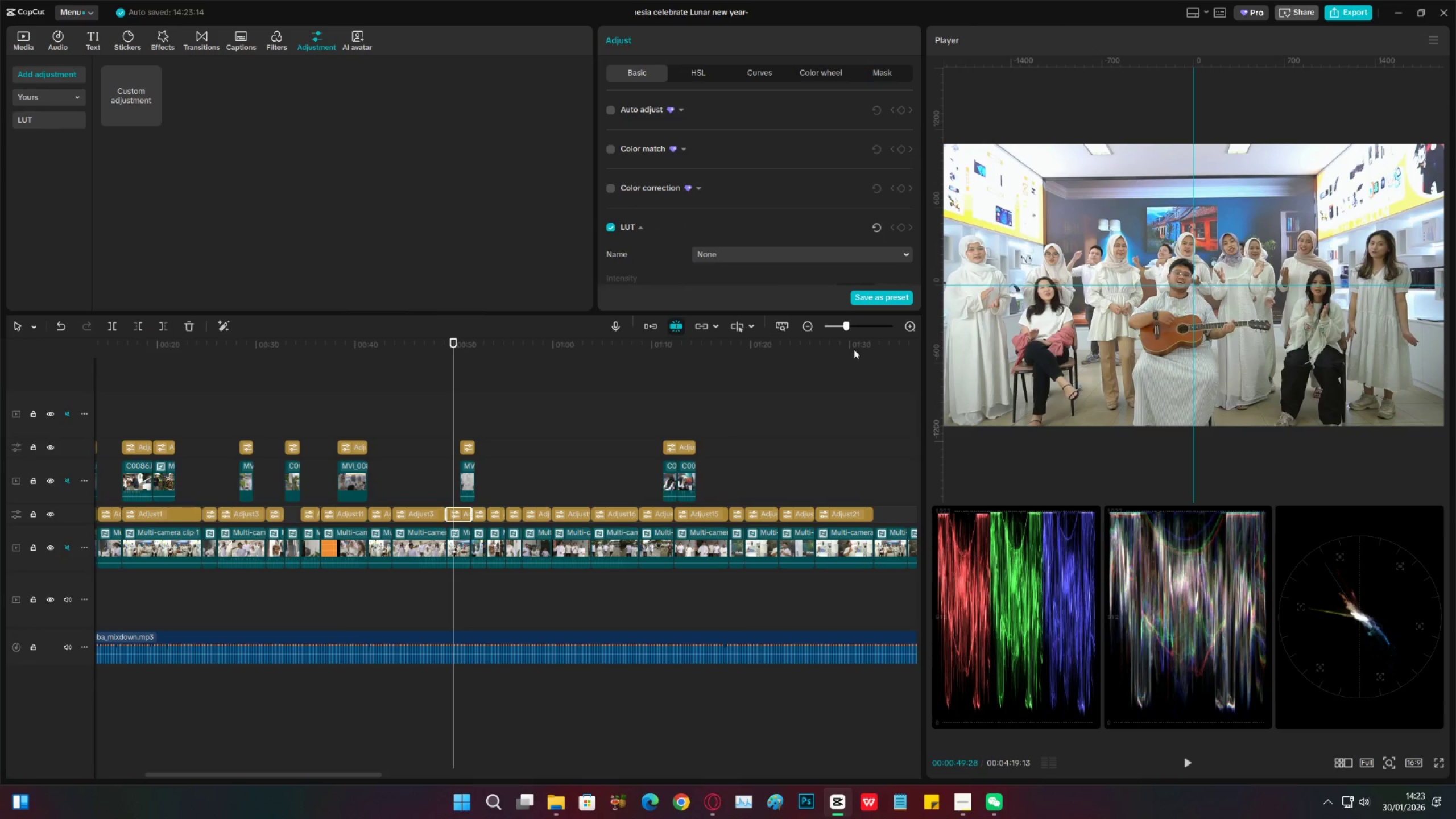 
key(Control+C)
 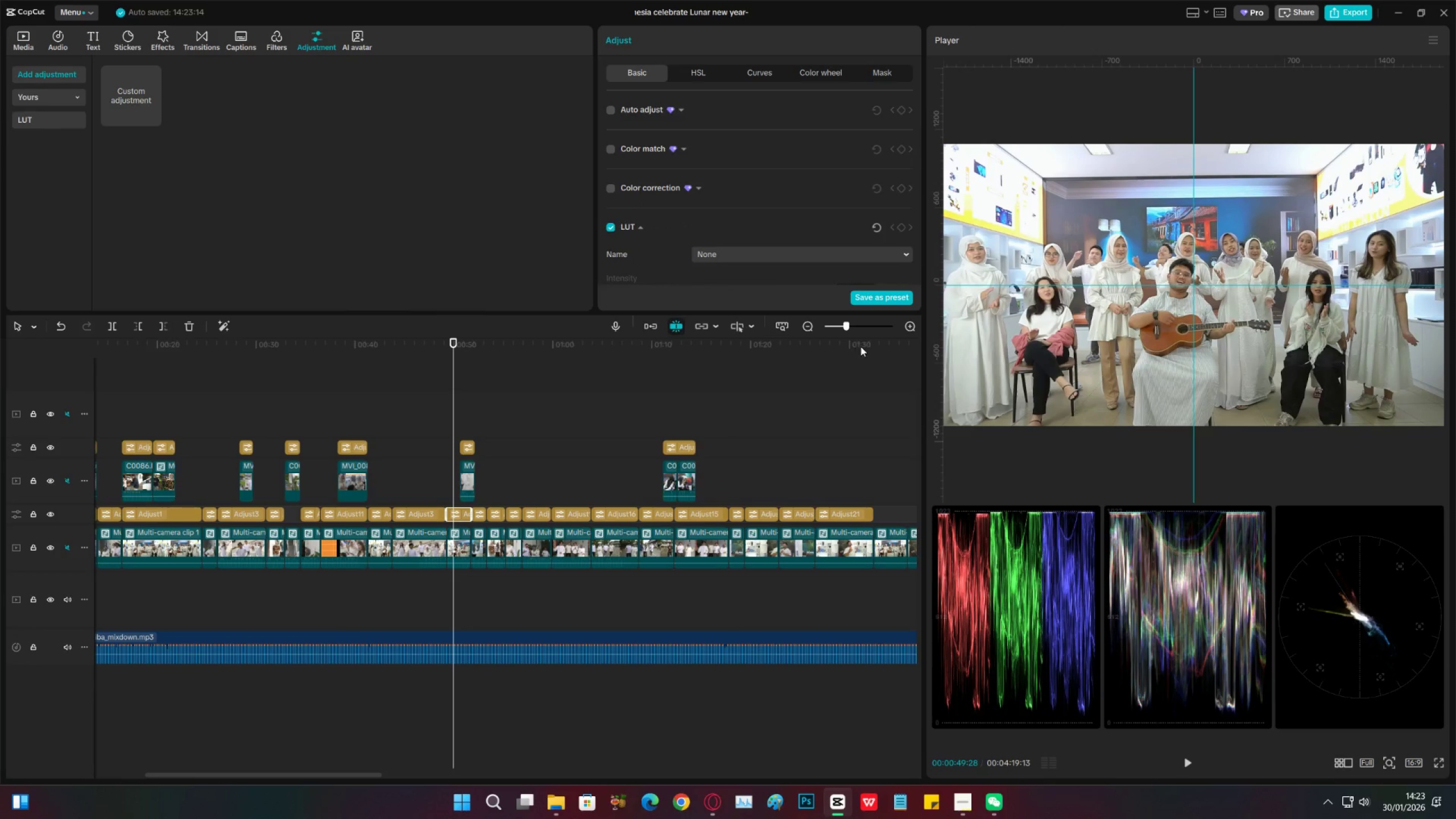 
left_click_drag(start_coordinate=[861, 346], to_coordinate=[871, 355])
 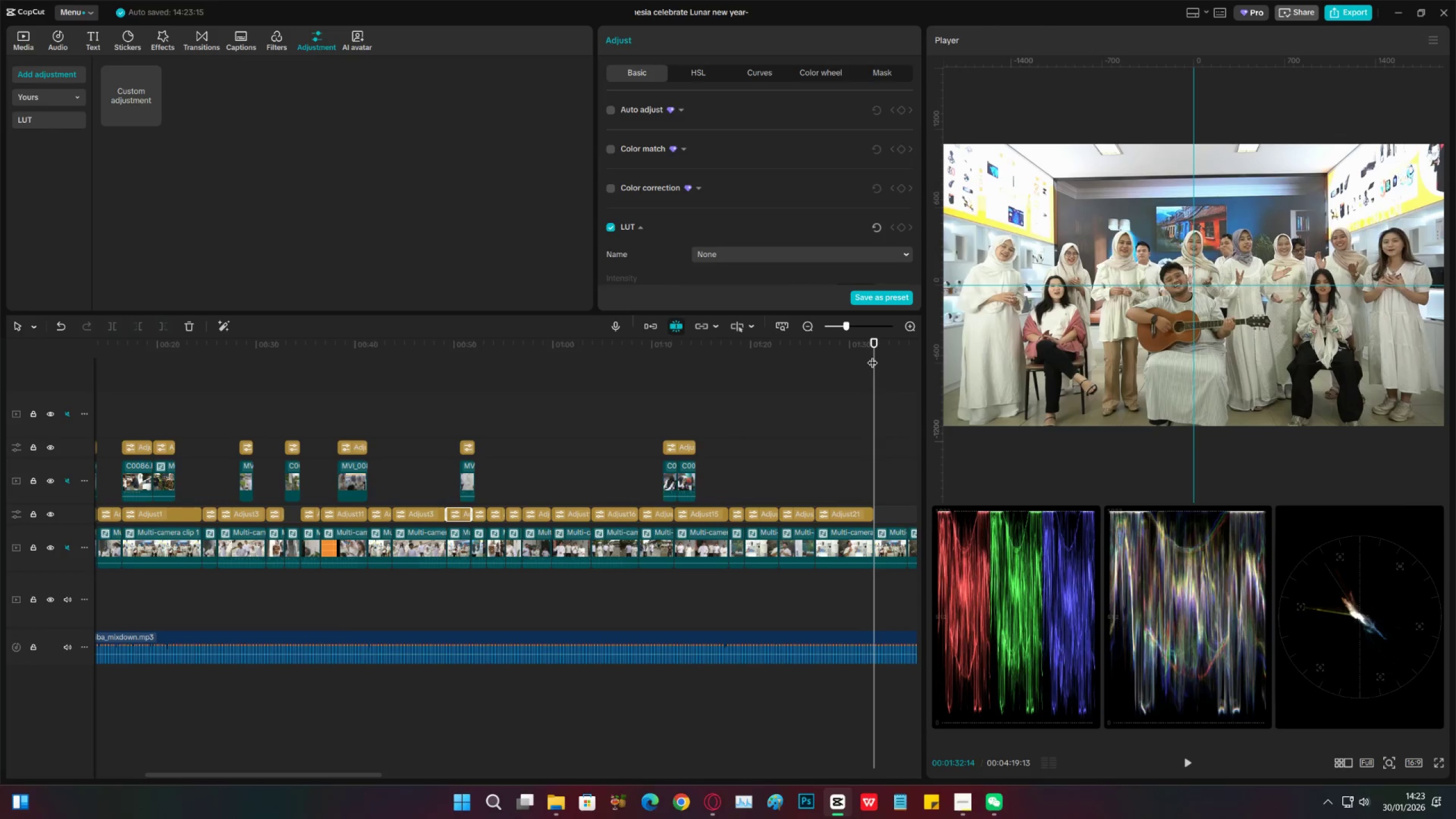 
key(Control+V)
 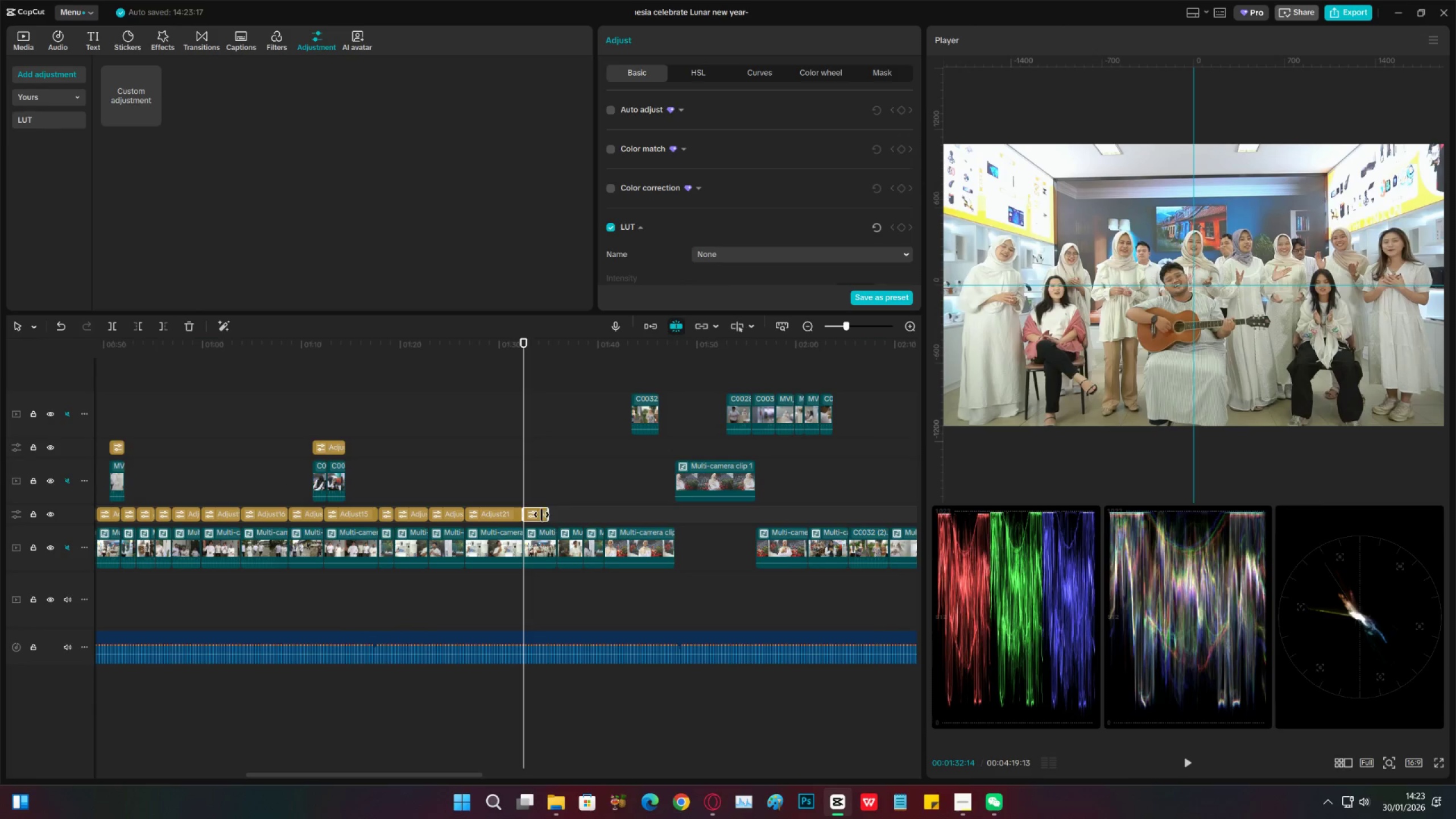 
left_click_drag(start_coordinate=[549, 513], to_coordinate=[555, 513])
 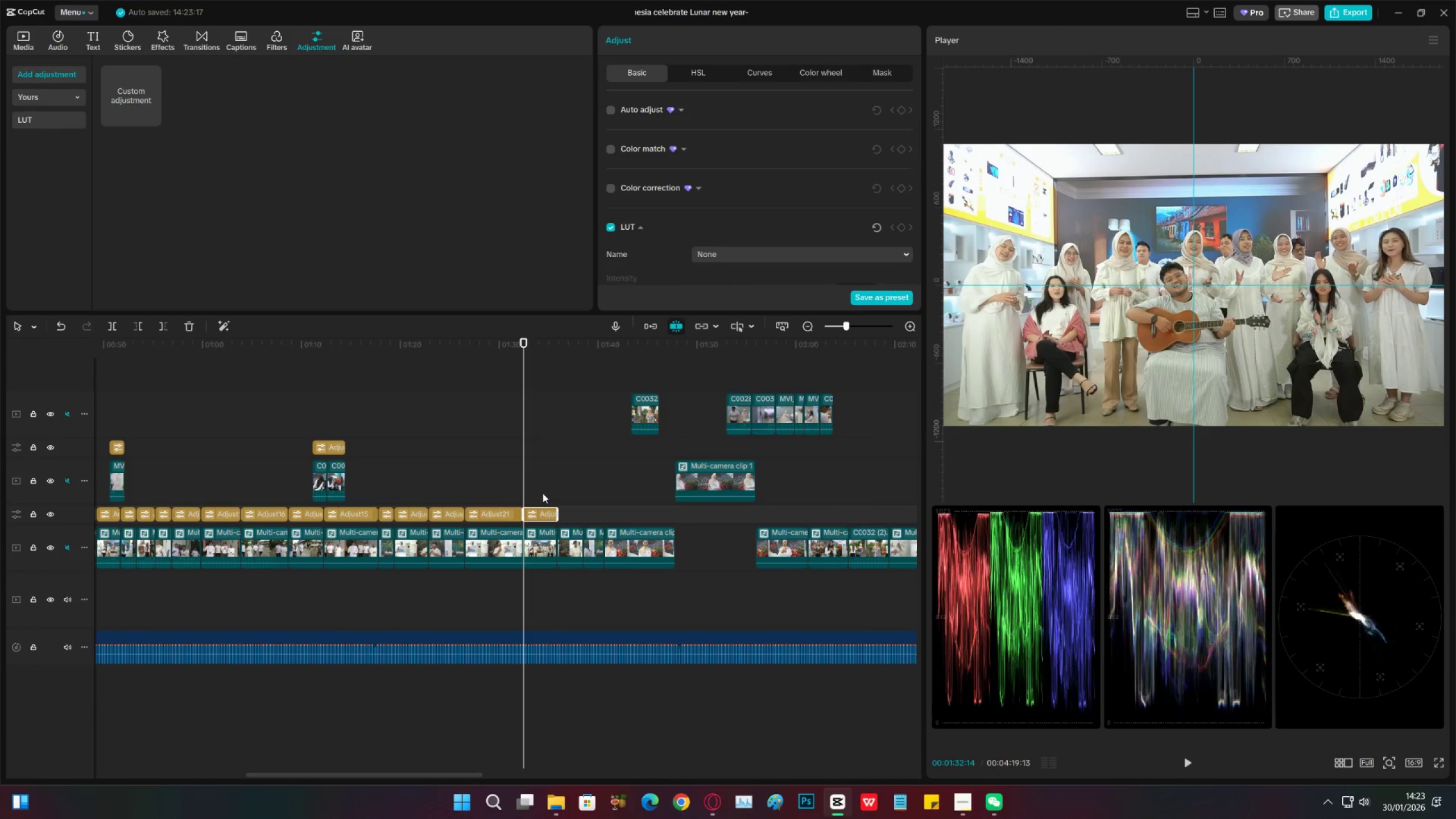 
left_click([543, 493])
 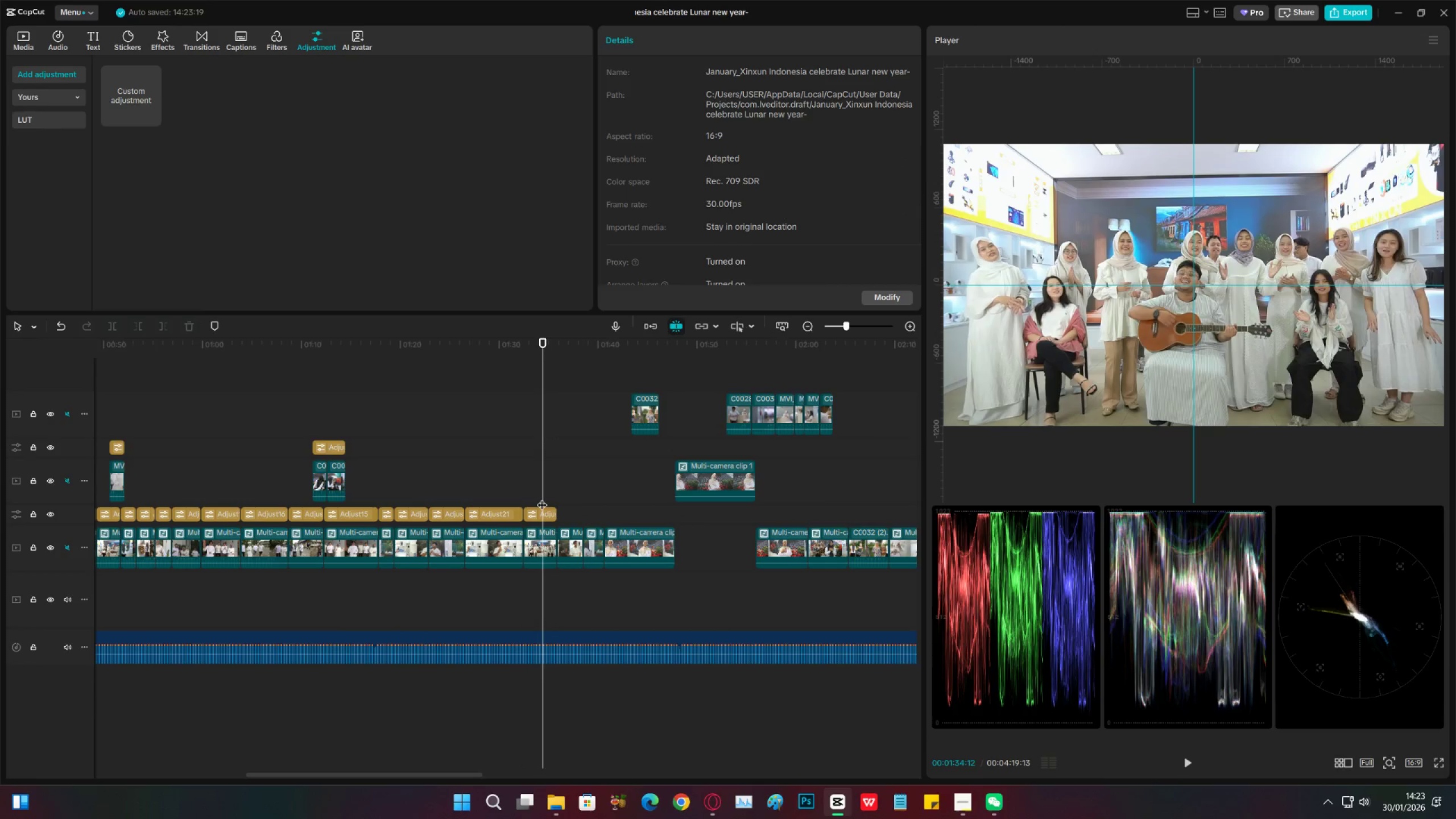 
left_click([542, 498])
 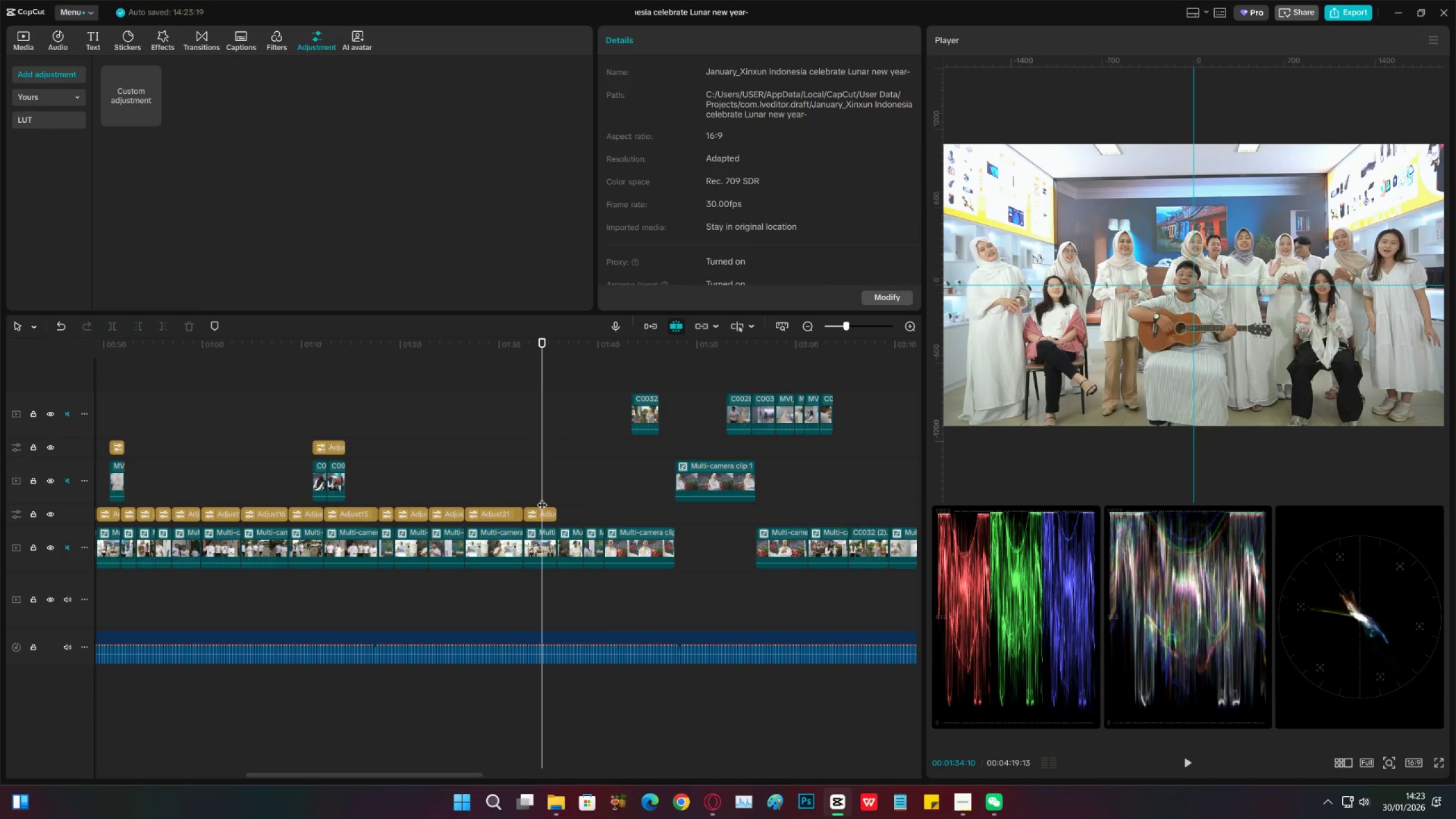 
key(Control+S)
 